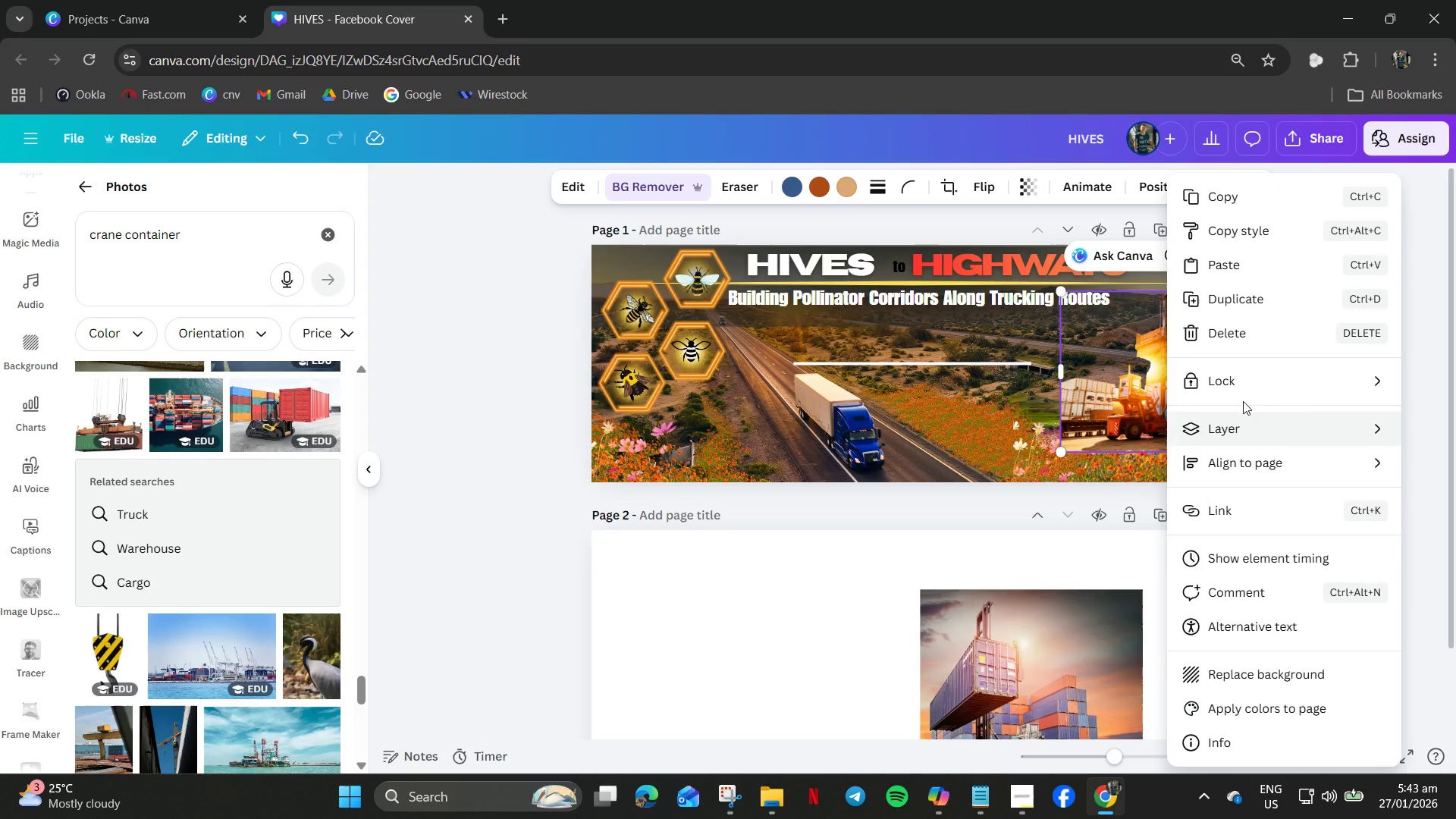 
left_click_drag(start_coordinate=[1243, 382], to_coordinate=[1240, 428])
 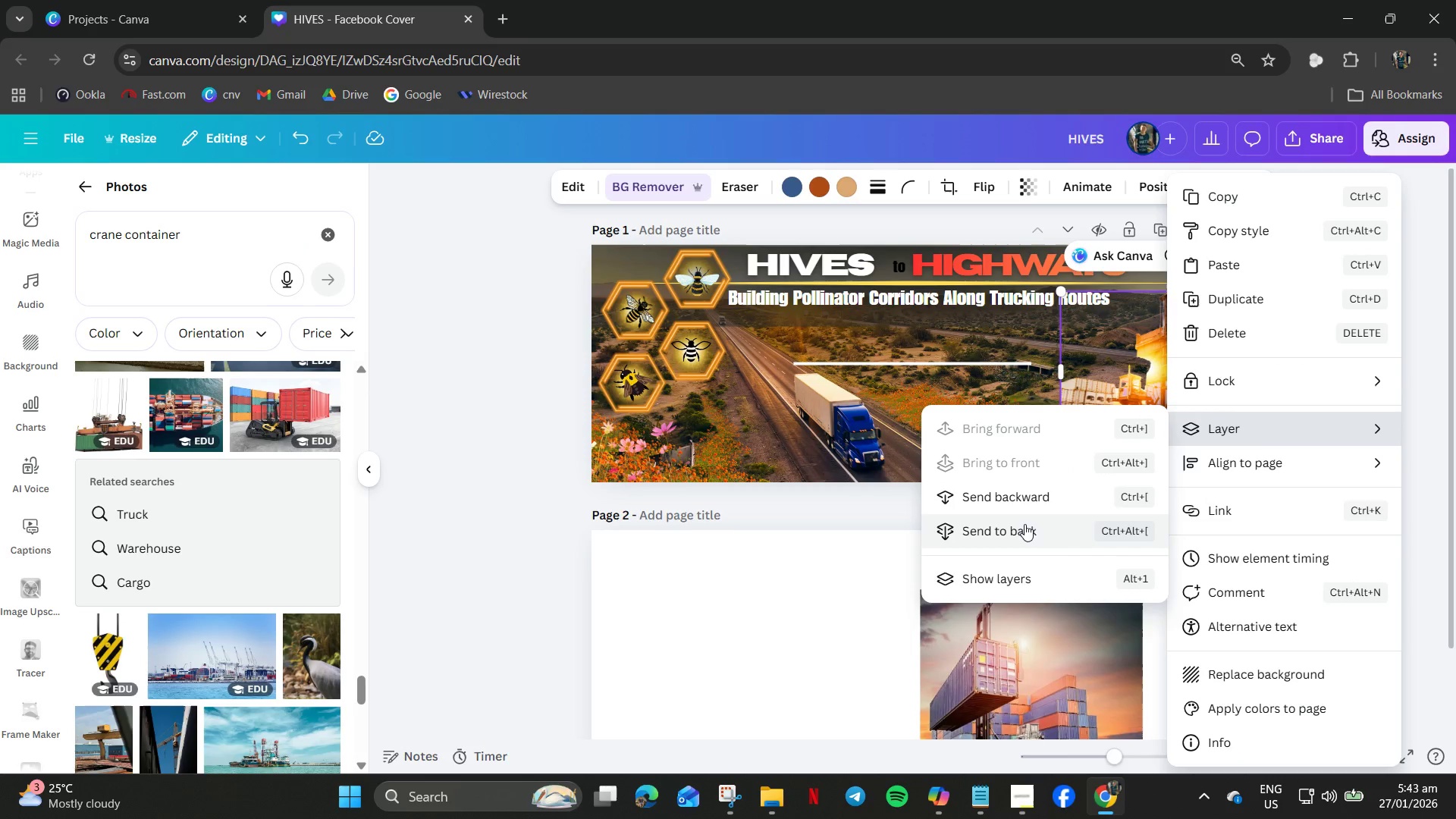 
left_click([1024, 525])
 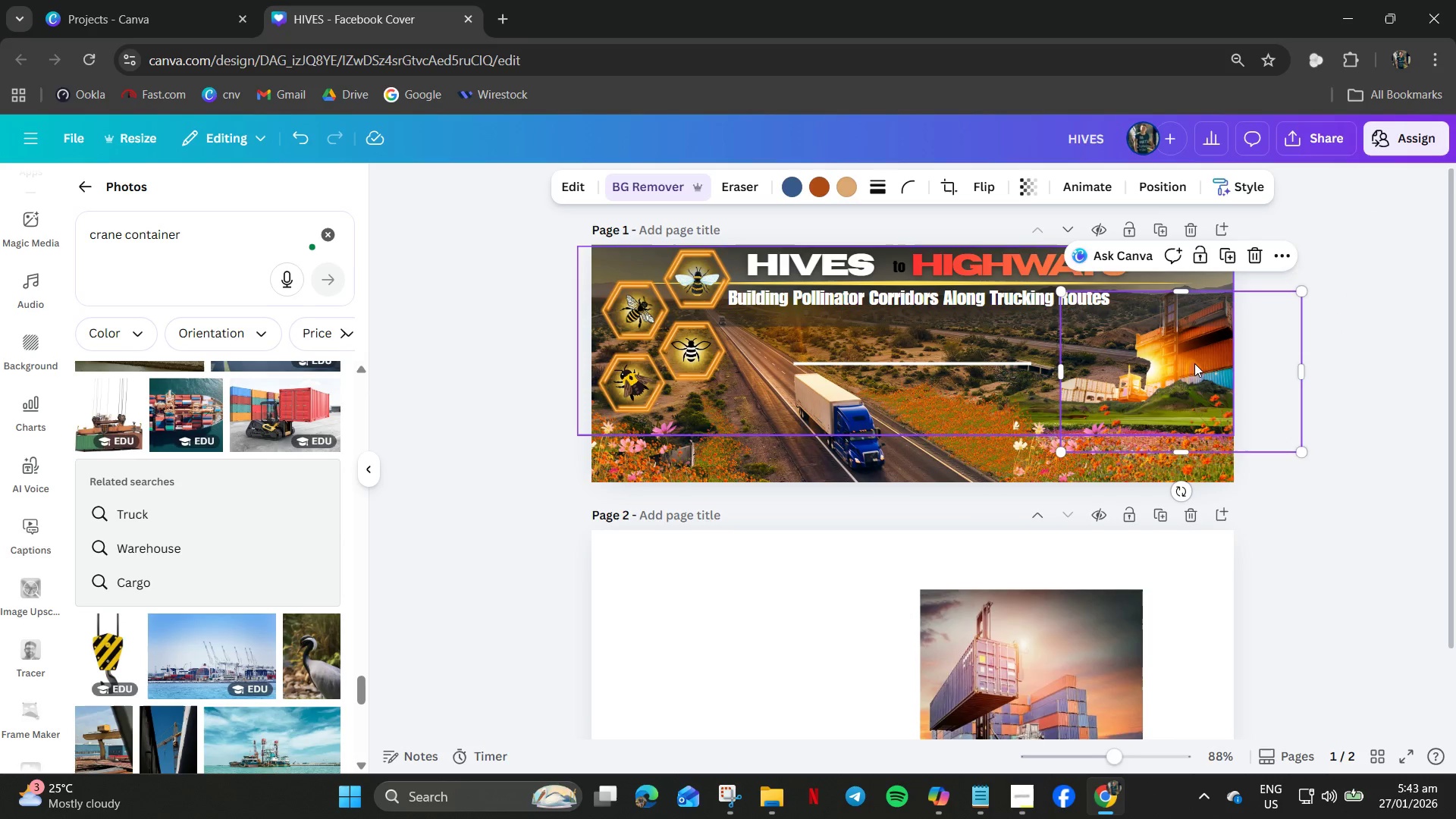 
hold_key(key=ControlLeft, duration=0.52)
 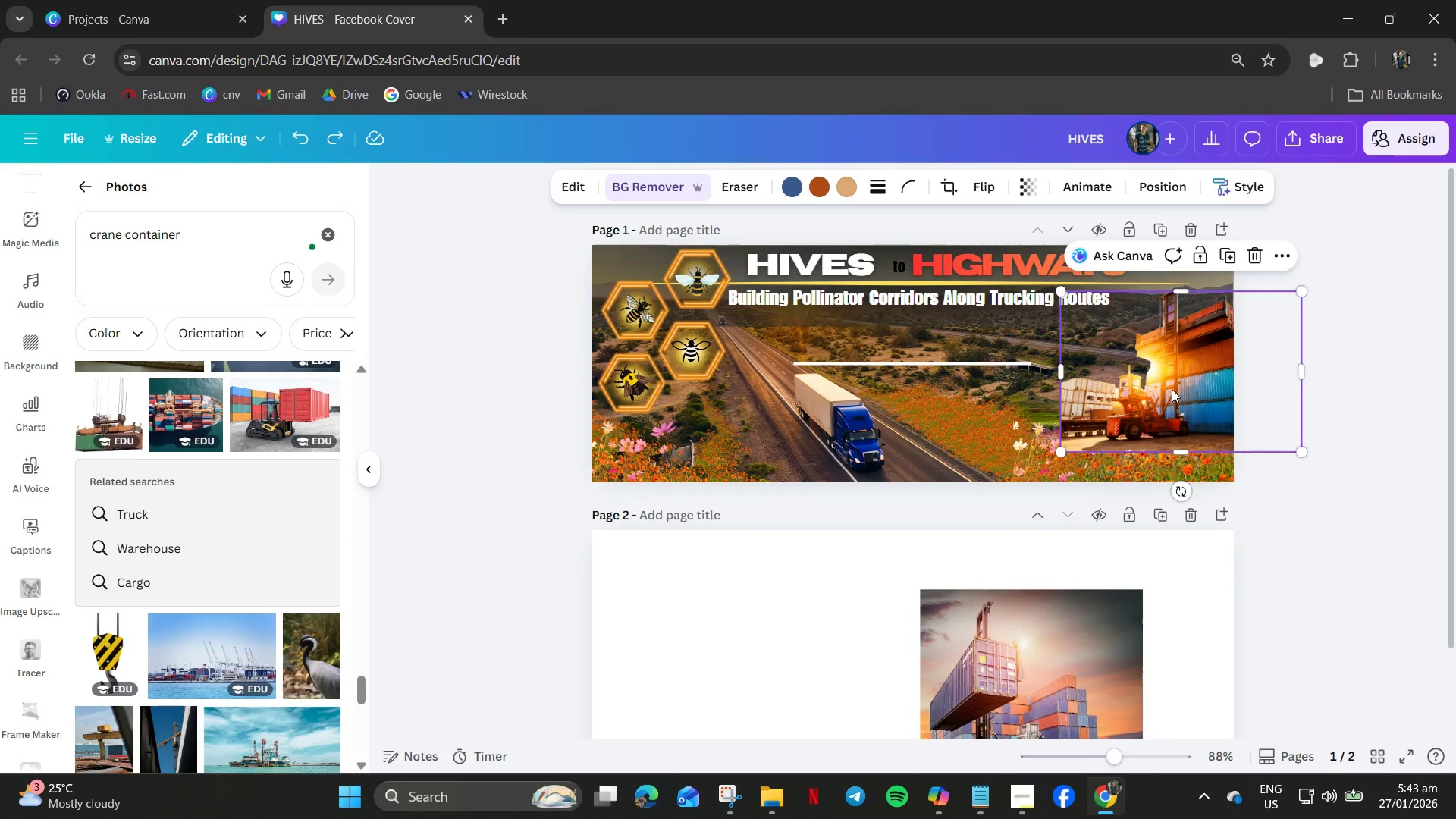 
key(Z)
 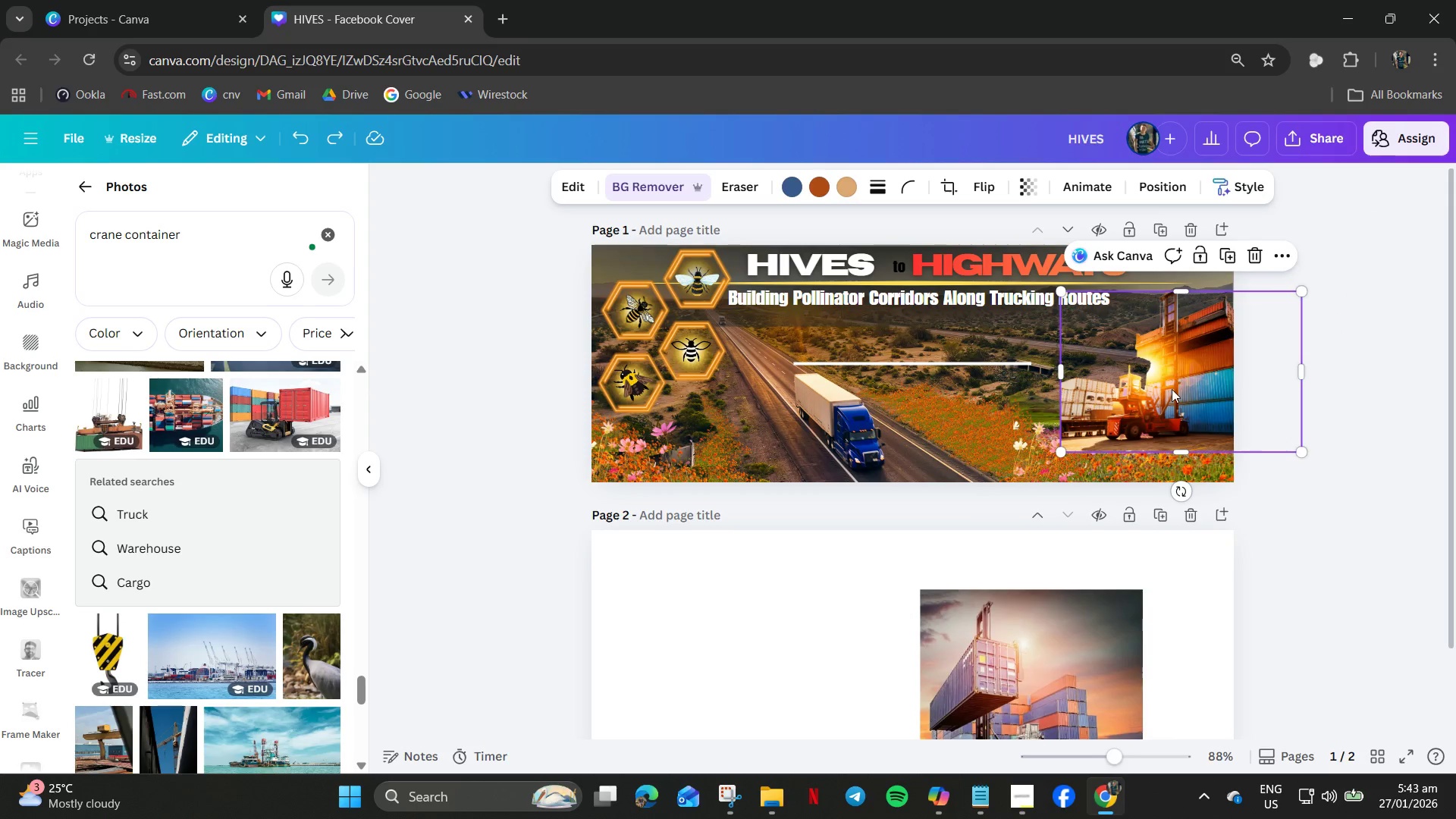 
right_click([1172, 391])
 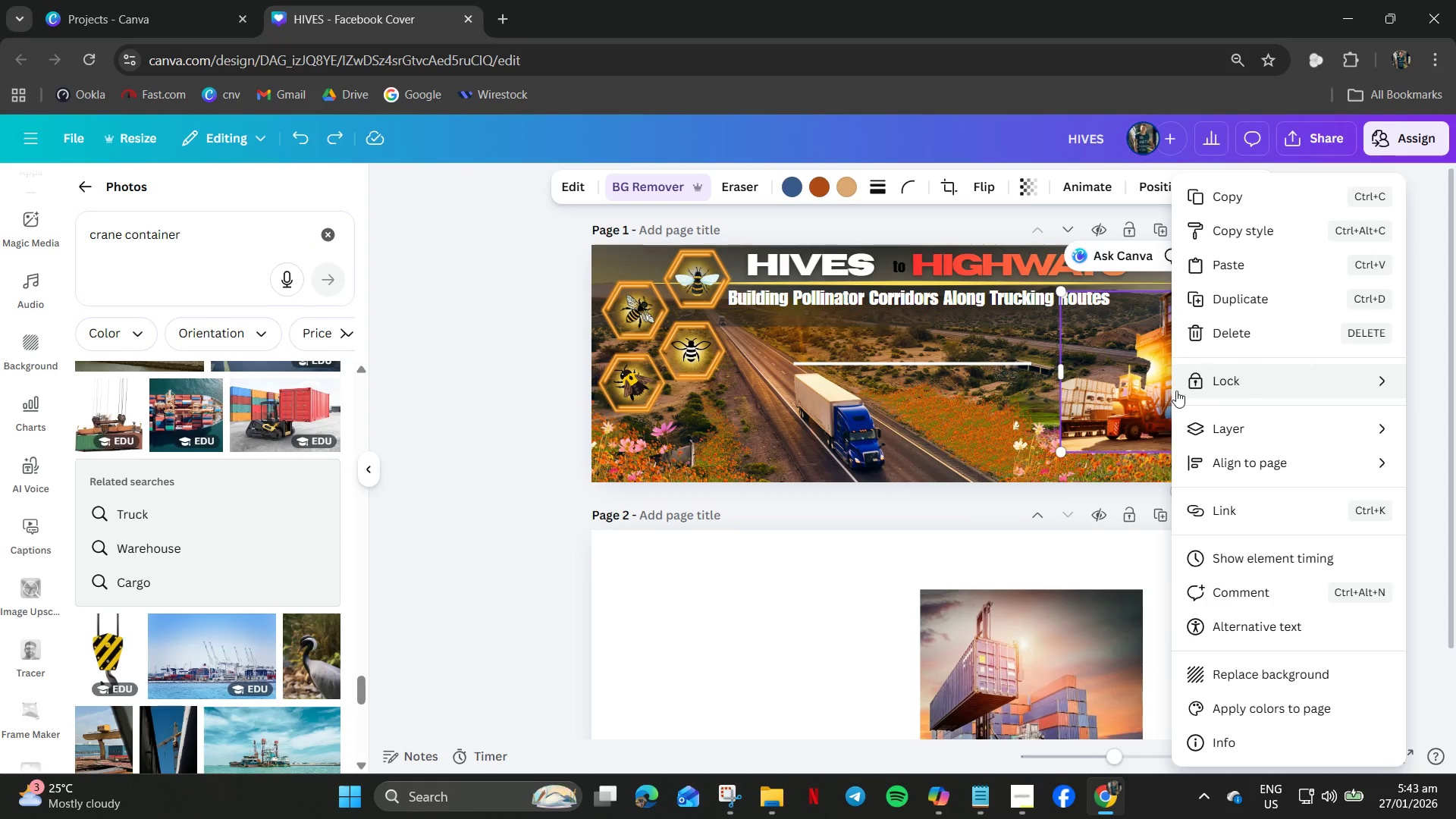 
left_click_drag(start_coordinate=[1124, 408], to_coordinate=[1127, 381])
 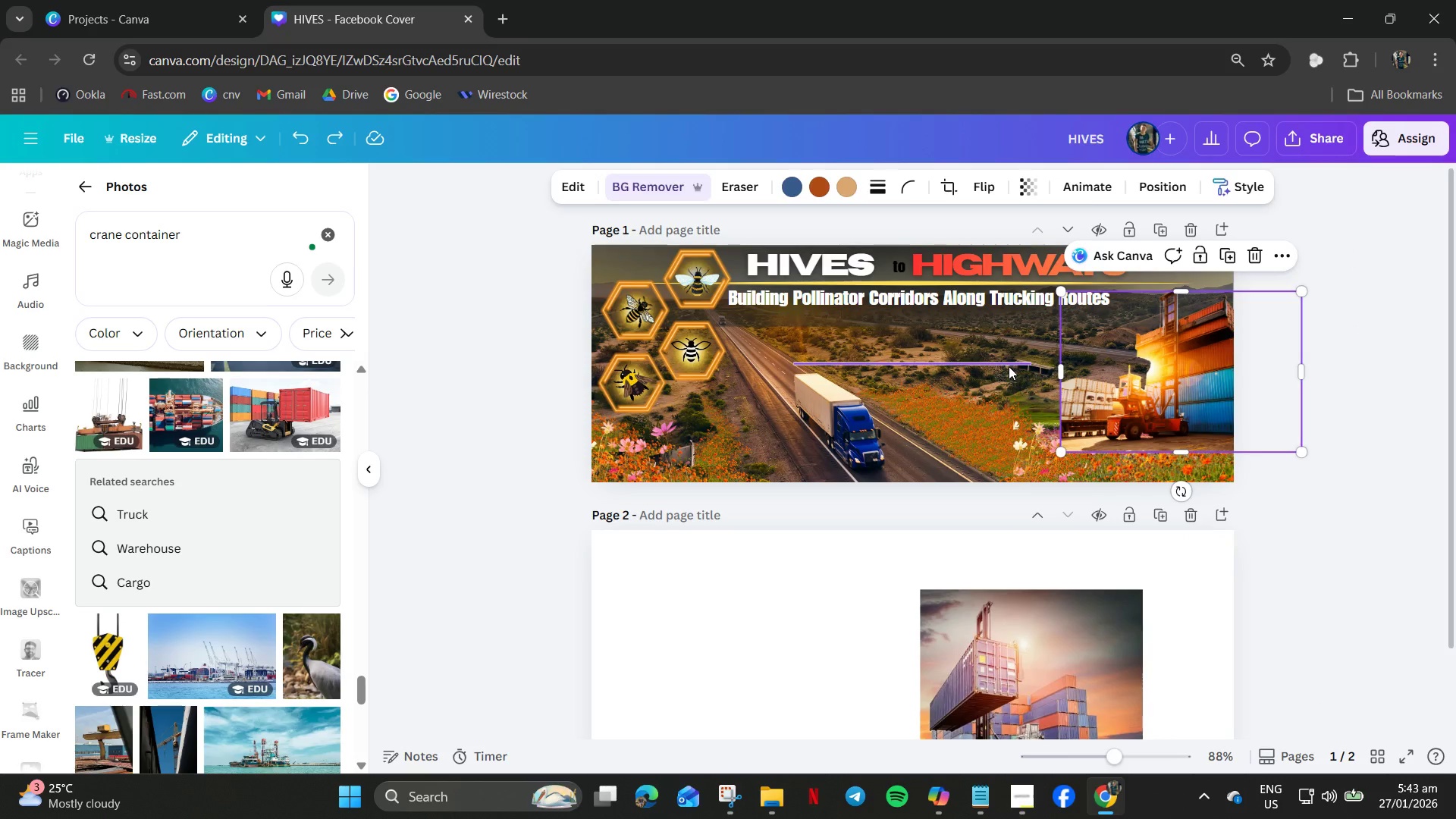 
left_click([1006, 364])
 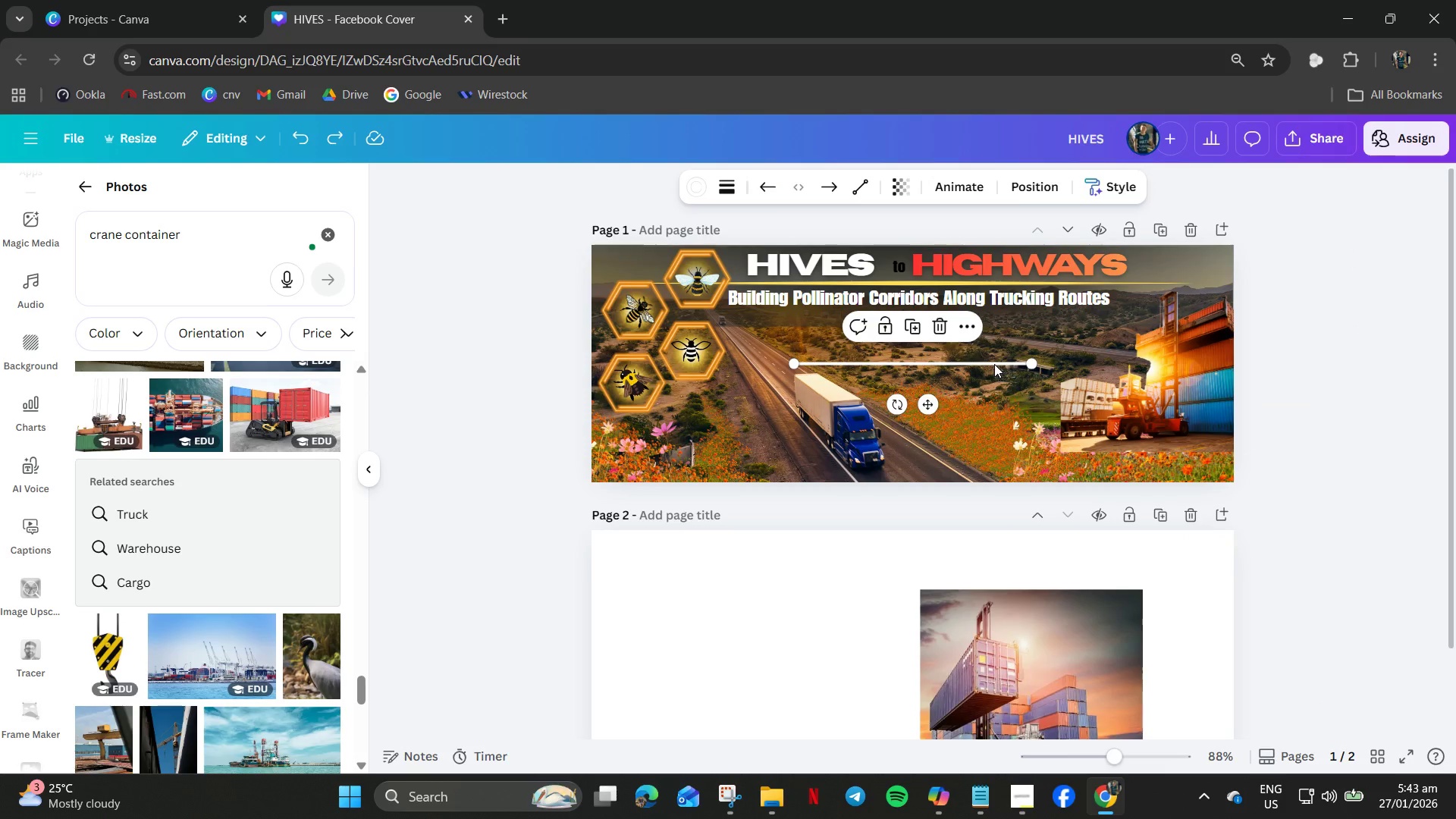 
left_click_drag(start_coordinate=[993, 364], to_coordinate=[1019, 413])
 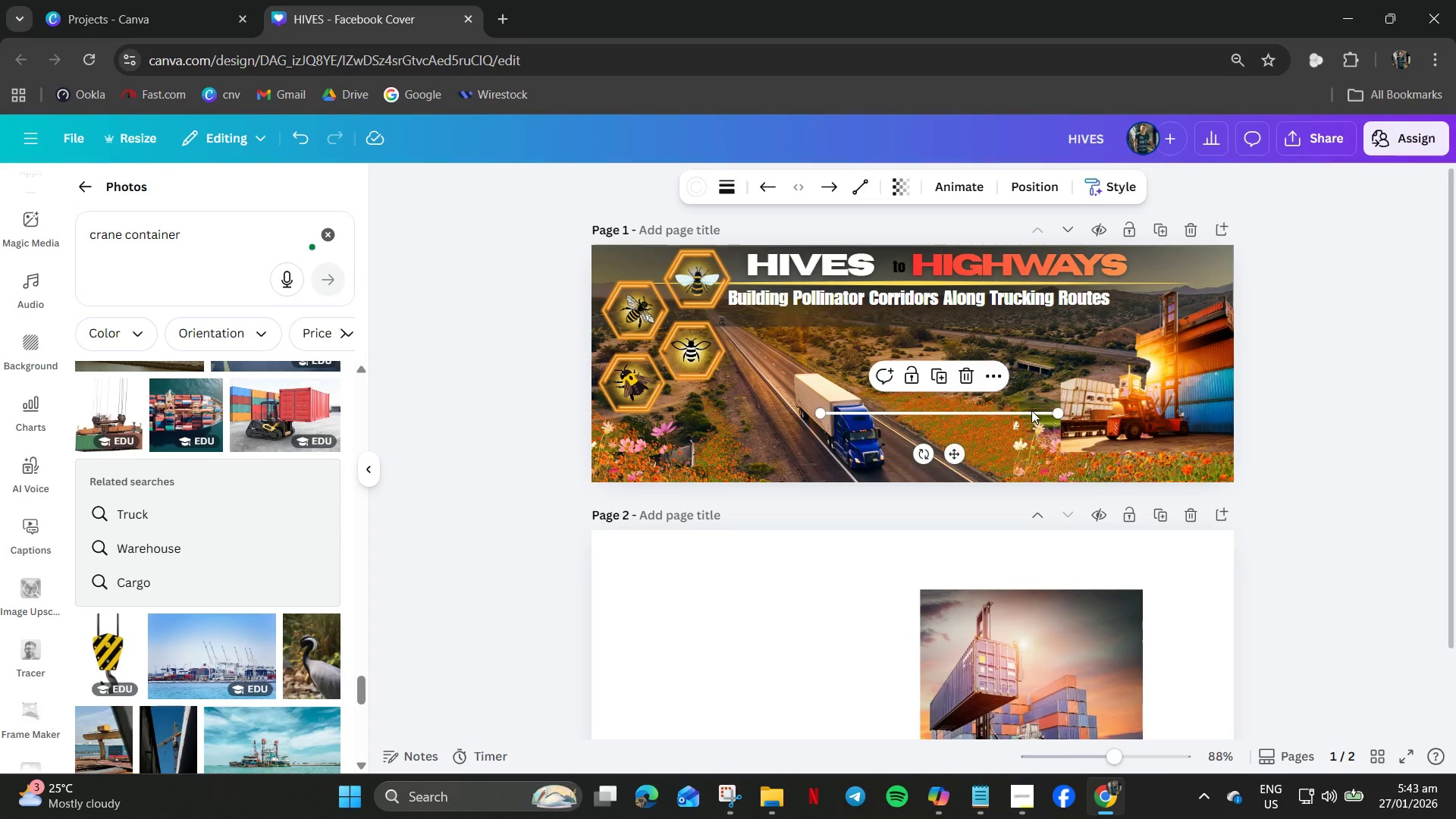 
key(Delete)
 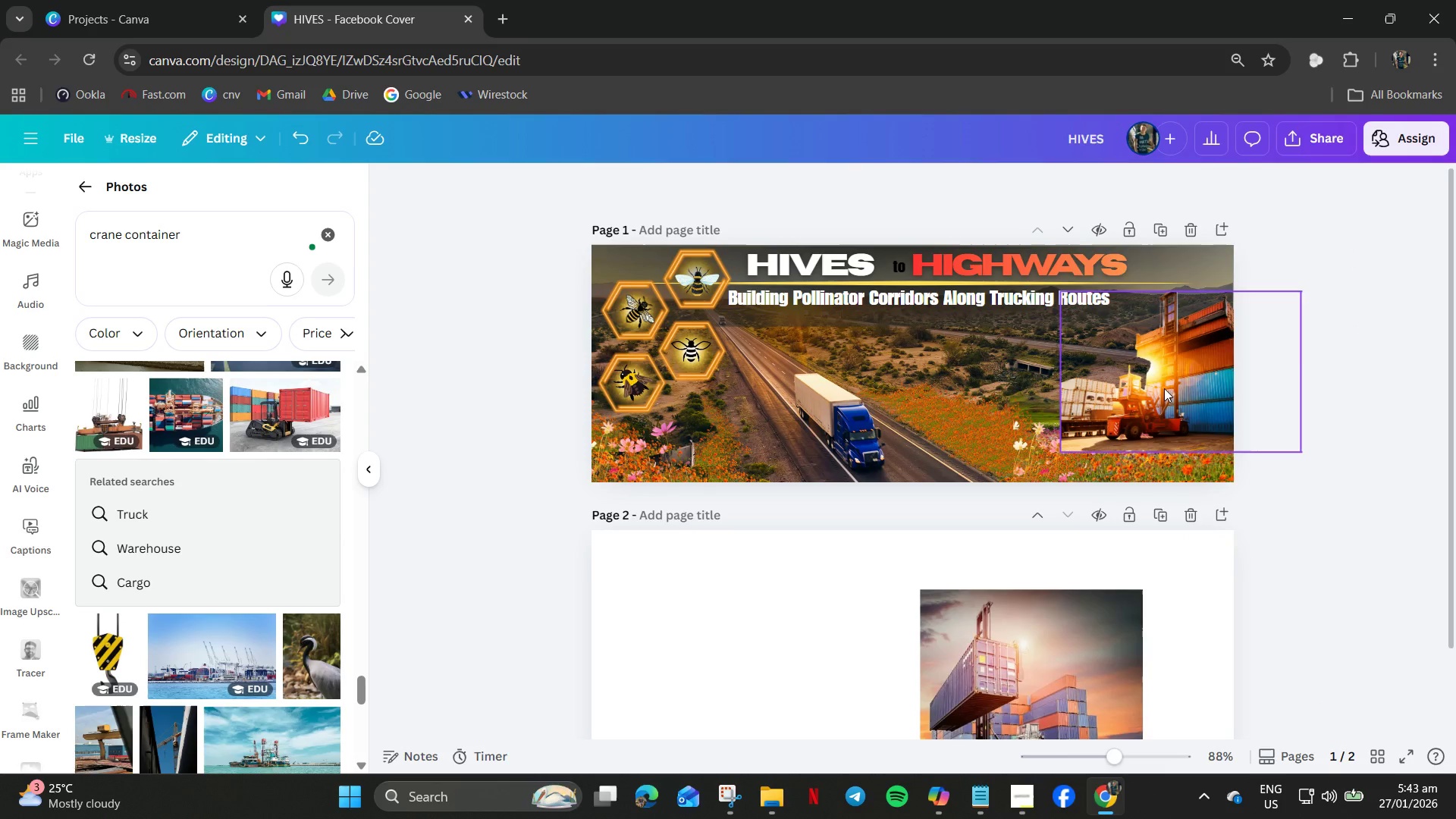 
left_click([1169, 388])
 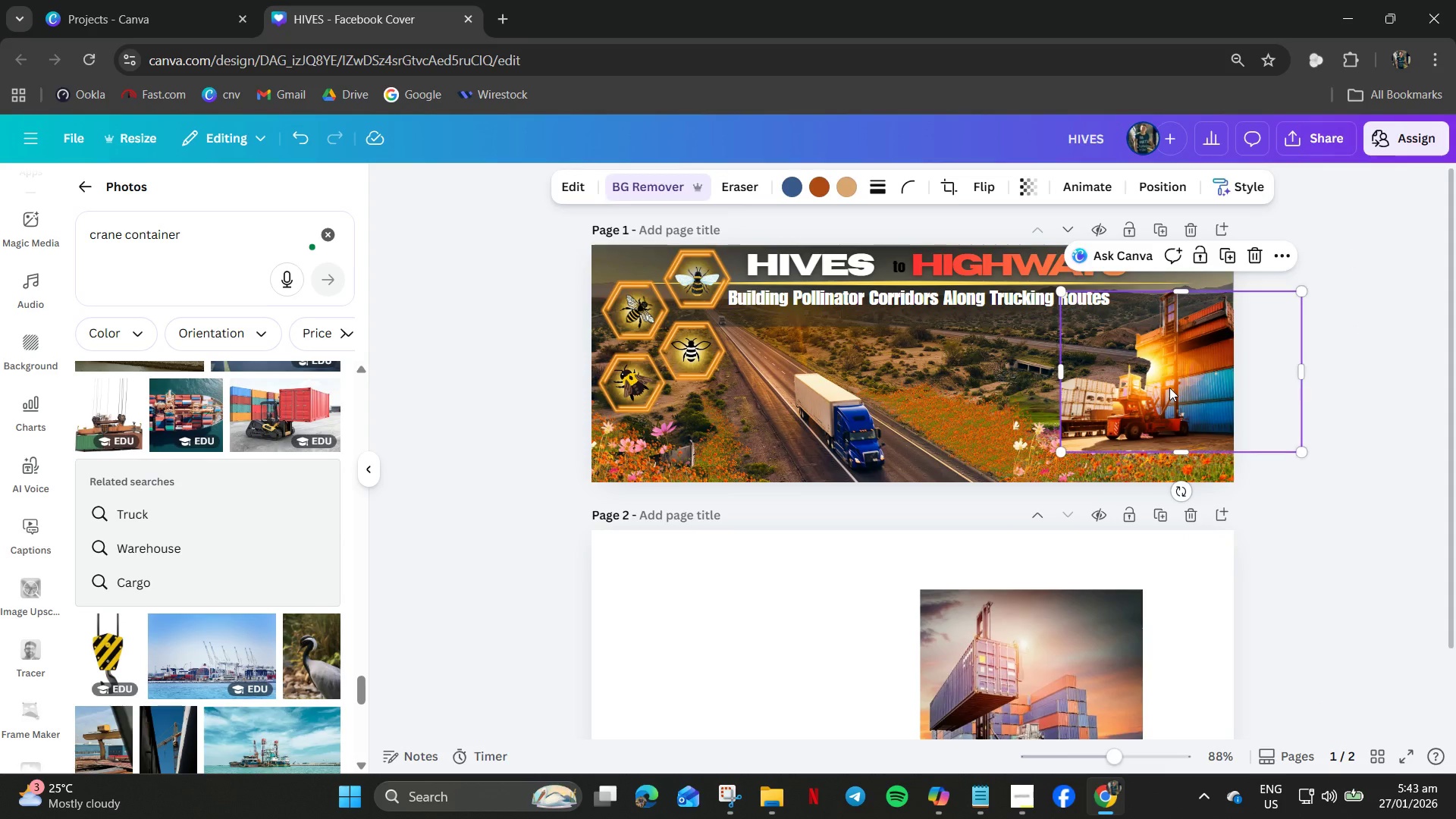 
left_click_drag(start_coordinate=[1169, 388], to_coordinate=[1189, 368])
 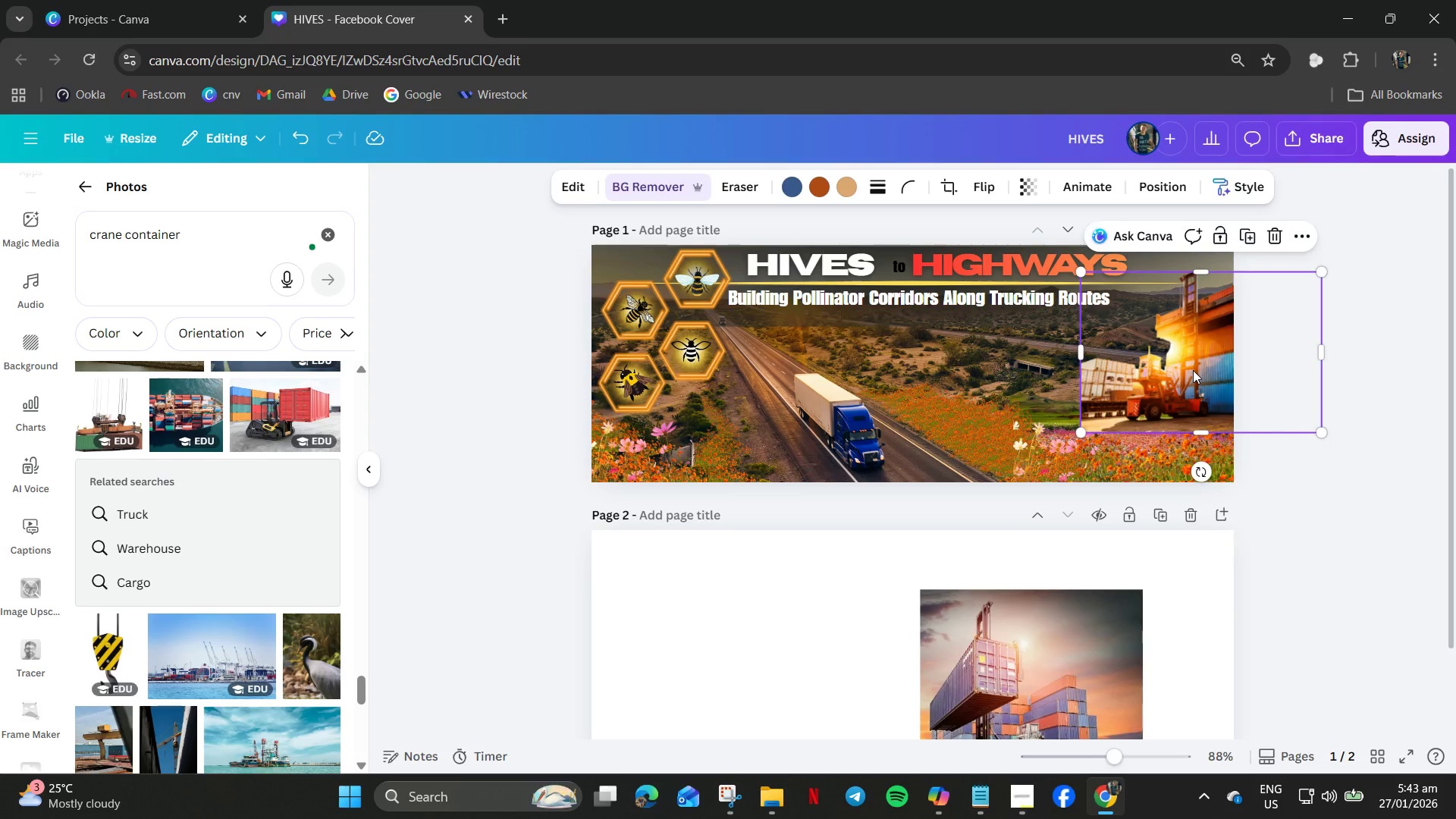 
right_click([1193, 371])
 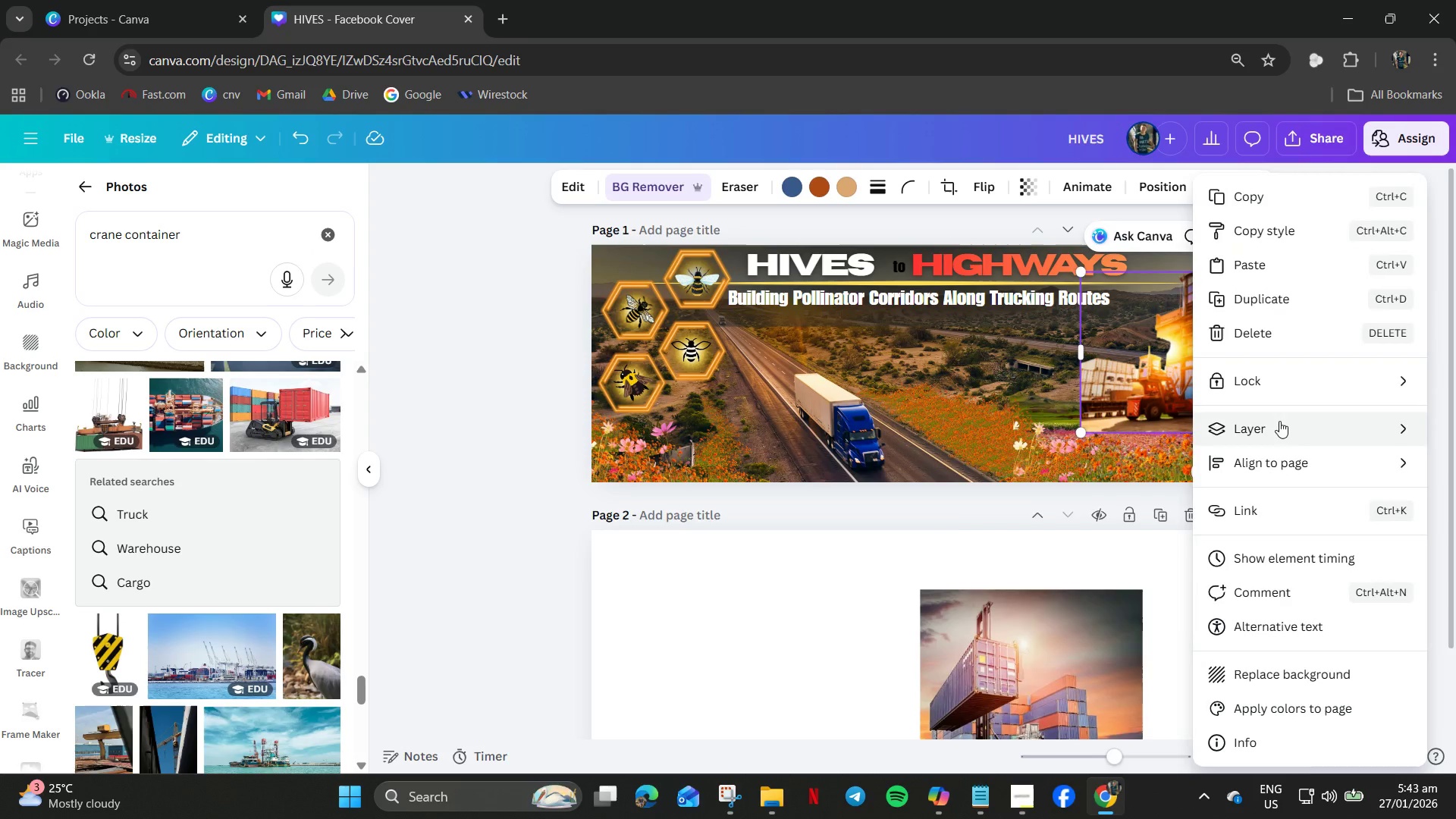 
left_click([1277, 428])
 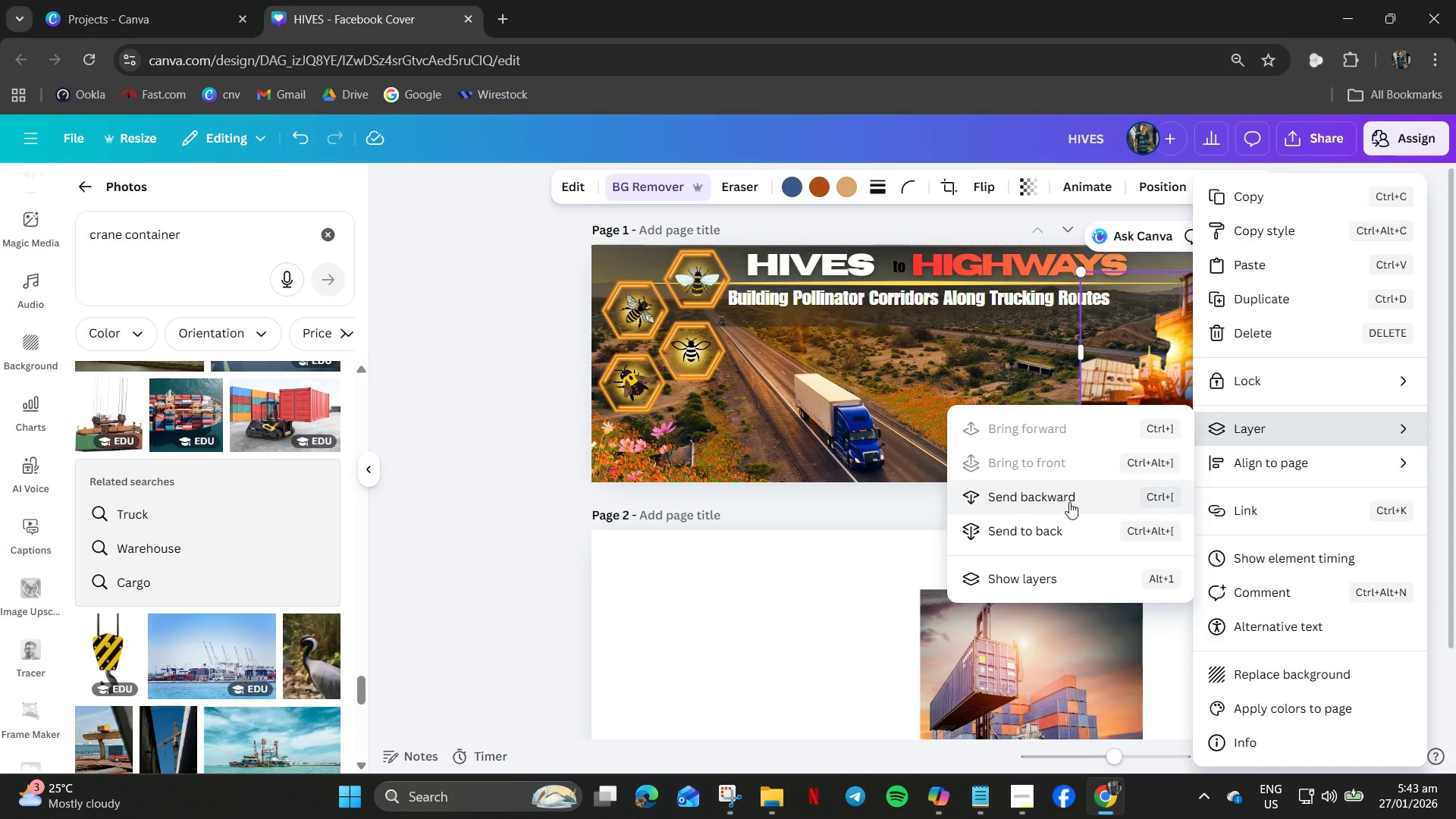 
left_click([1069, 498])
 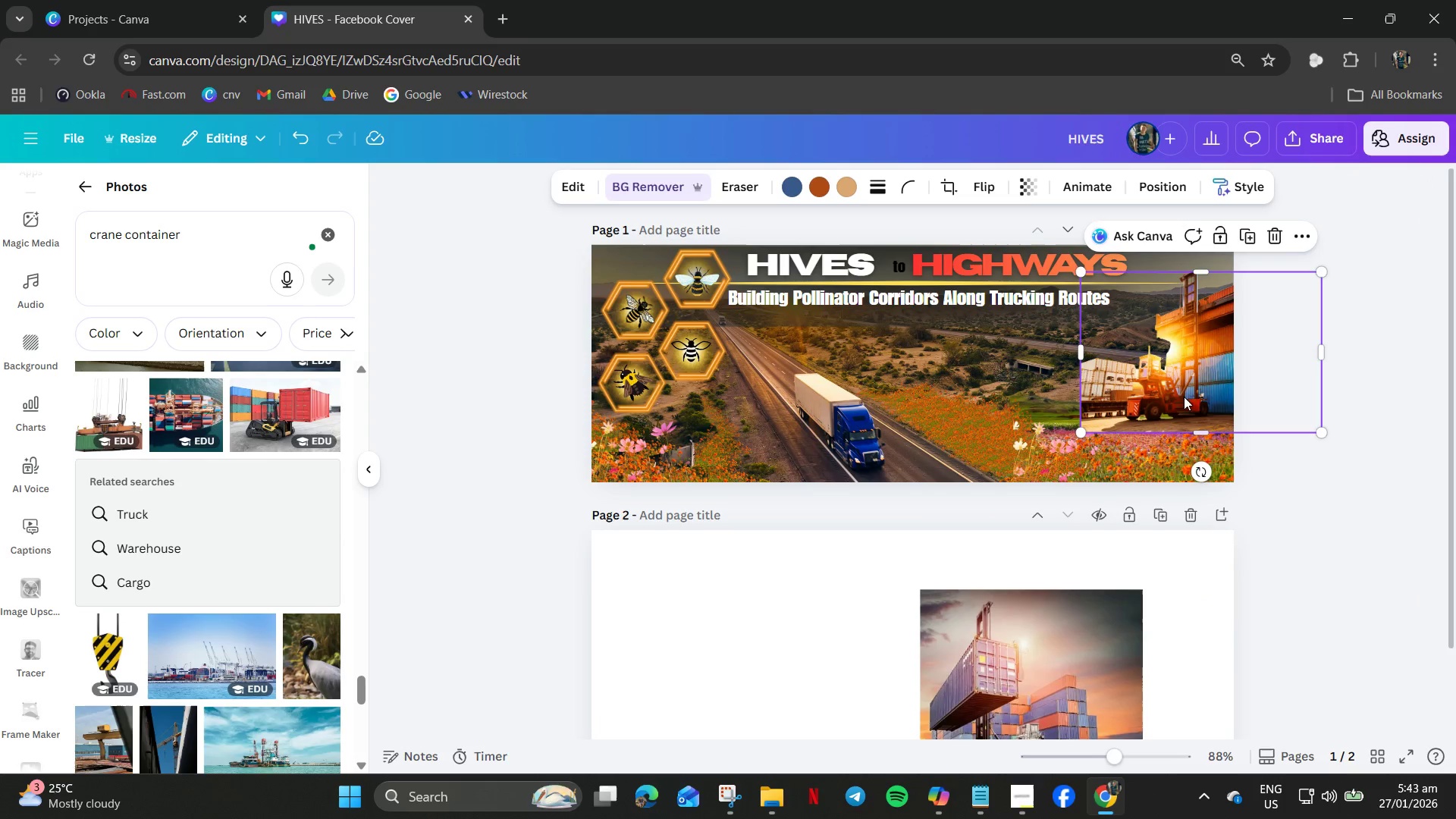 
right_click([1200, 384])
 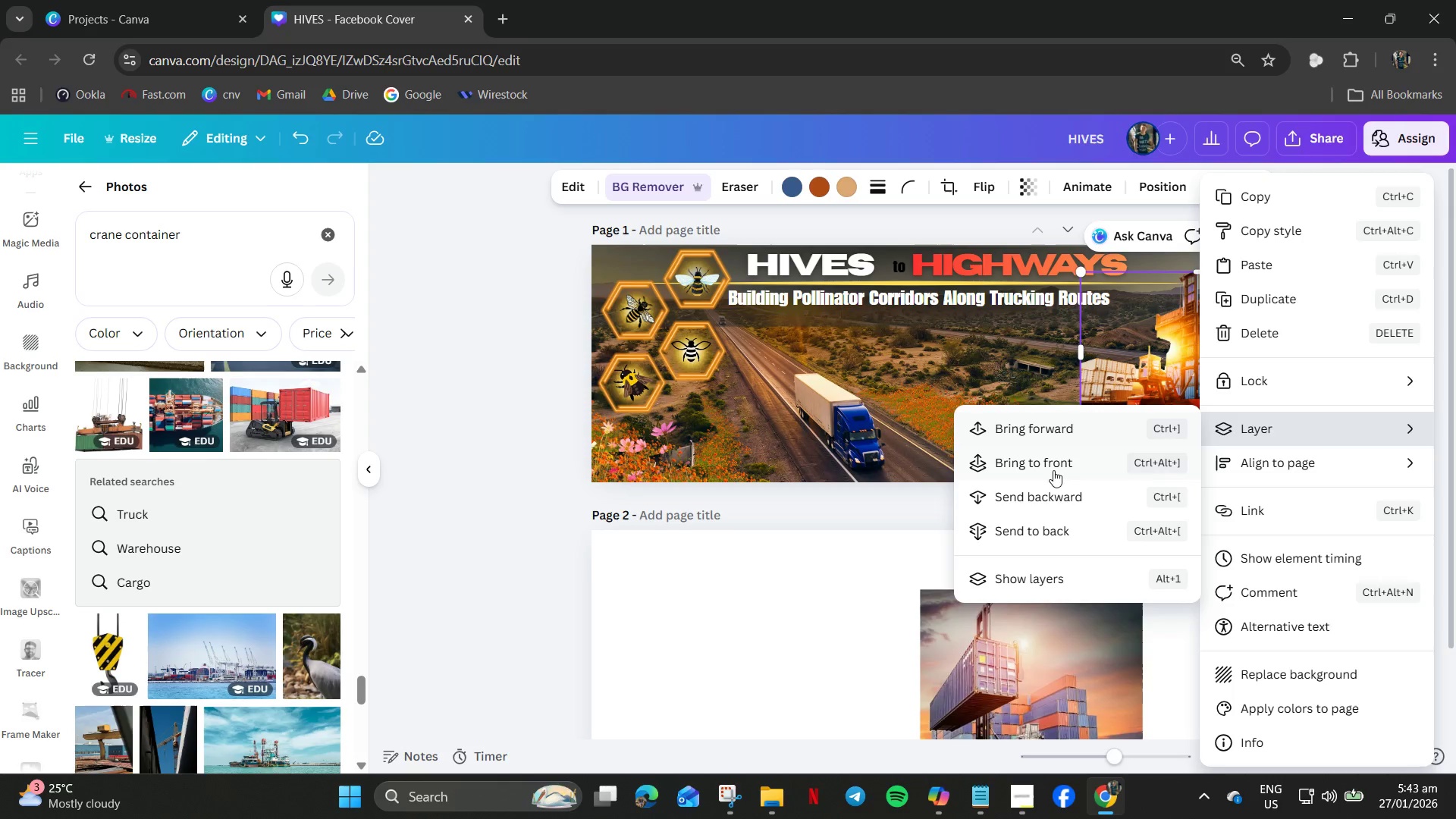 
left_click([1053, 496])
 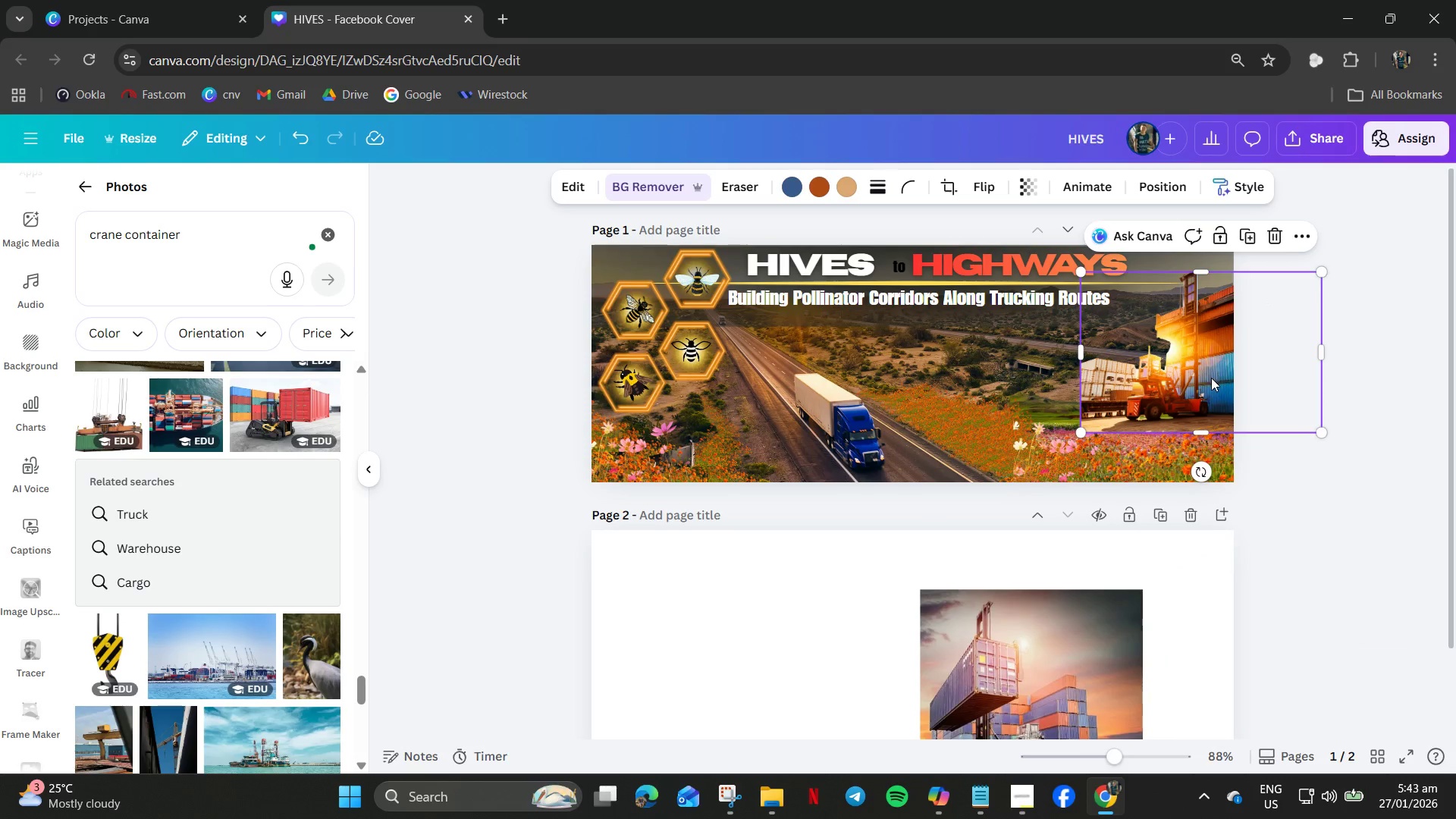 
left_click_drag(start_coordinate=[1202, 384], to_coordinate=[1202, 394])
 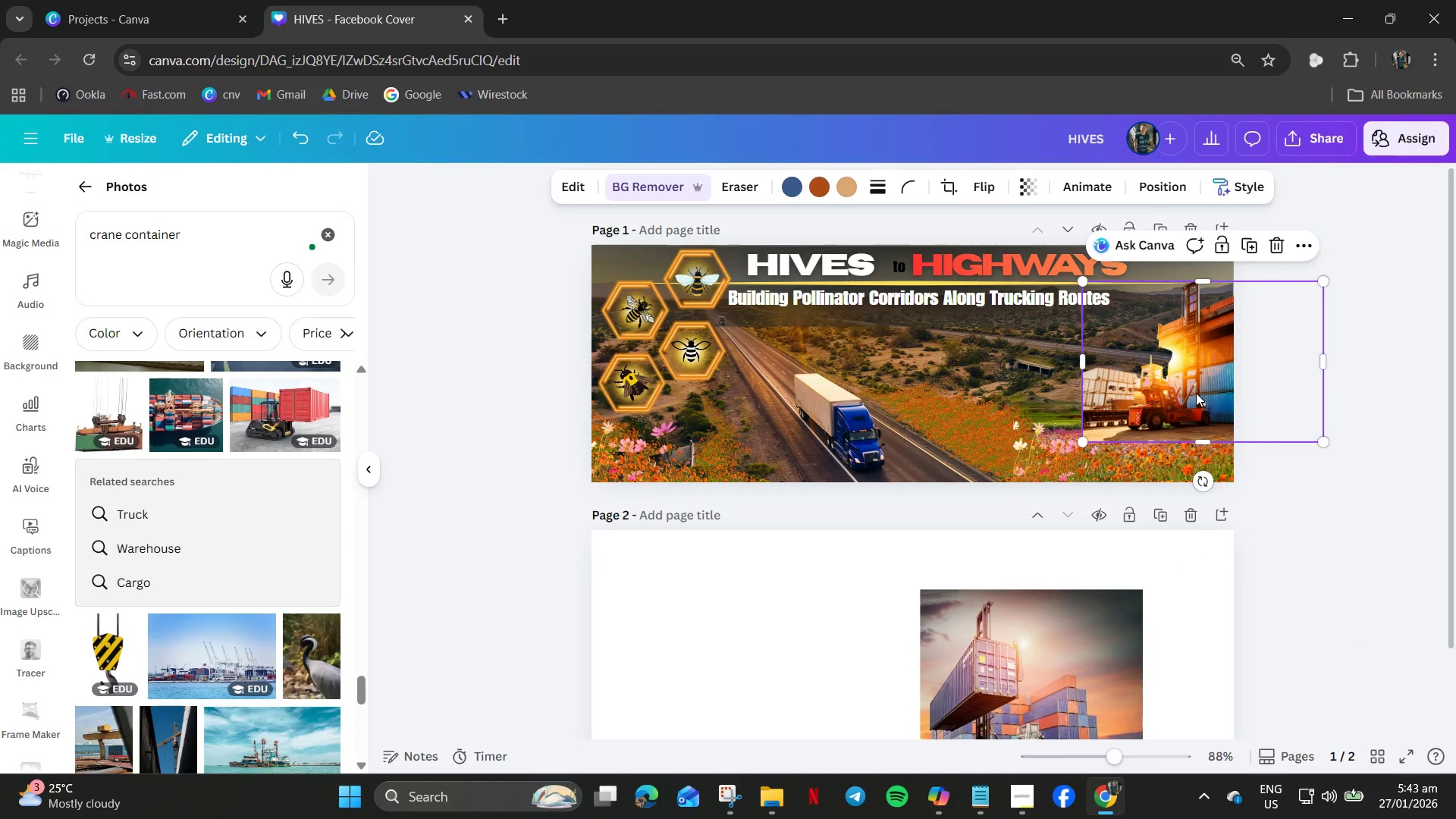 
right_click([1194, 393])
 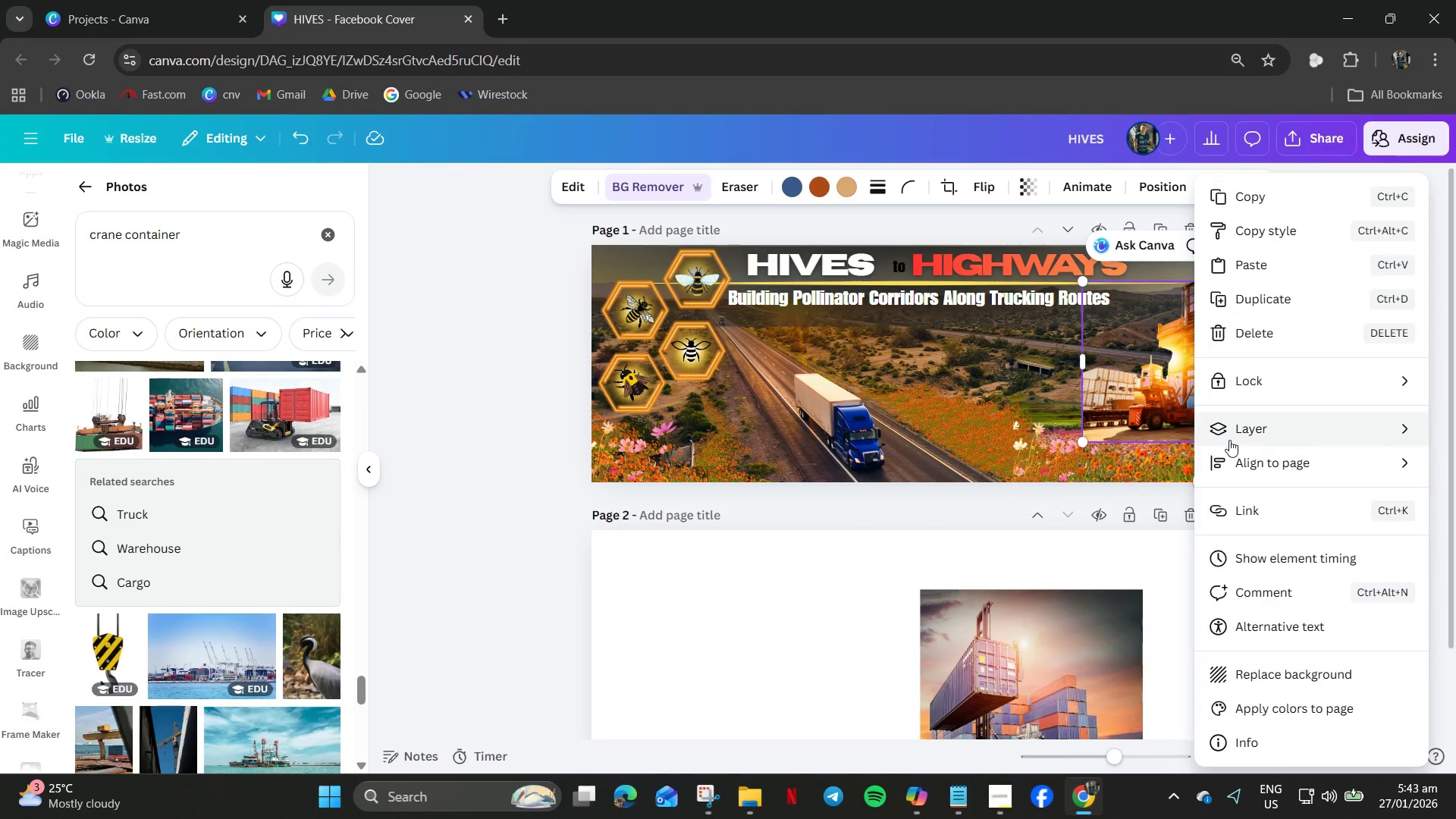 
left_click([1229, 440])
 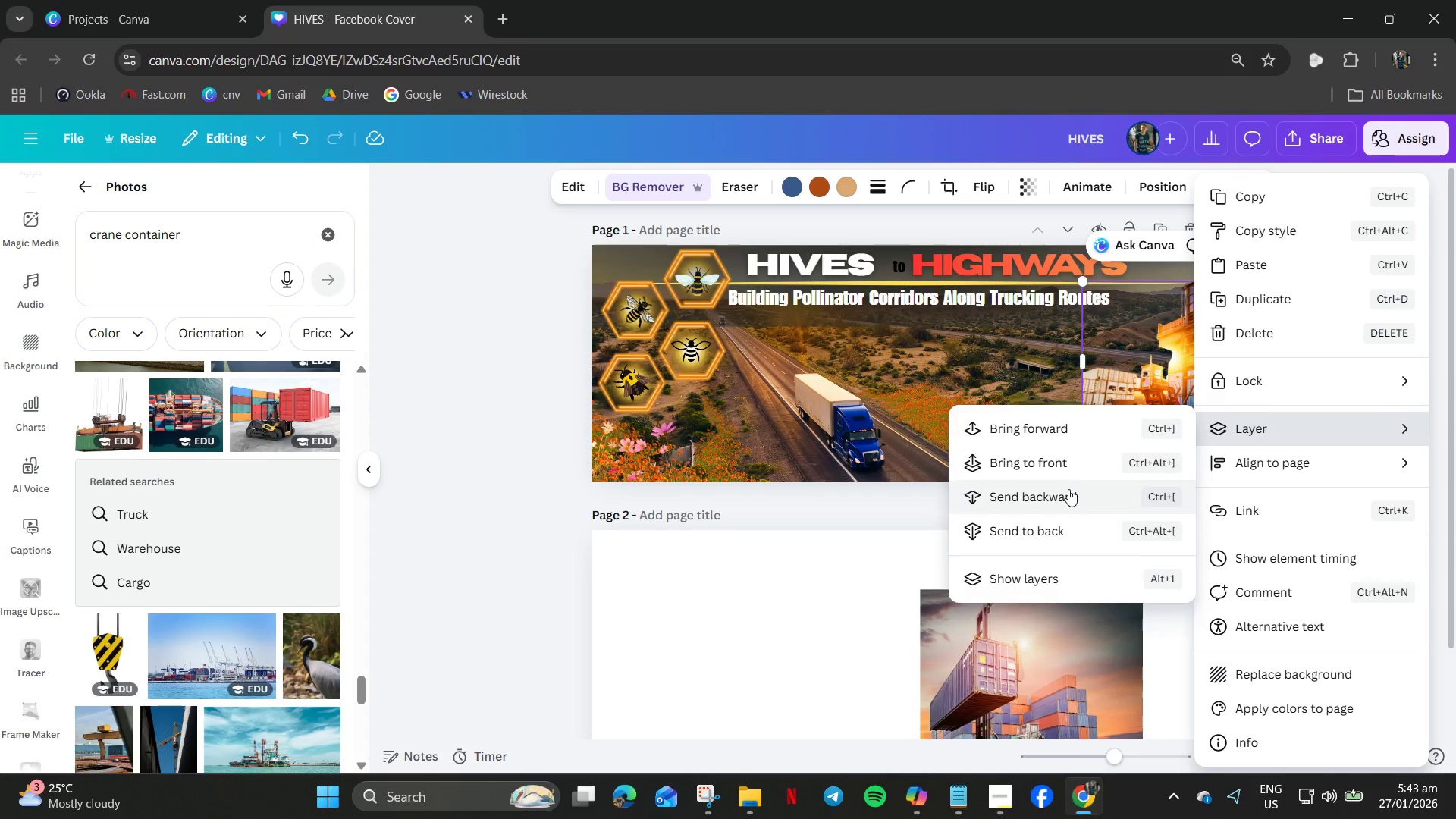 
left_click([1068, 489])
 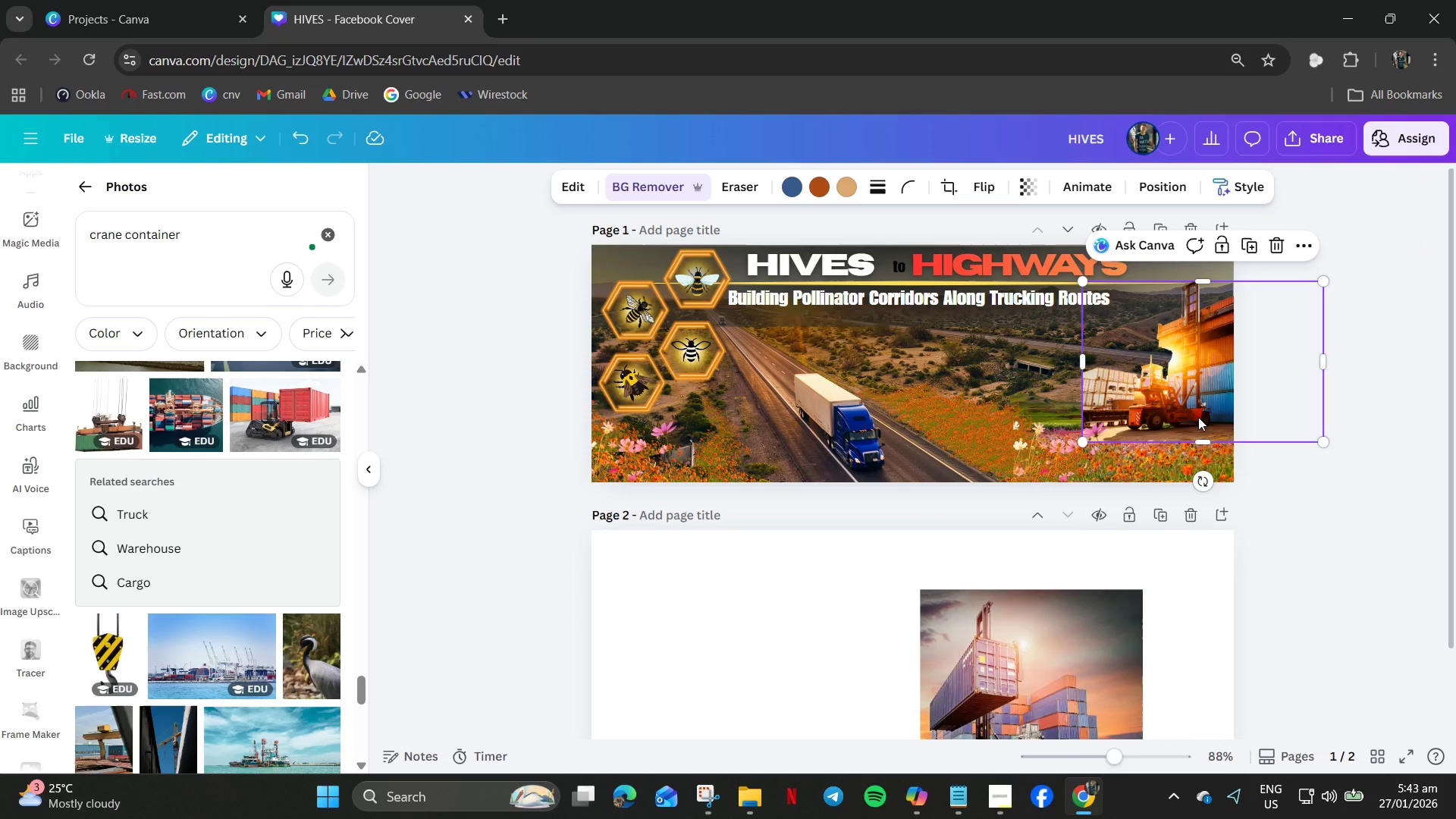 
right_click([1198, 417])
 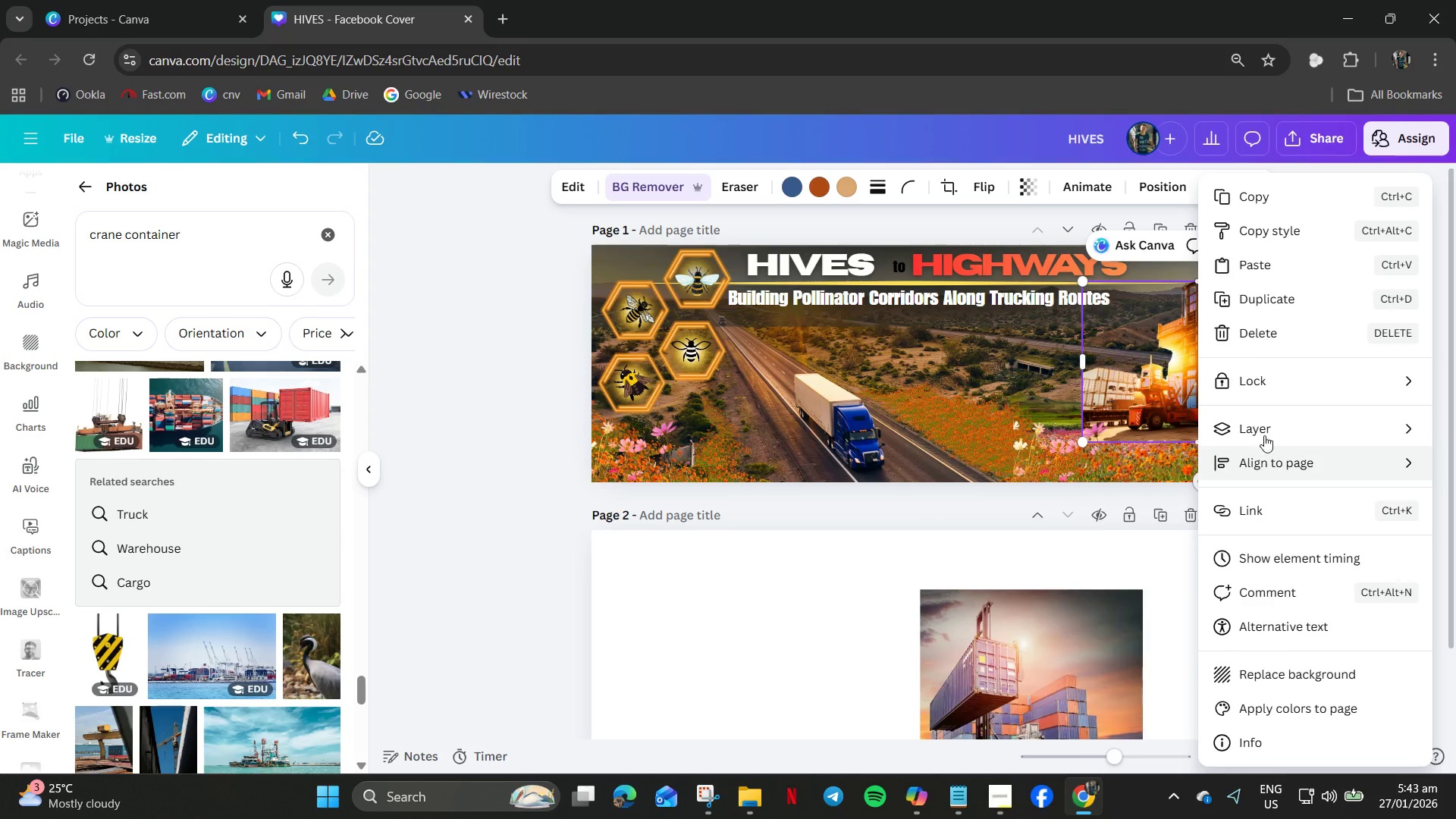 
left_click([1265, 433])
 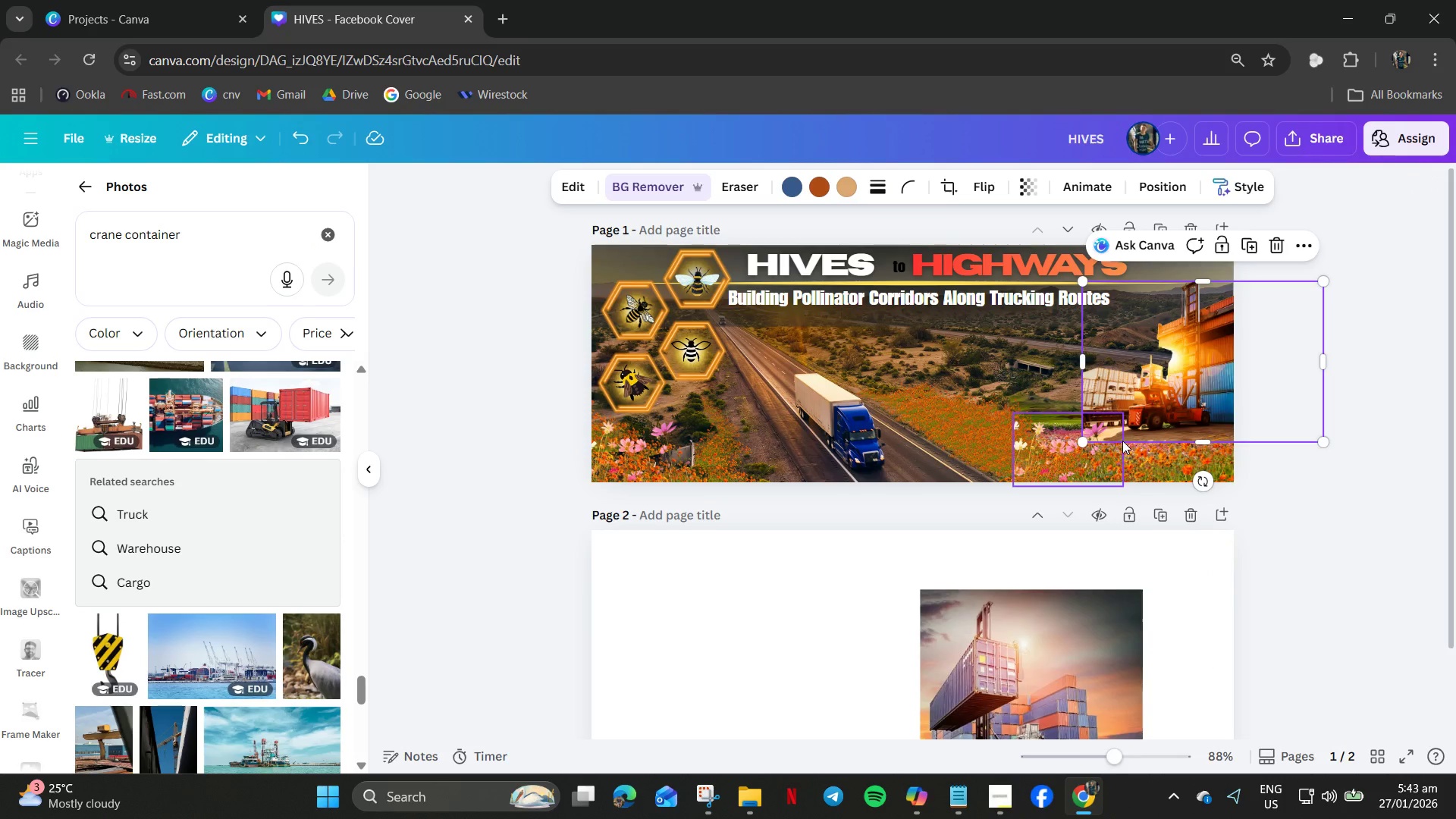 
right_click([1181, 394])
 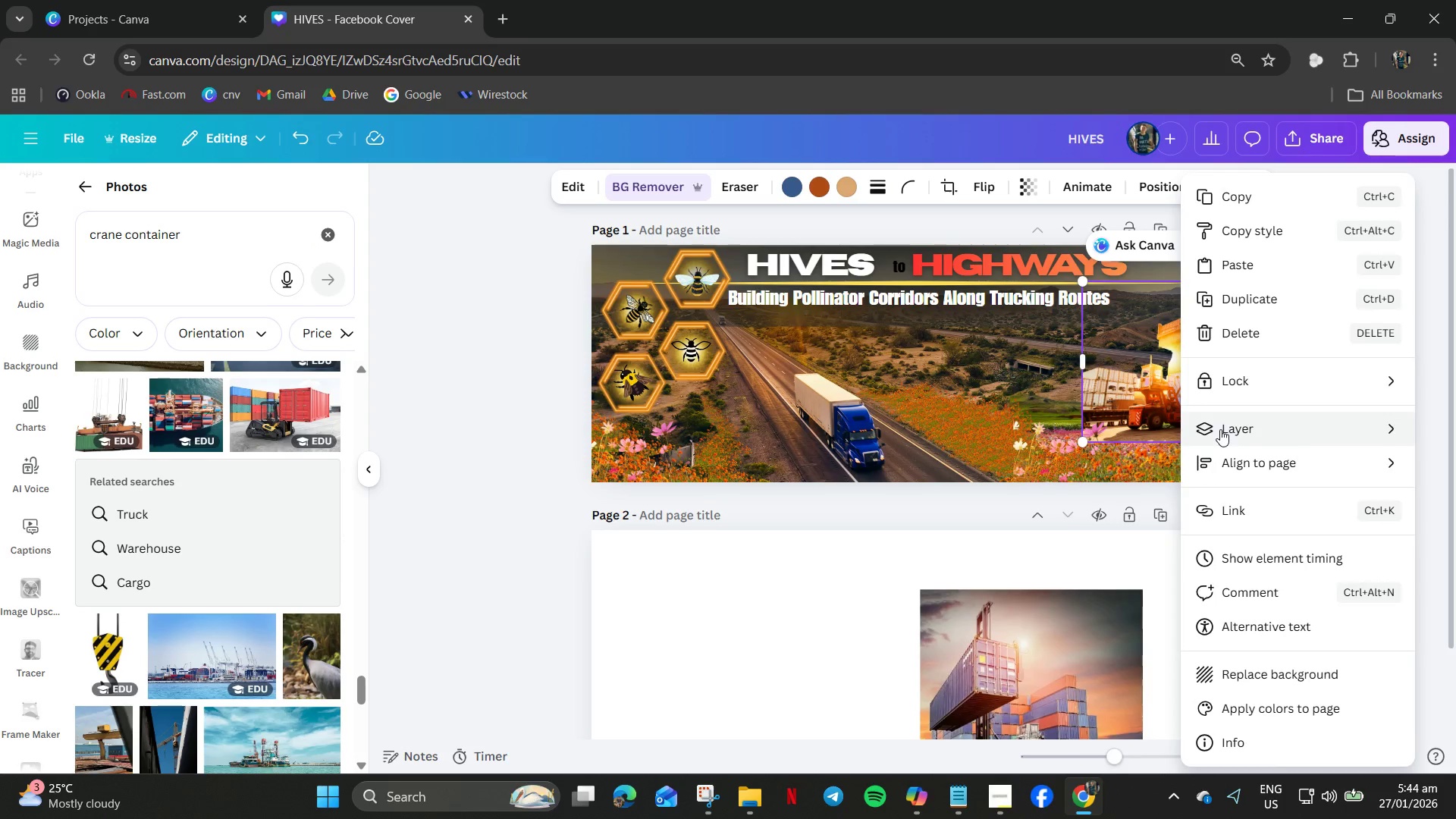 
left_click([1220, 429])
 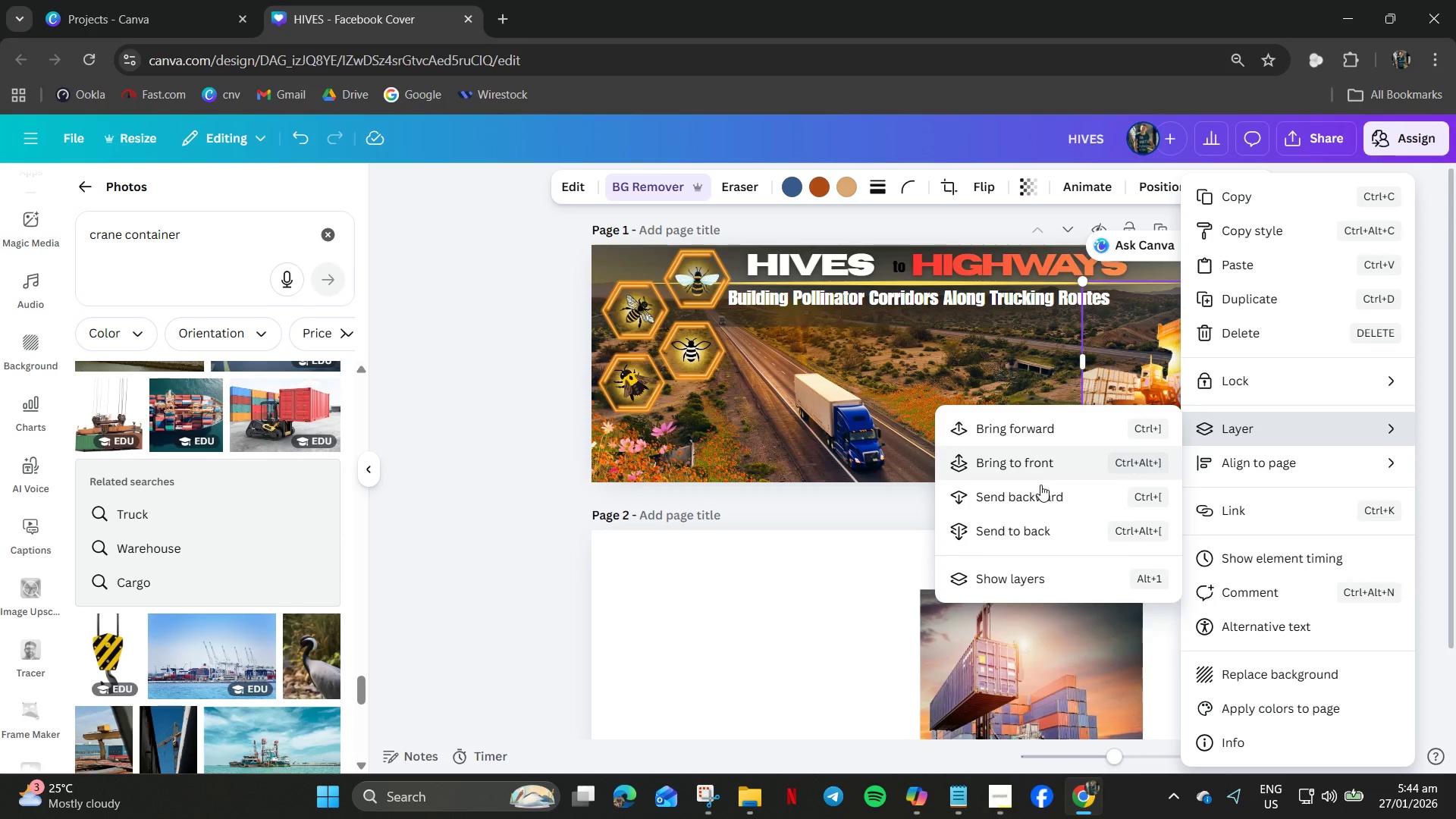 
left_click([1039, 492])
 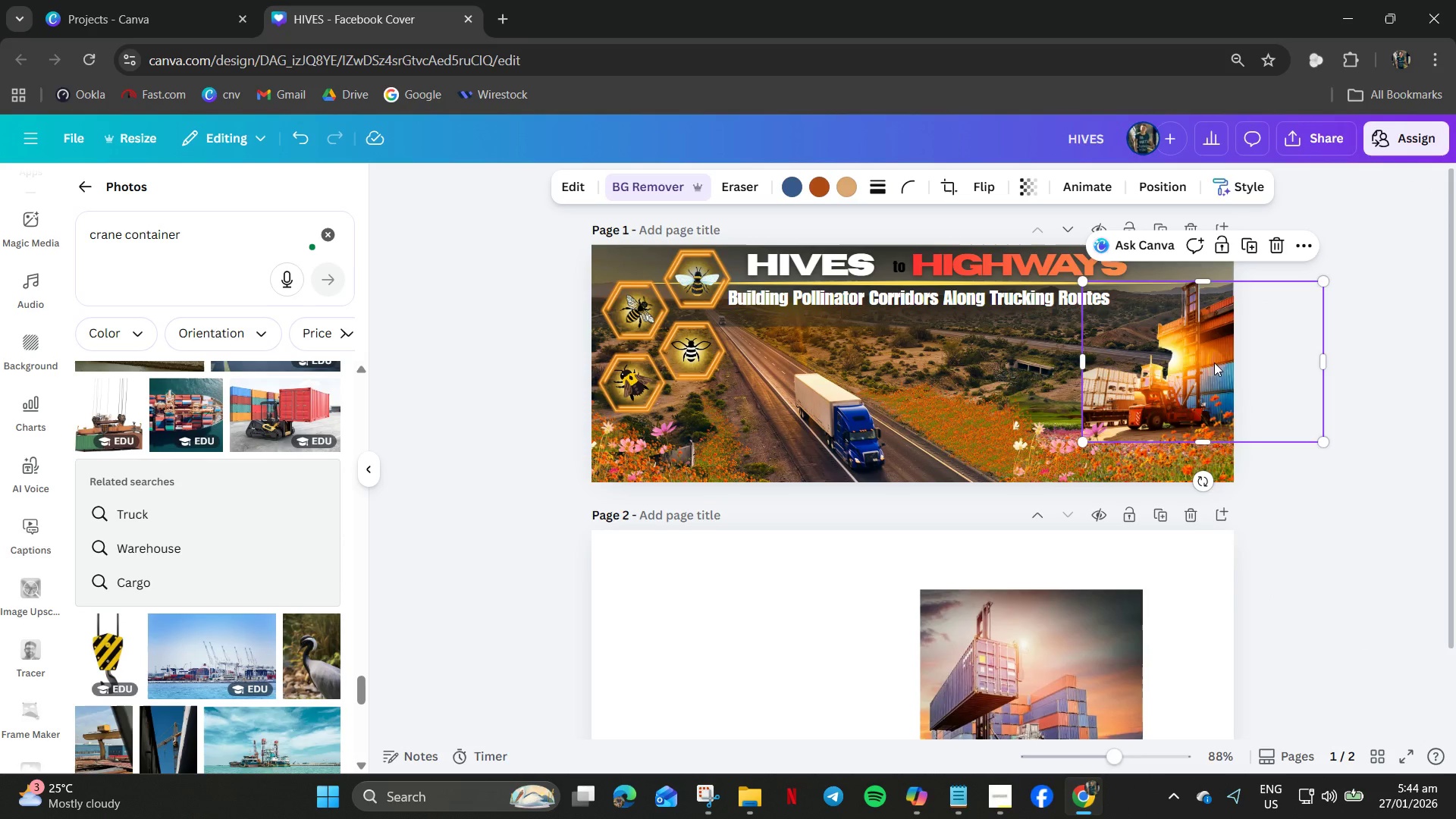 
right_click([1203, 346])
 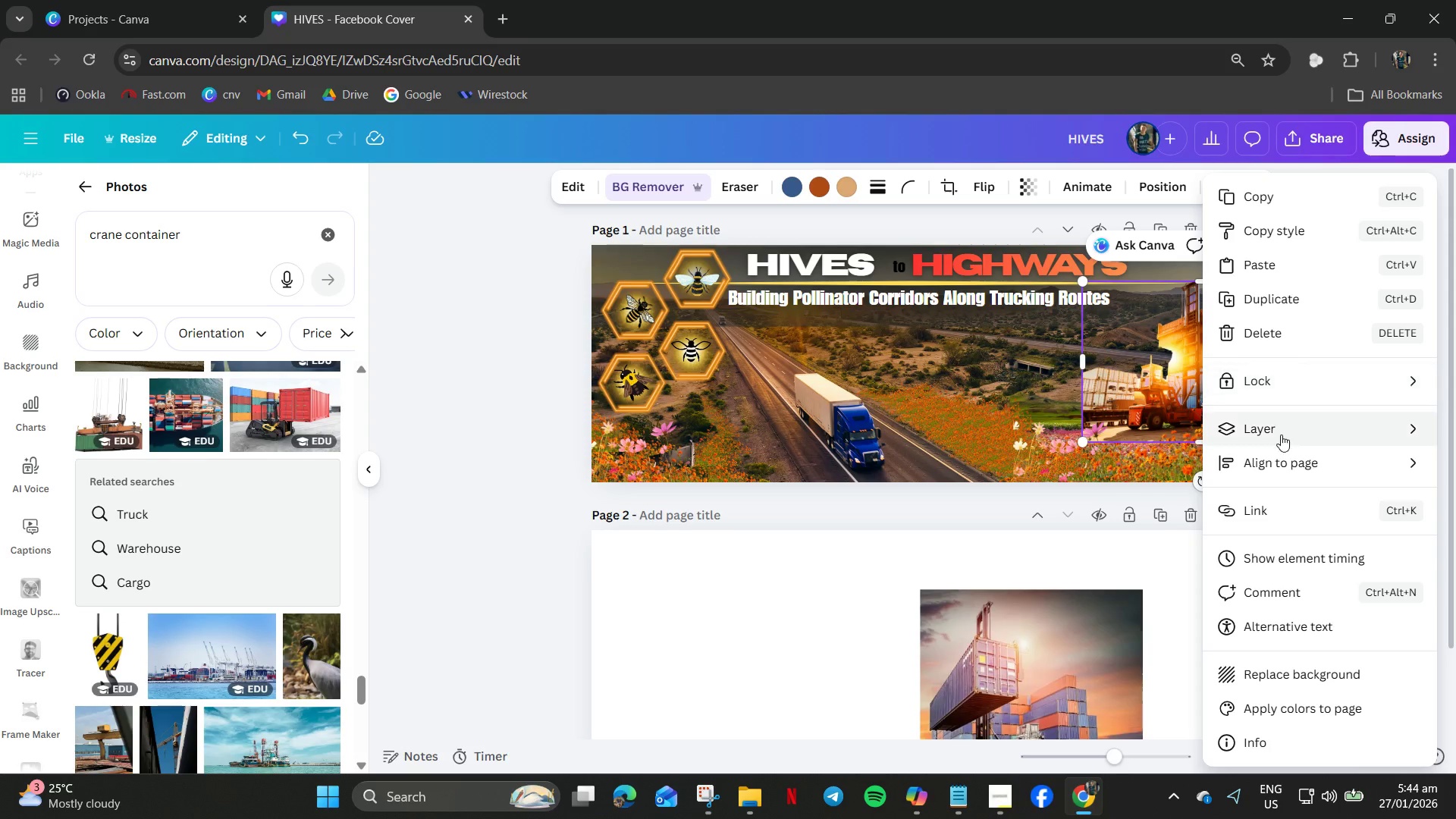 
left_click([1284, 432])
 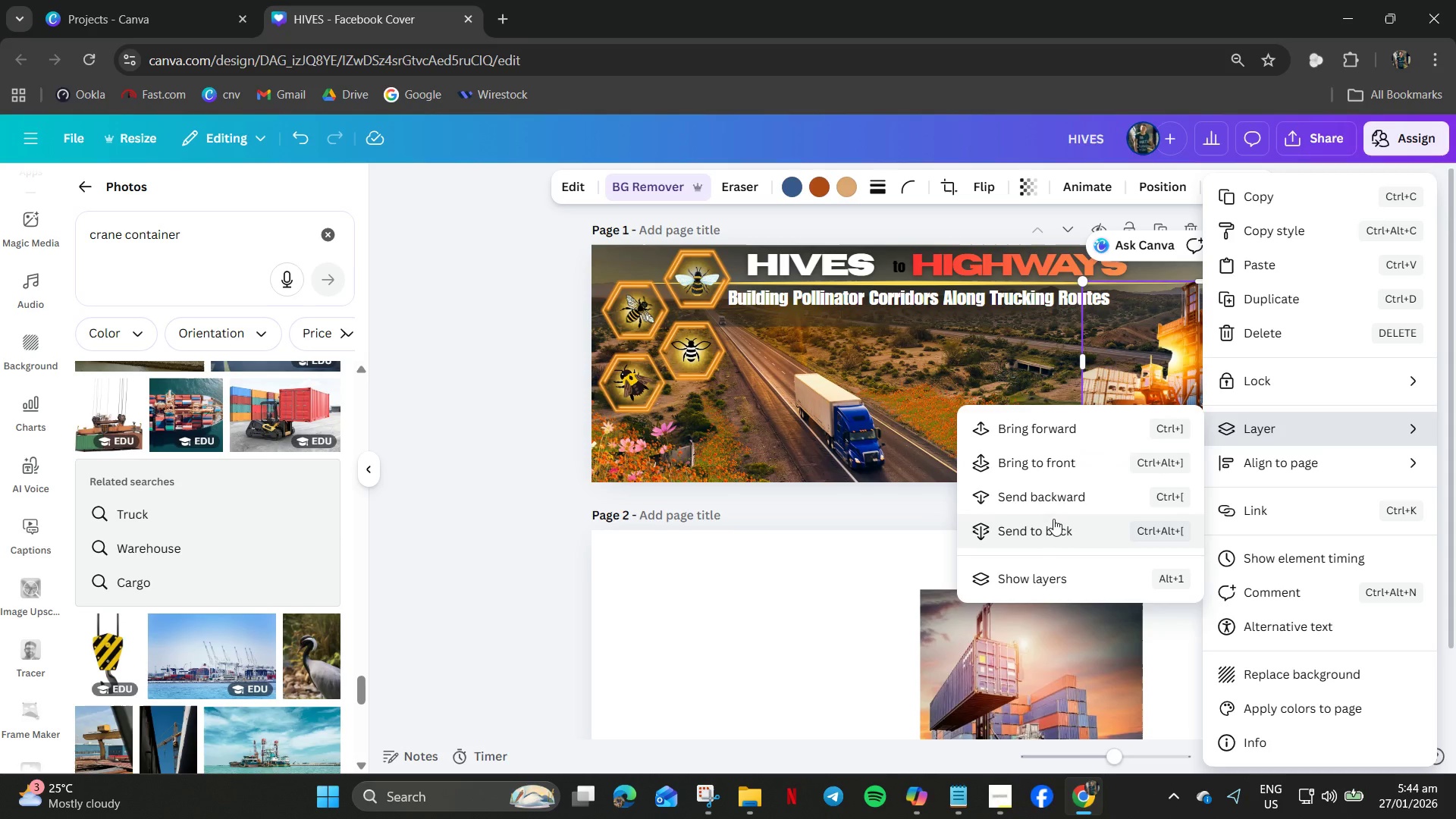 
left_click([1056, 500])
 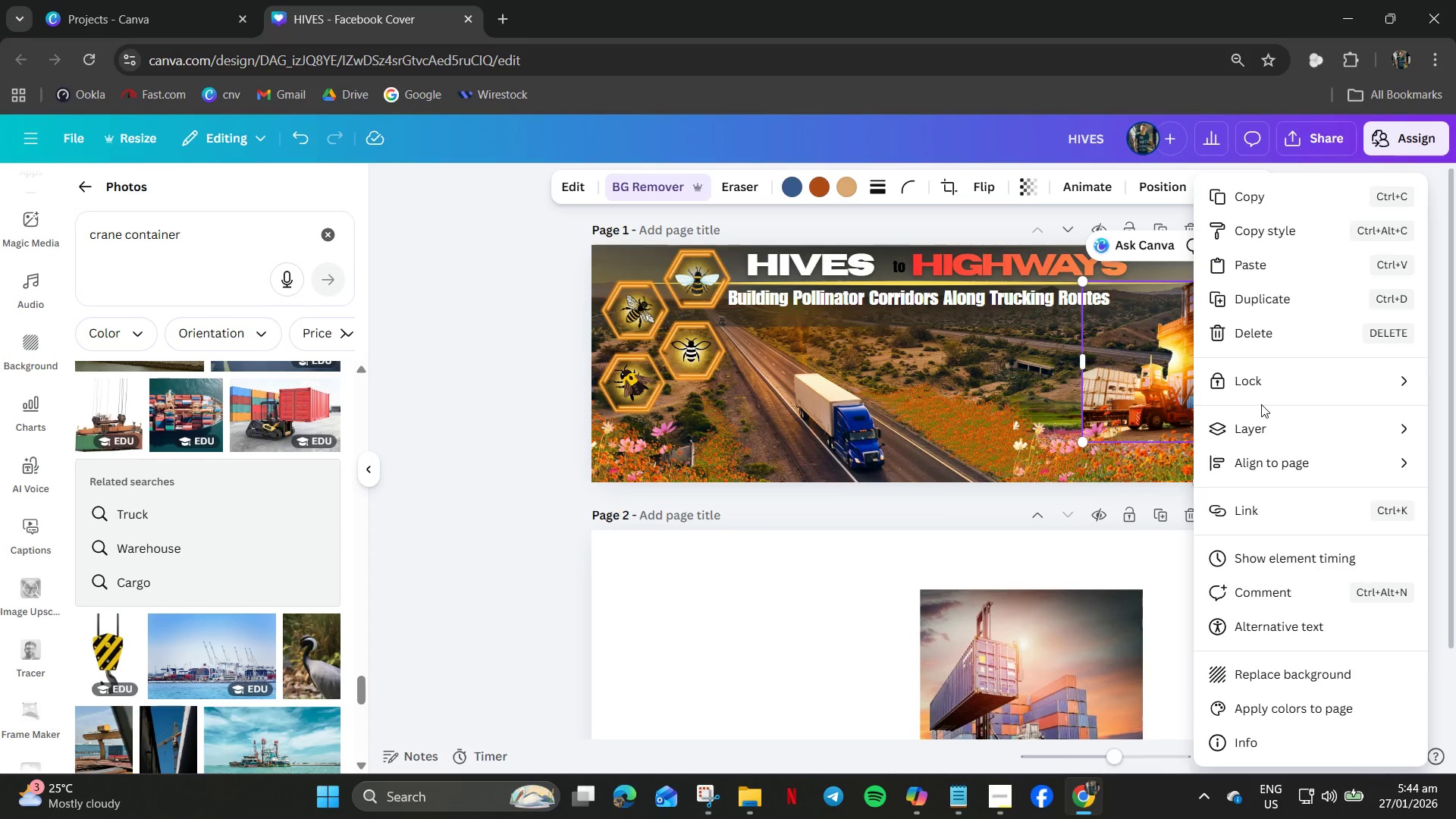 
left_click([1263, 425])
 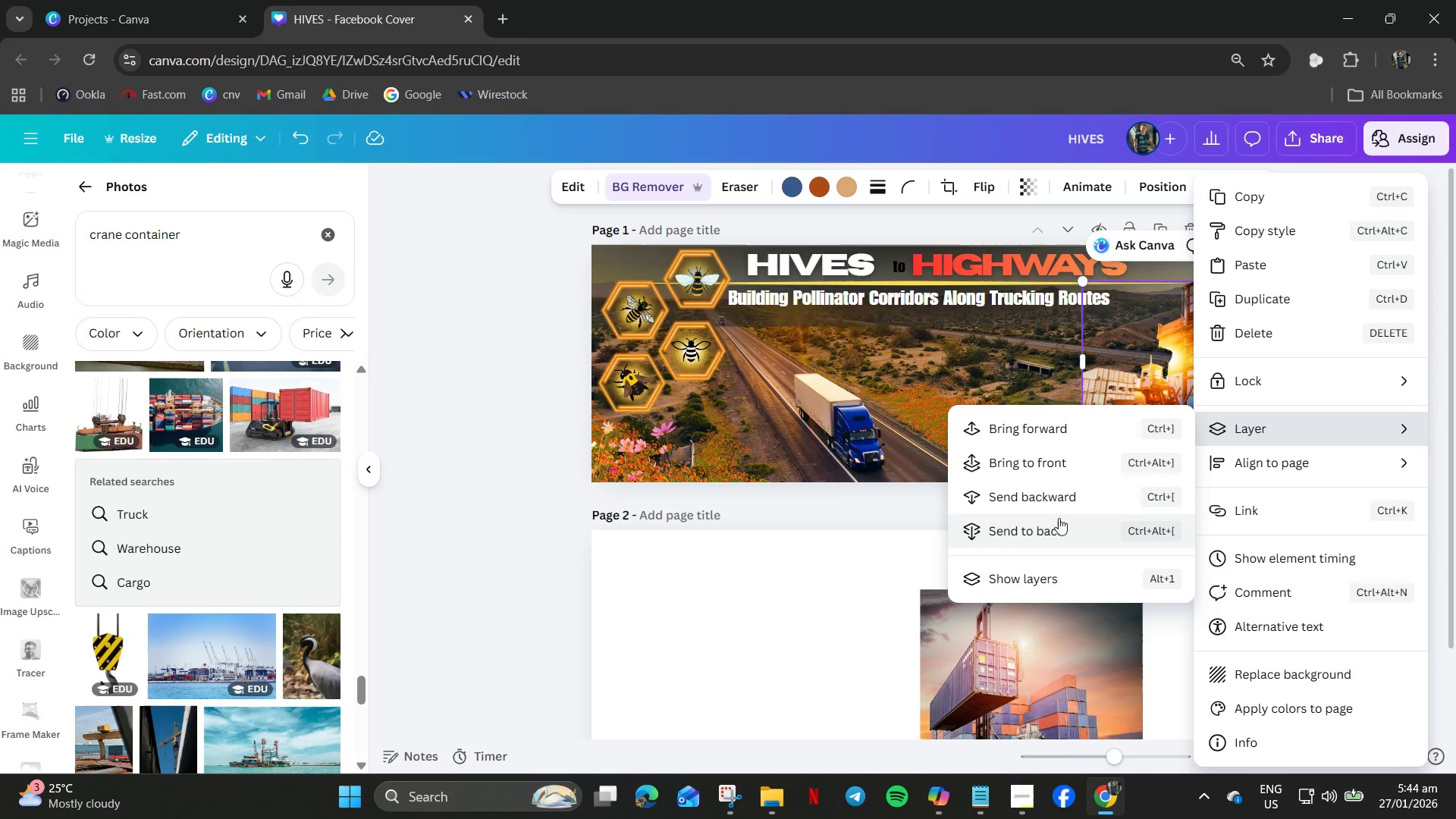 
left_click([1078, 497])
 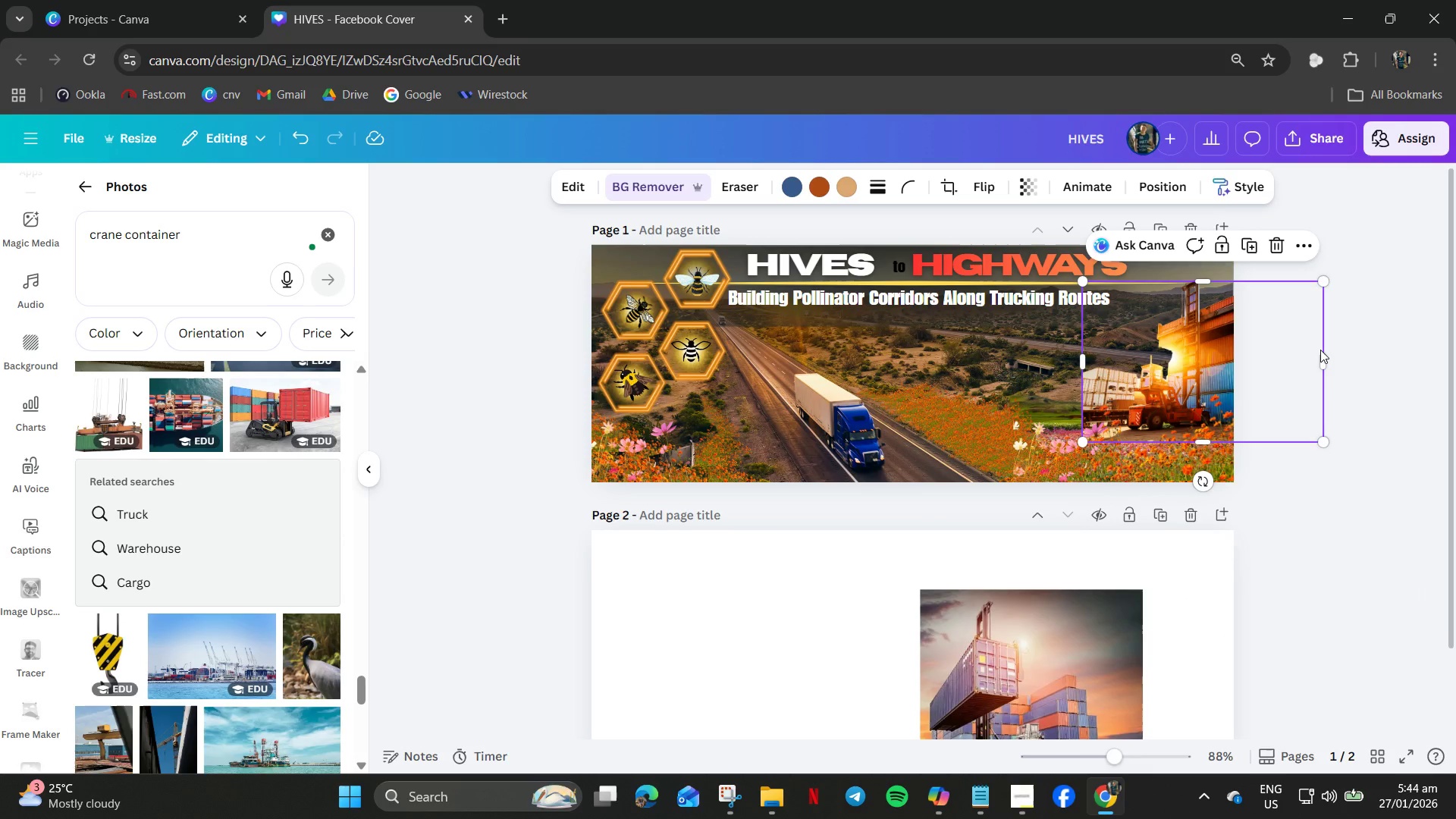 
left_click([1360, 340])
 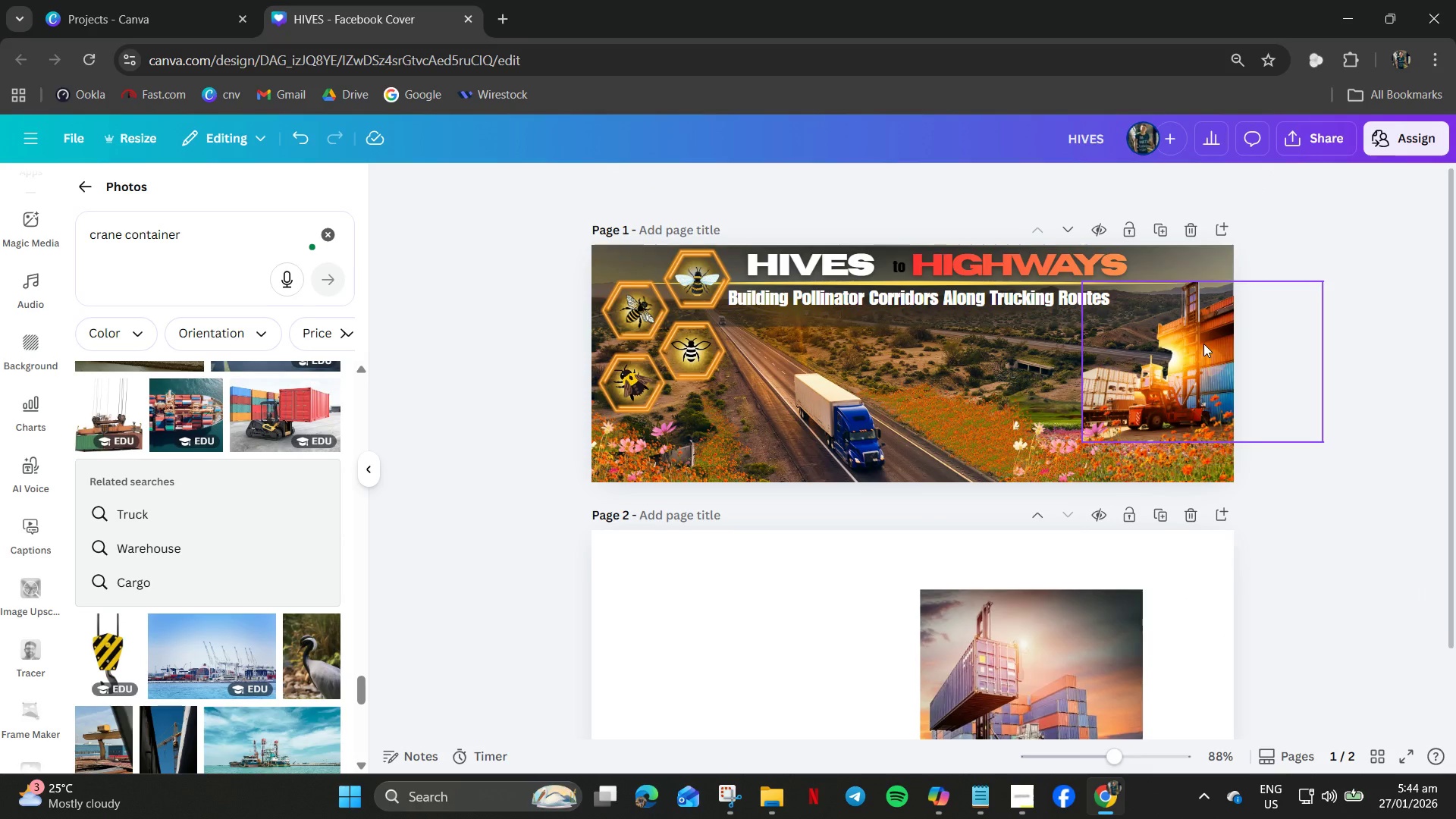 
left_click_drag(start_coordinate=[1203, 344], to_coordinate=[1215, 341])
 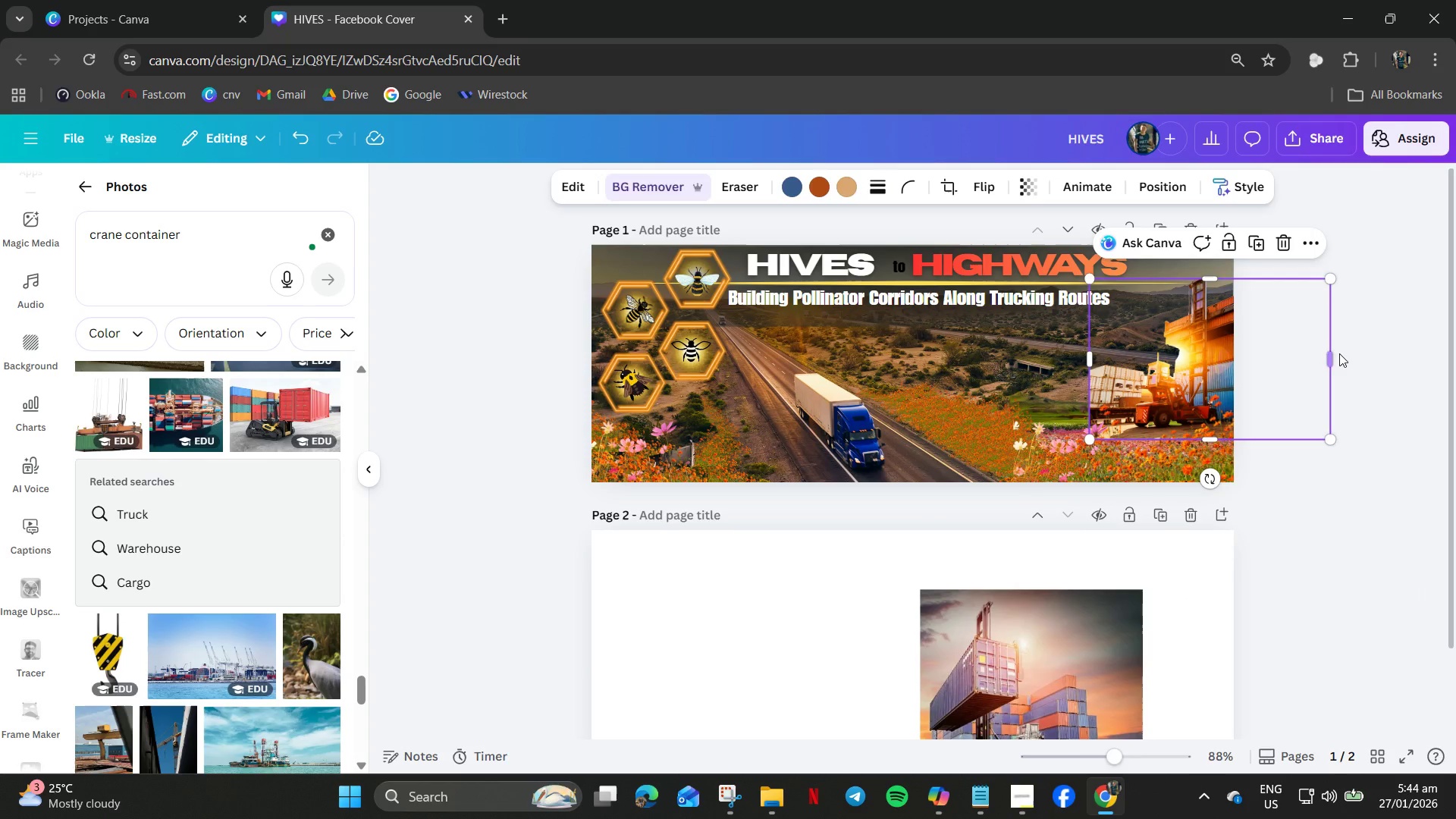 
left_click([1339, 353])
 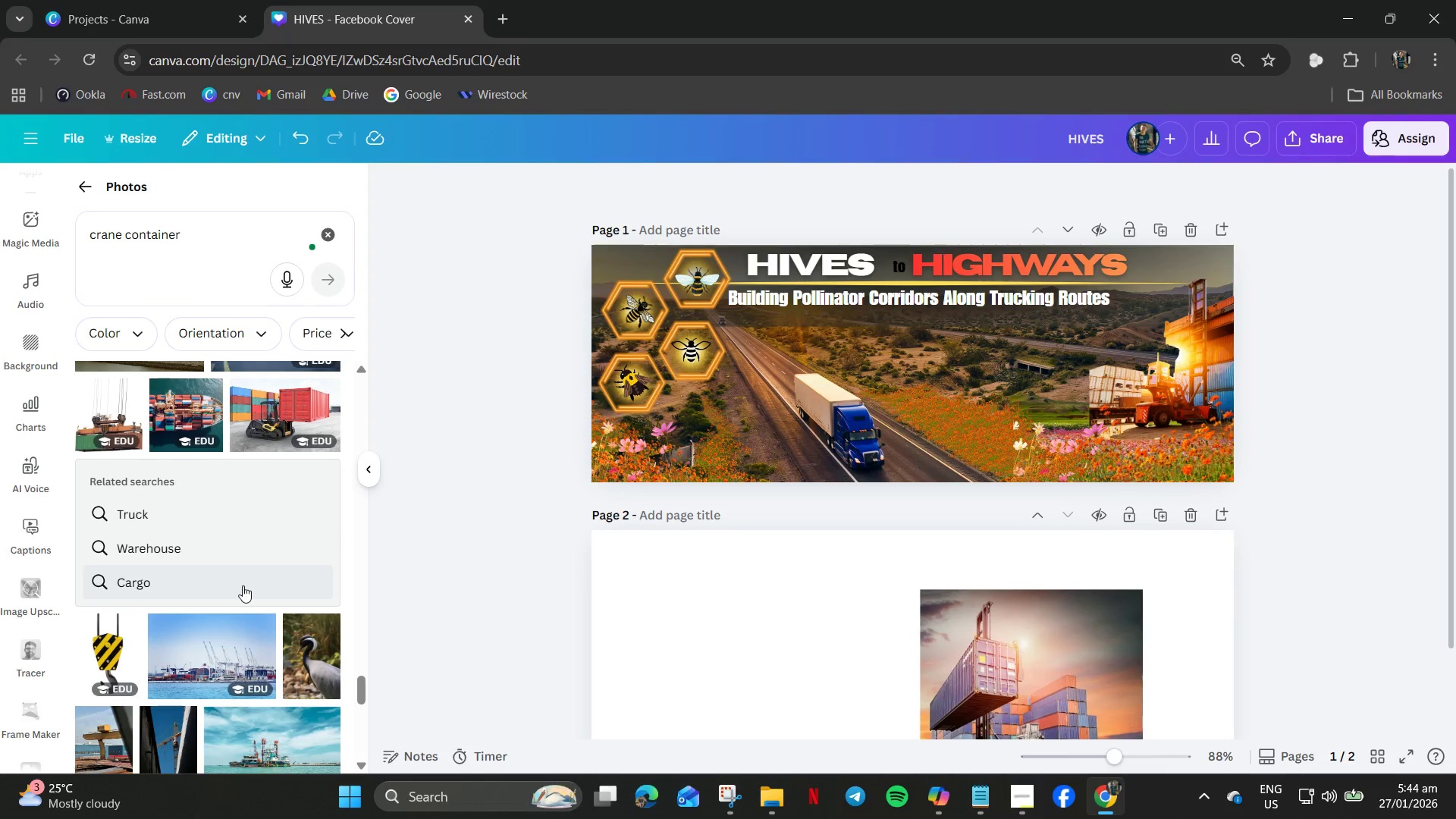 
scroll: coordinate [141, 604], scroll_direction: down, amount: 18.0
 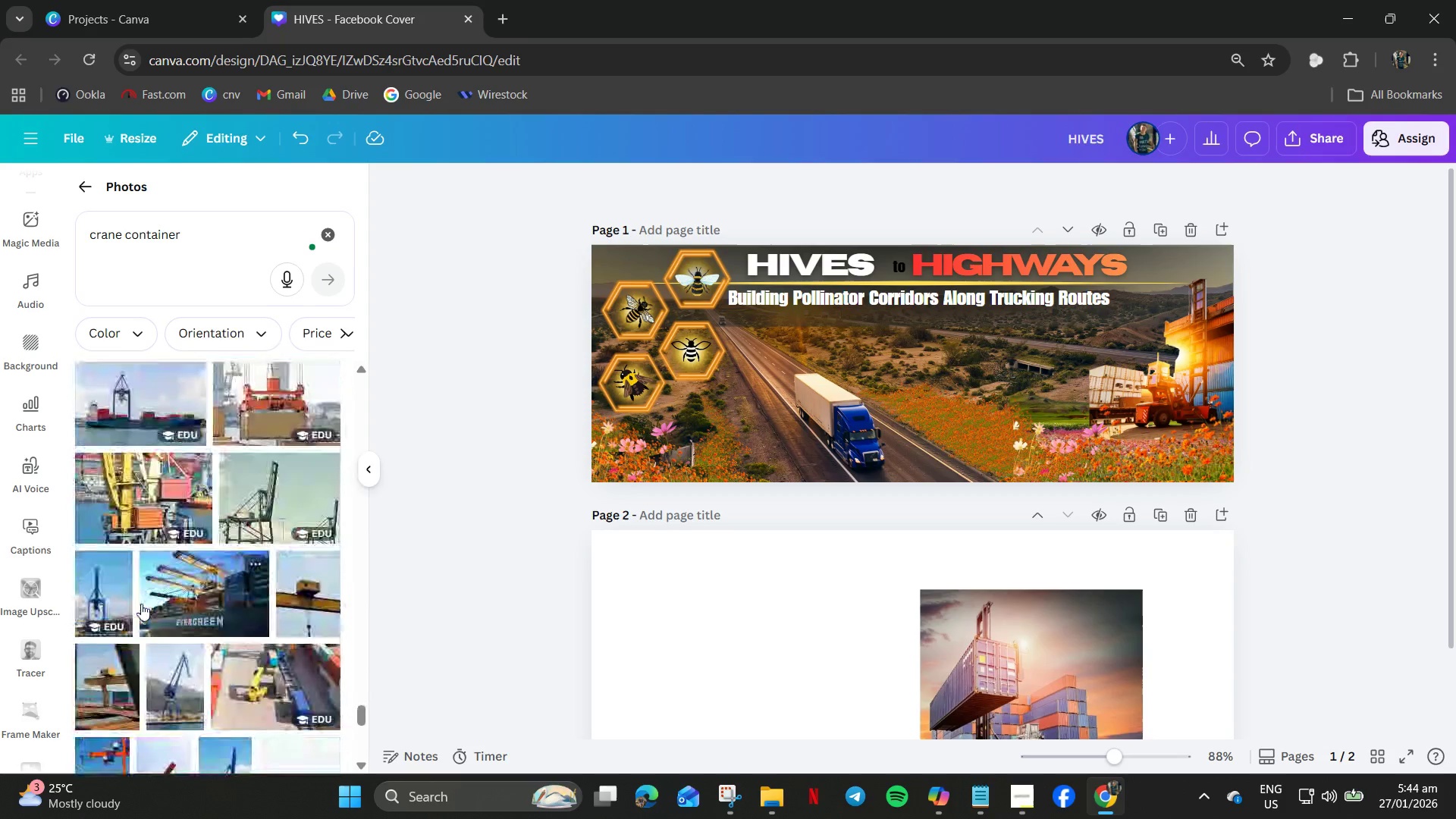 
scroll: coordinate [260, 609], scroll_direction: down, amount: 13.0
 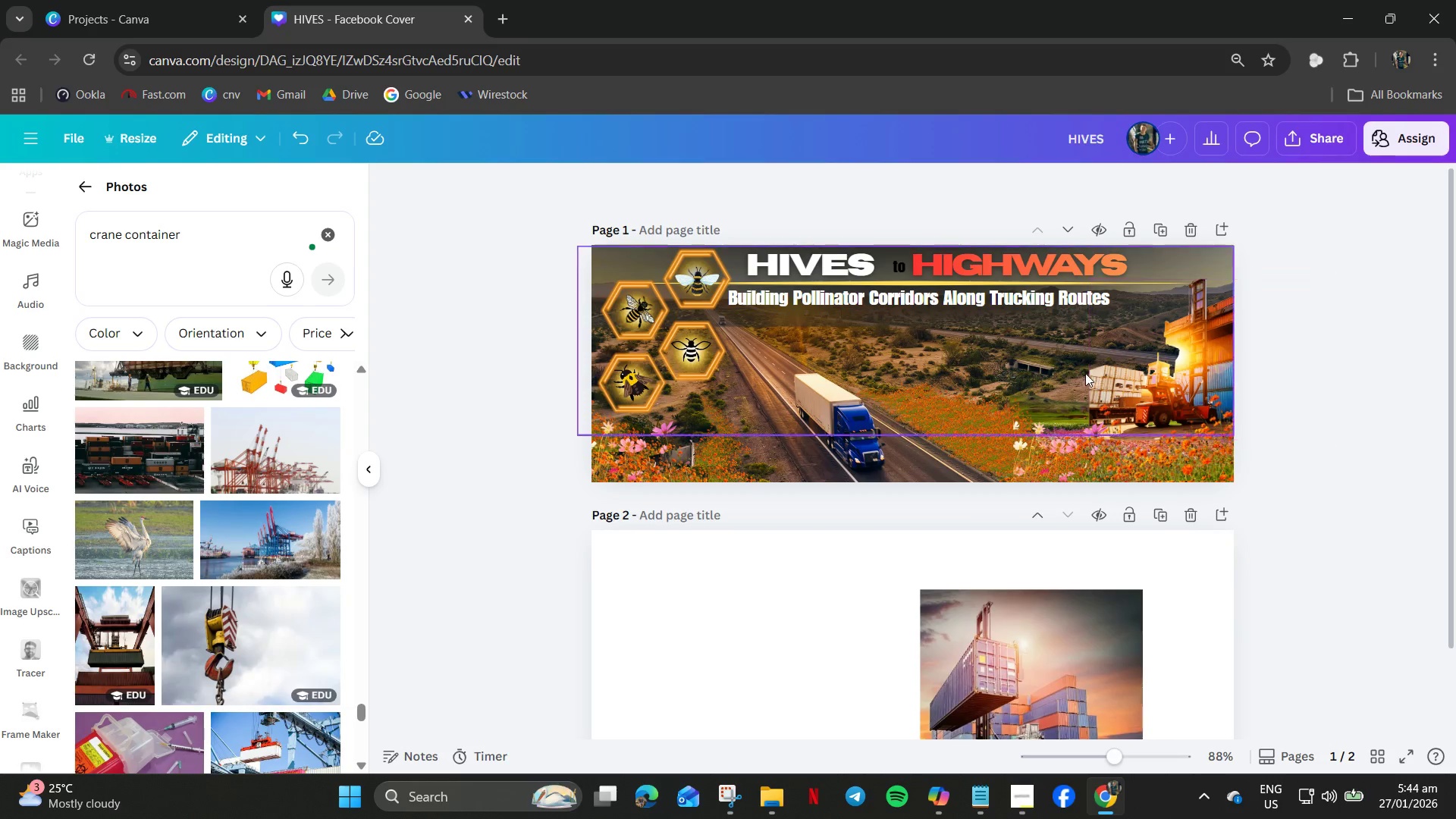 
left_click([1100, 402])
 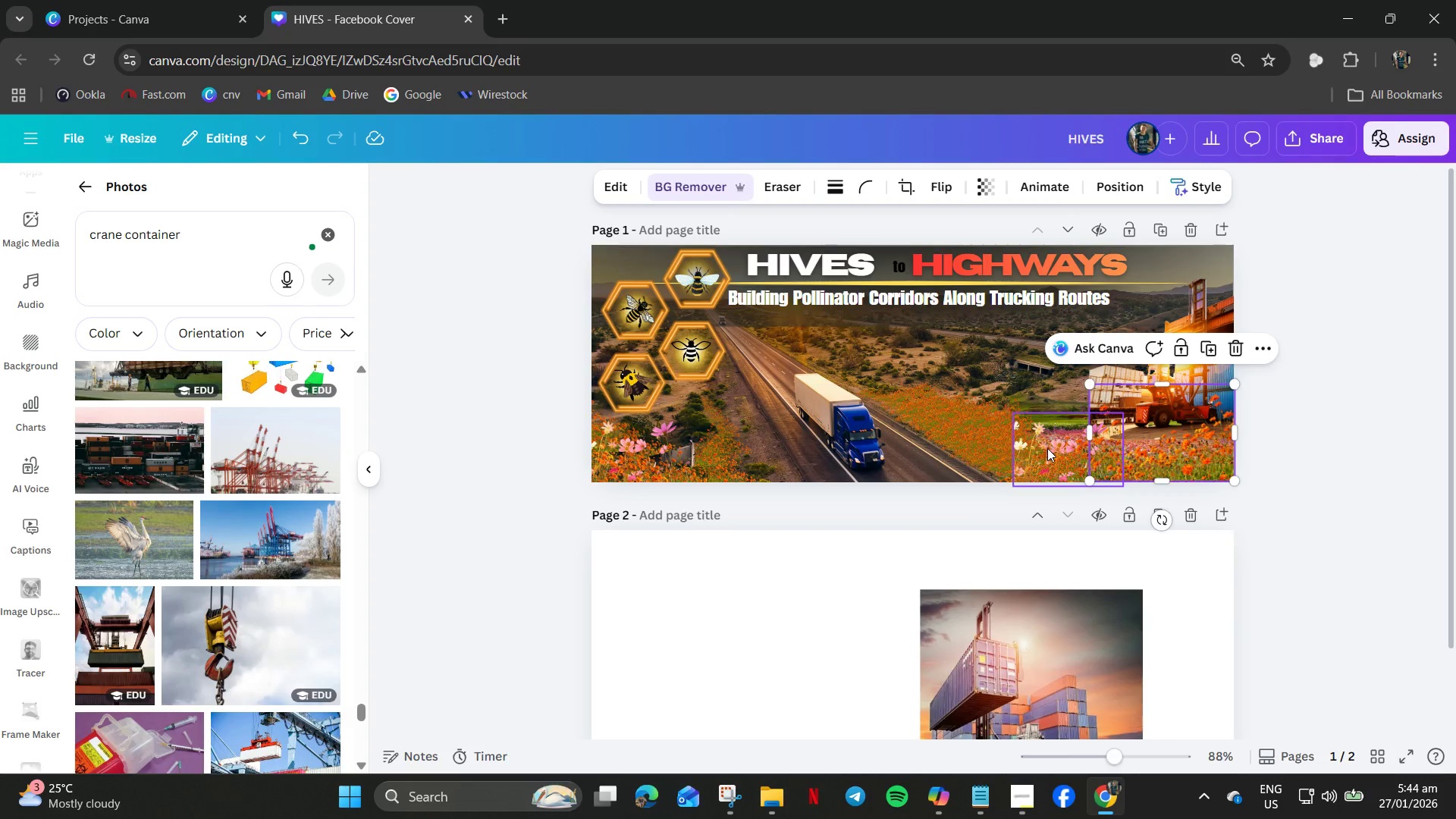 
left_click([1047, 448])
 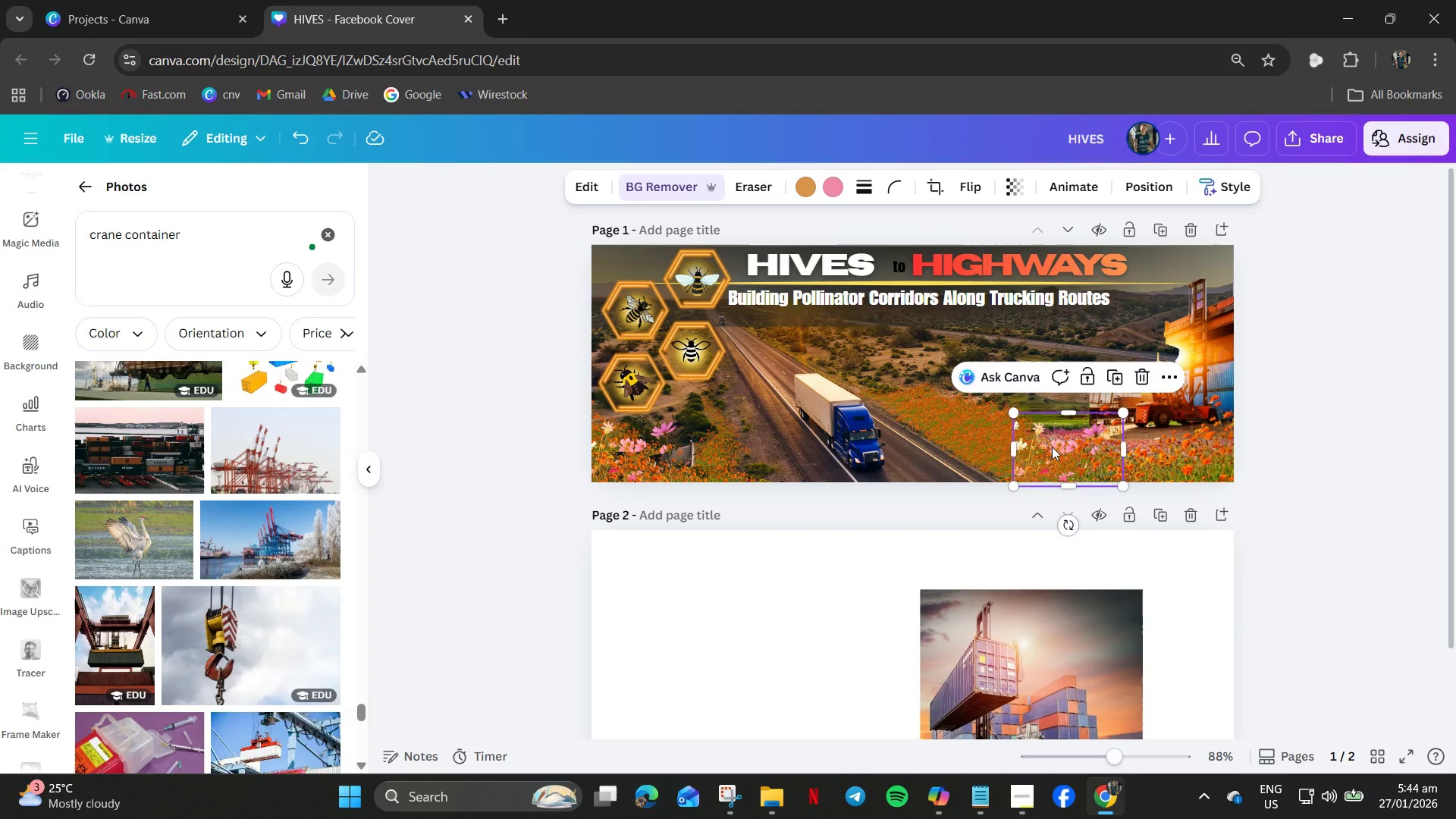 
hold_key(key=ControlLeft, duration=0.67)
 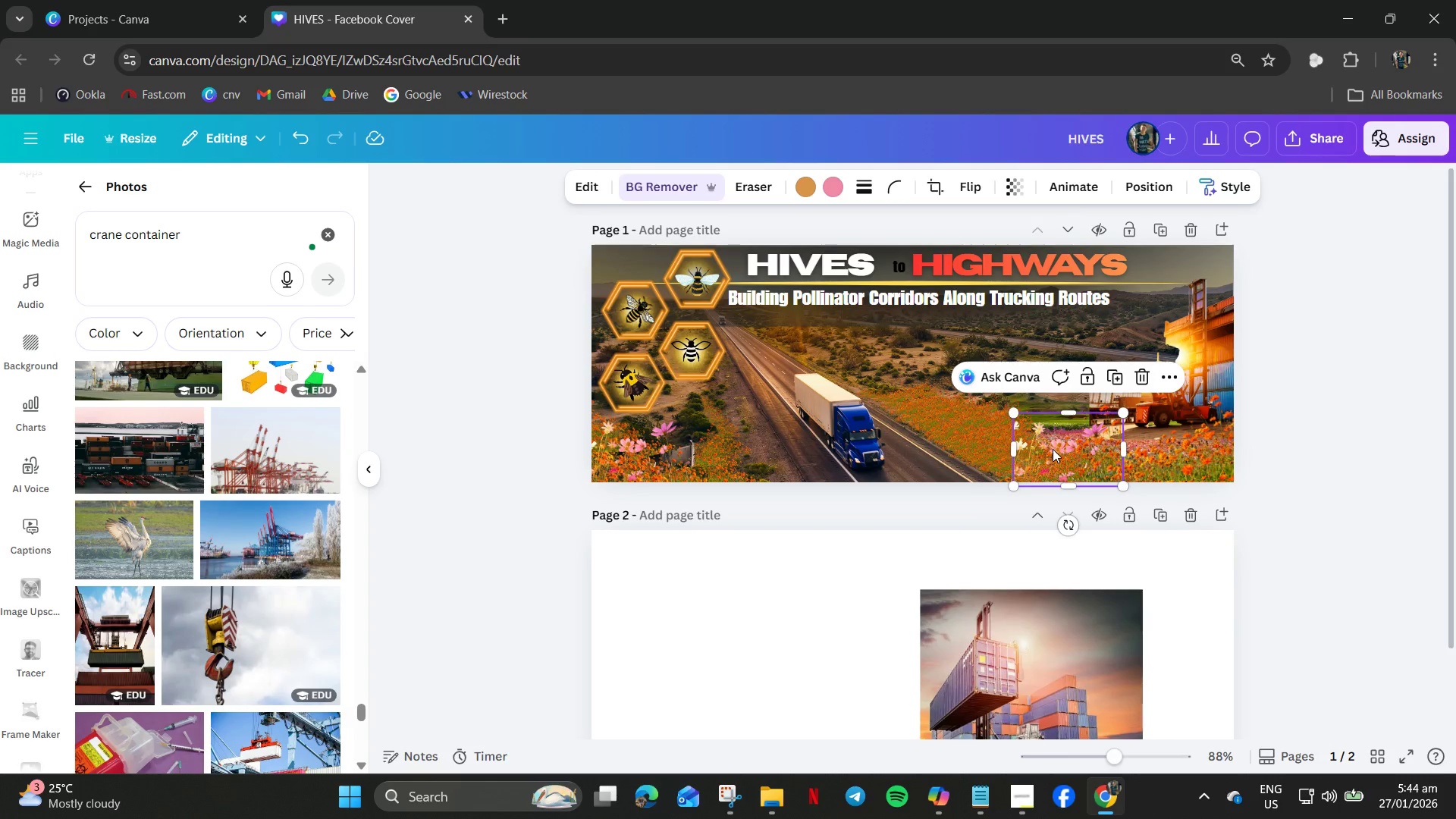 
key(Control+C)
 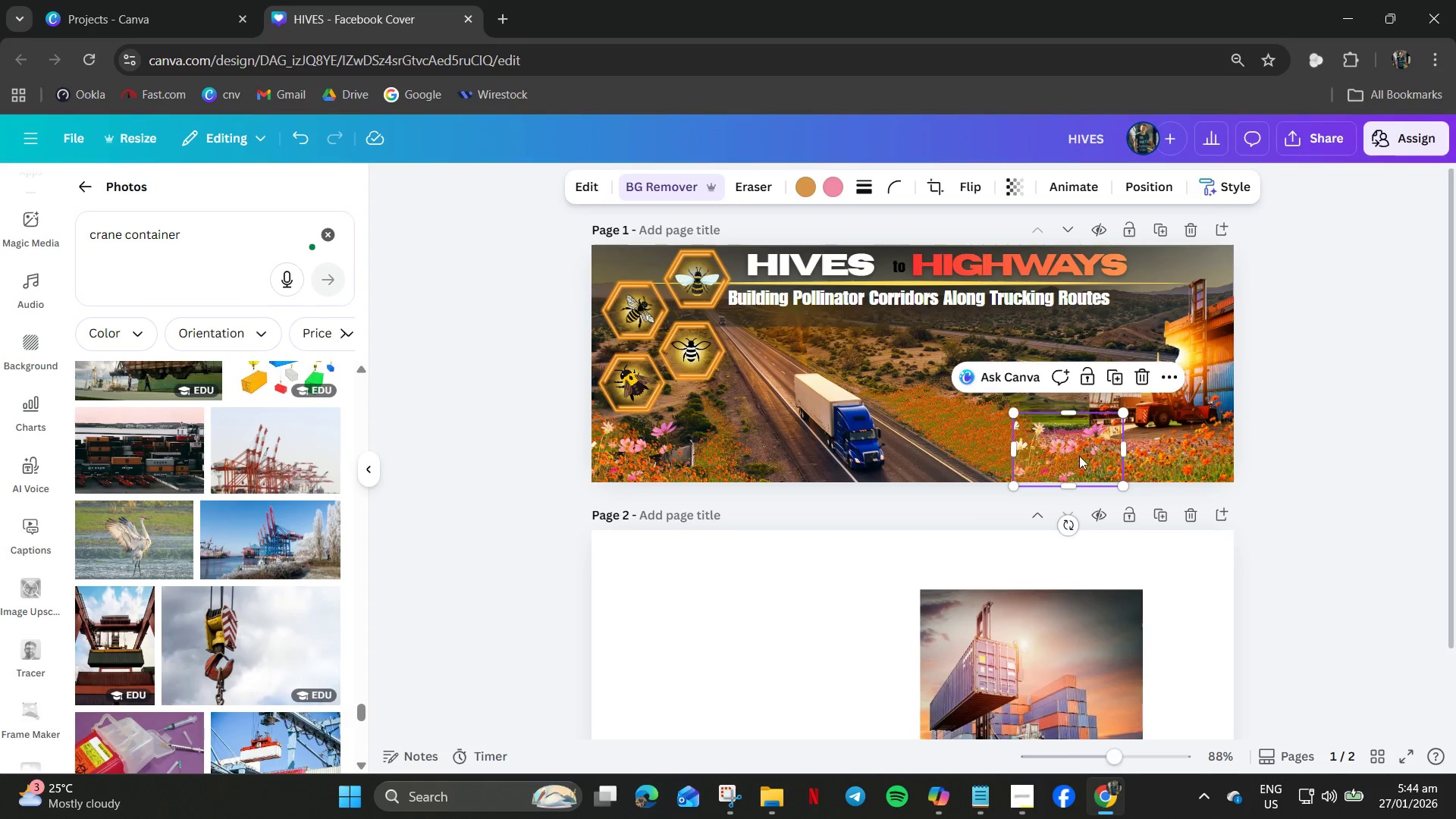 
key(Control+V)
 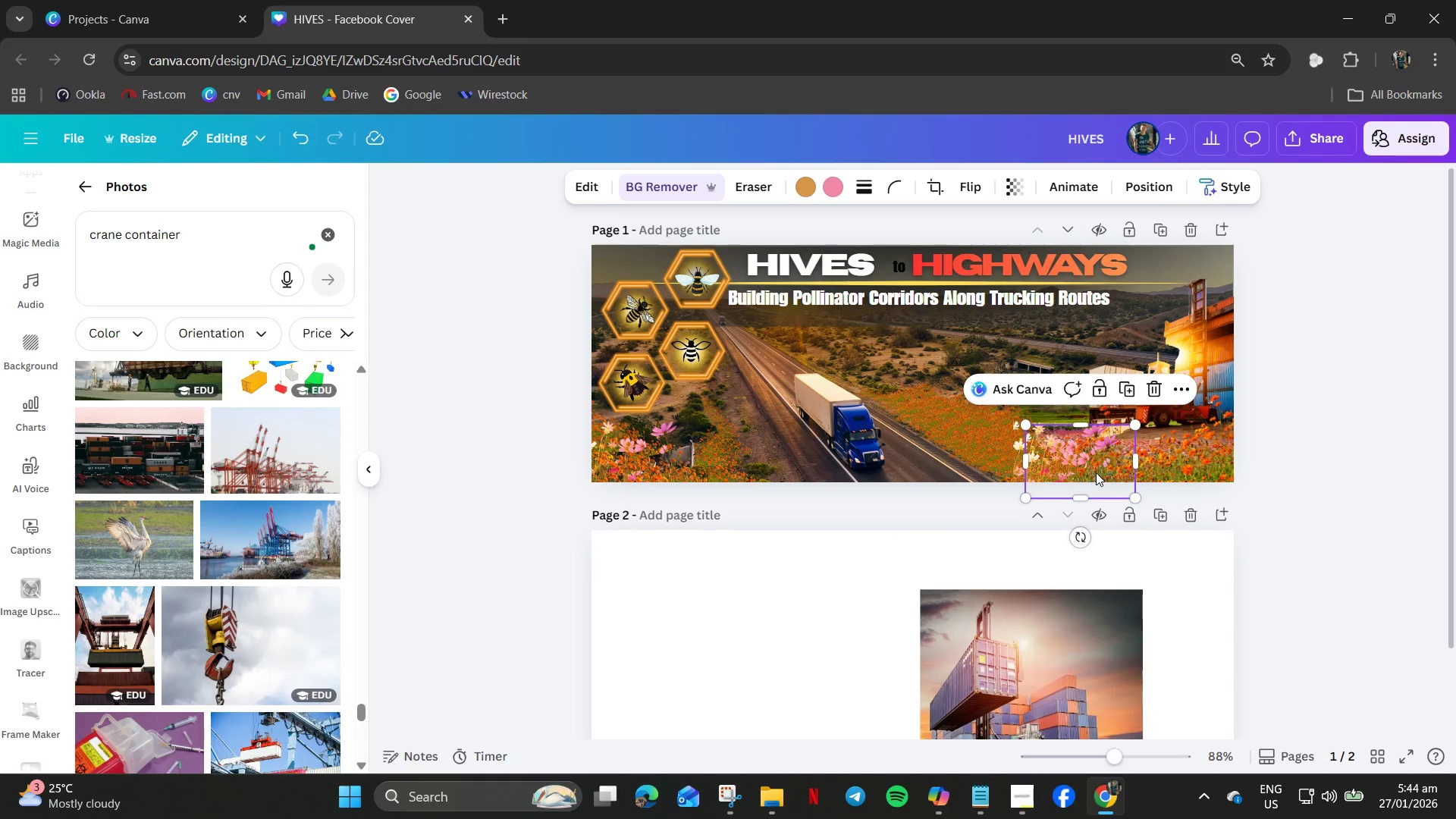 
left_click_drag(start_coordinate=[1096, 472], to_coordinate=[1076, 435])
 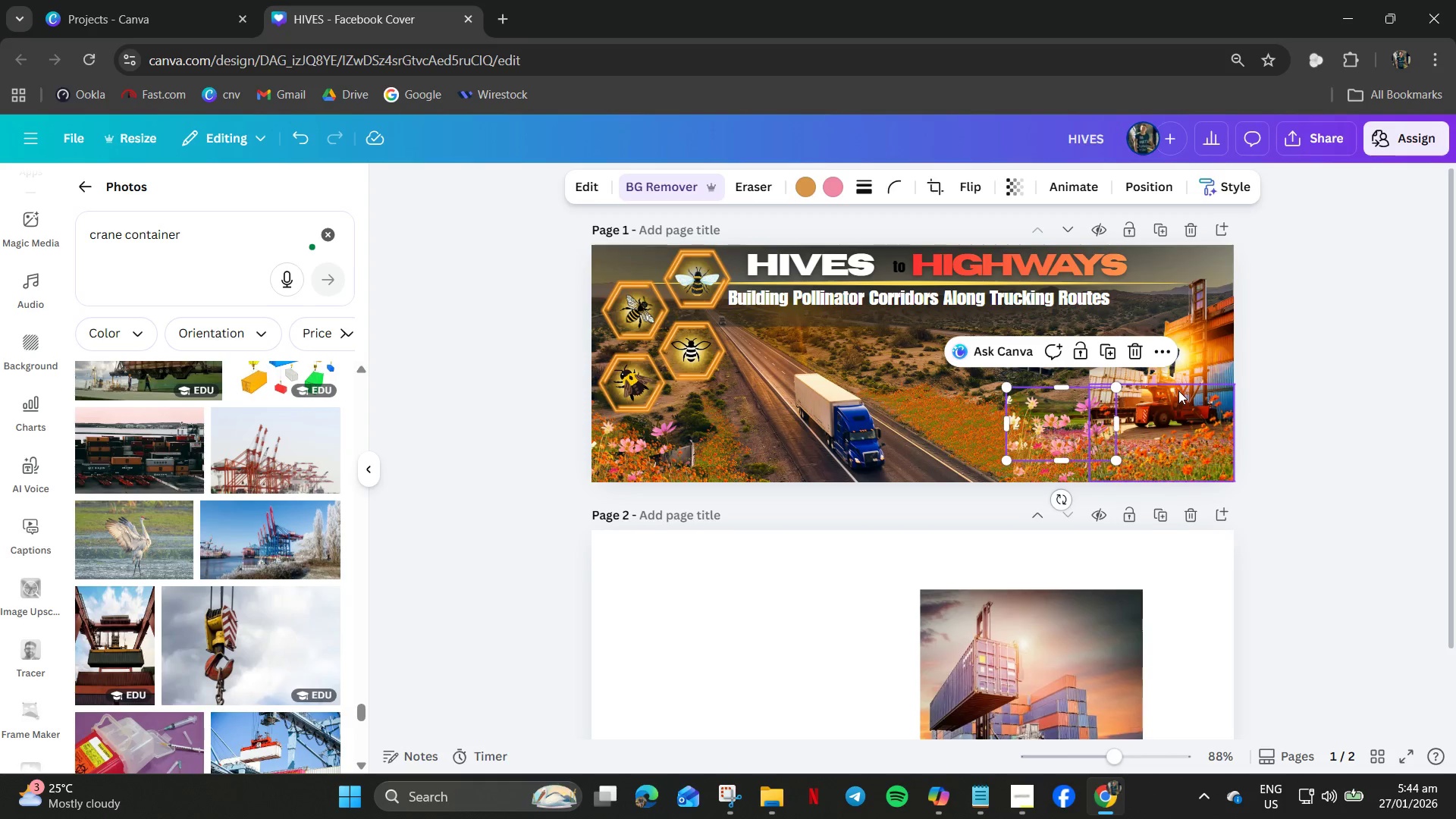 
left_click([1178, 391])
 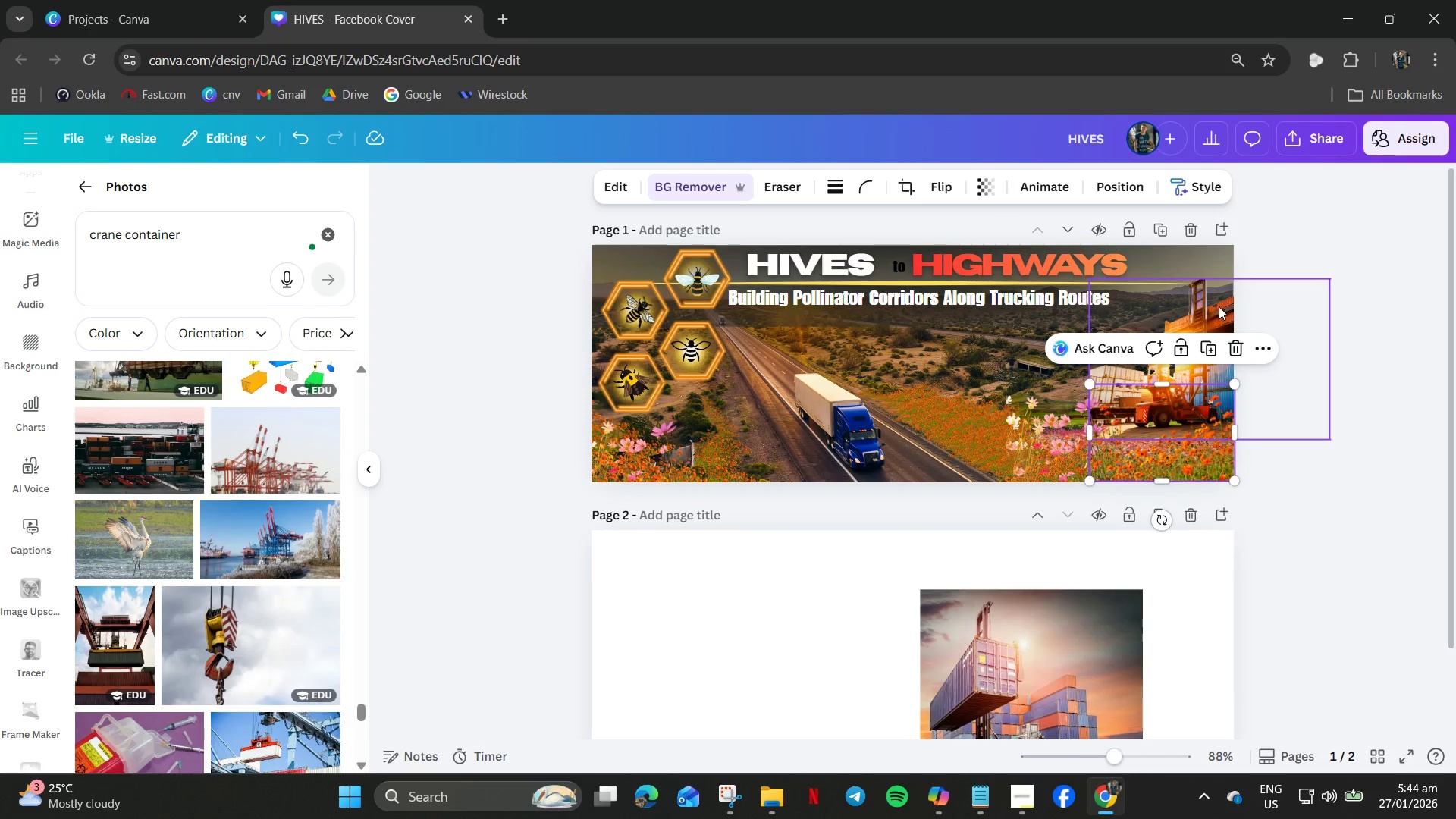 
left_click([1215, 305])
 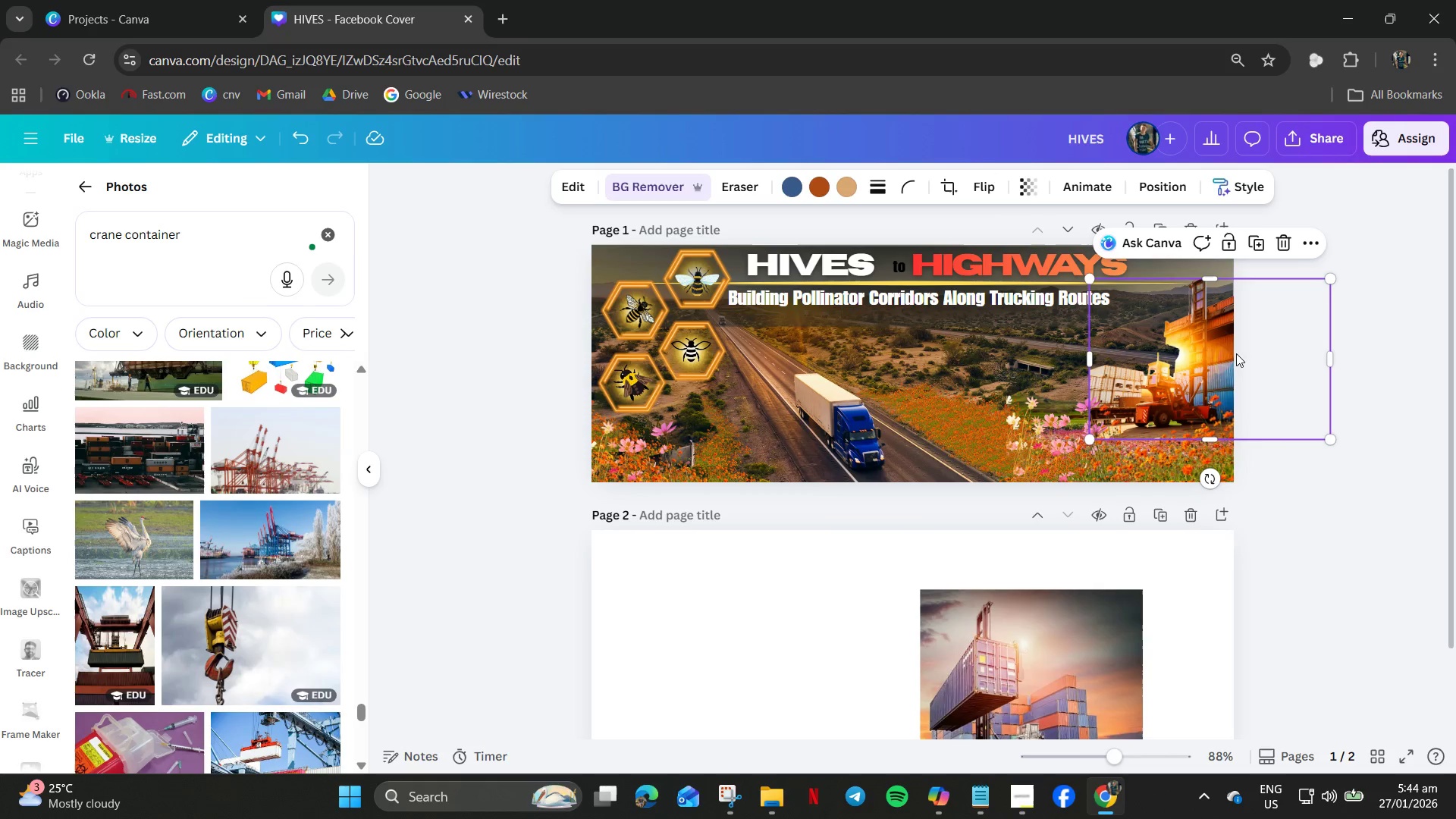 
hold_key(key=ArrowDown, duration=0.48)
 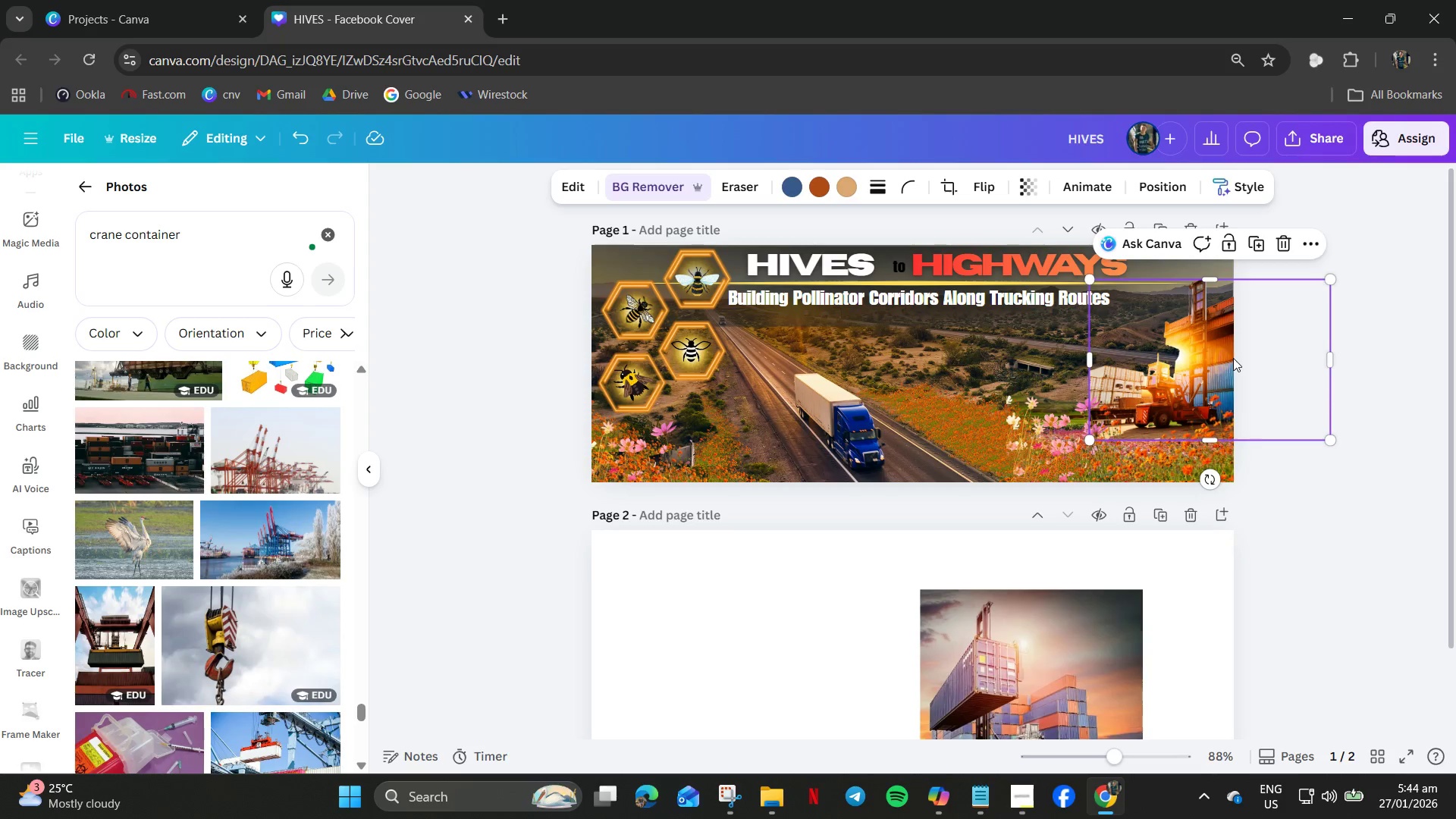 
hold_key(key=ArrowDown, duration=0.77)
 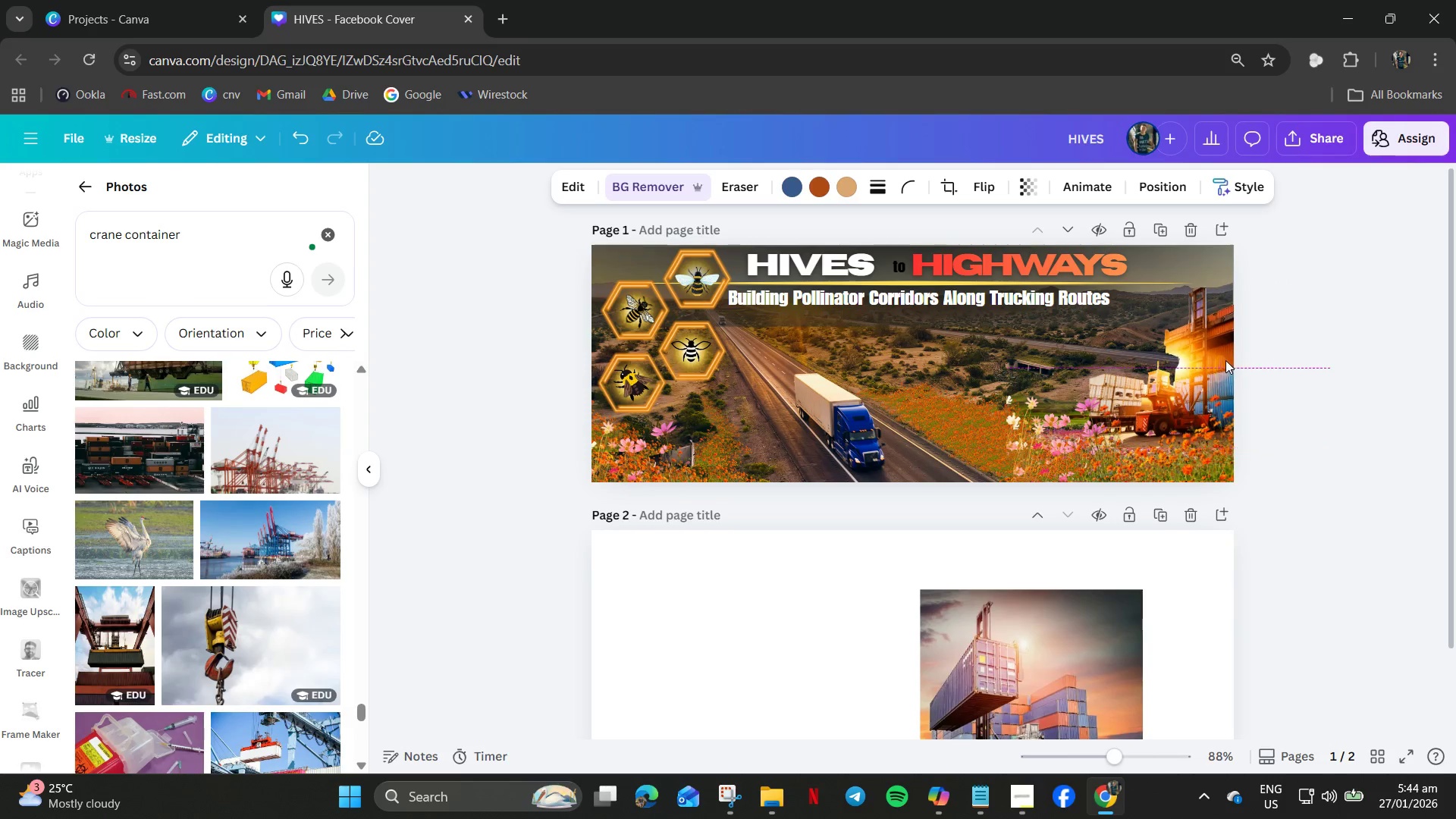 
hold_key(key=ArrowDown, duration=0.58)
 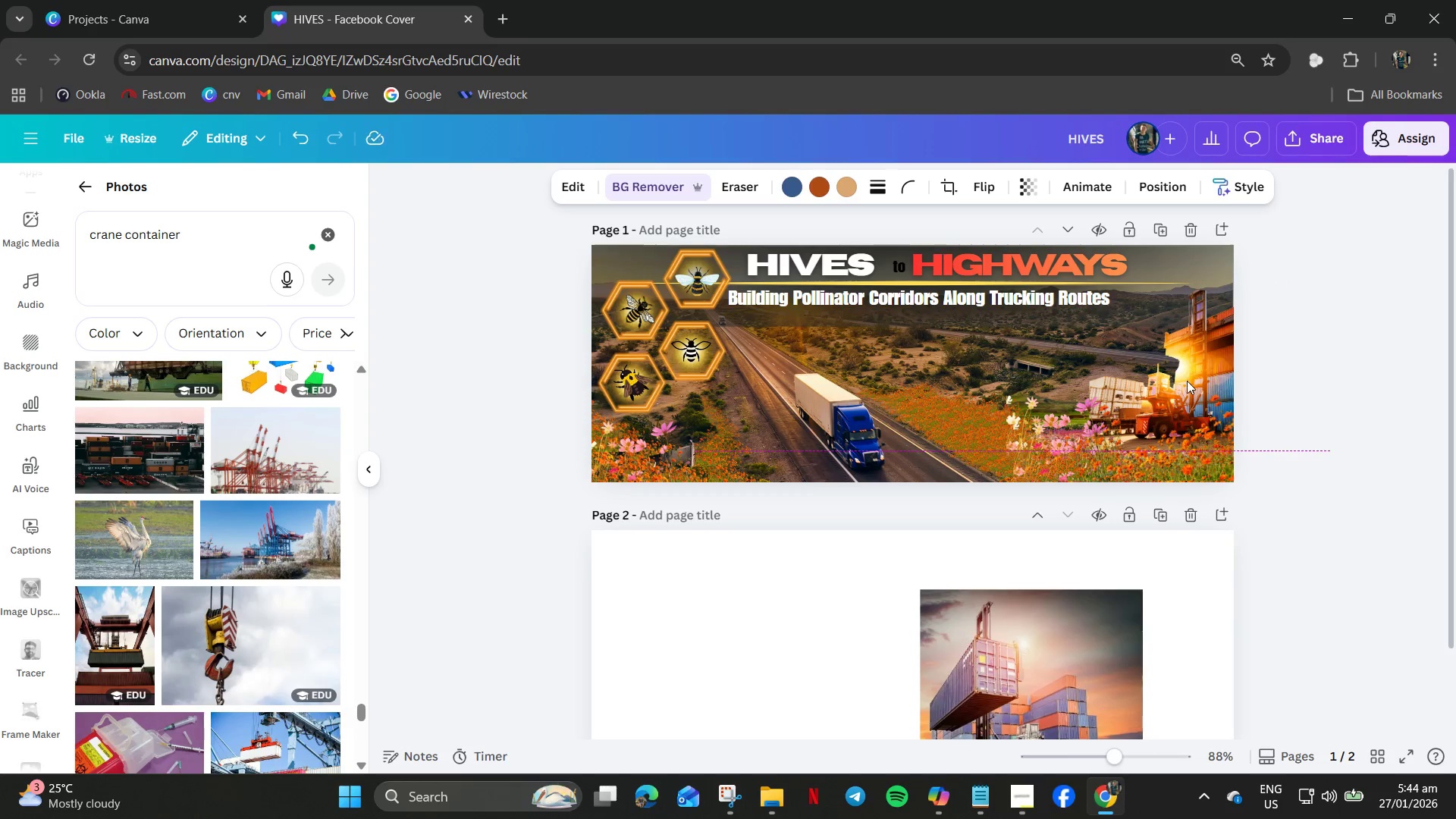 
left_click_drag(start_coordinate=[1187, 381], to_coordinate=[1195, 366])
 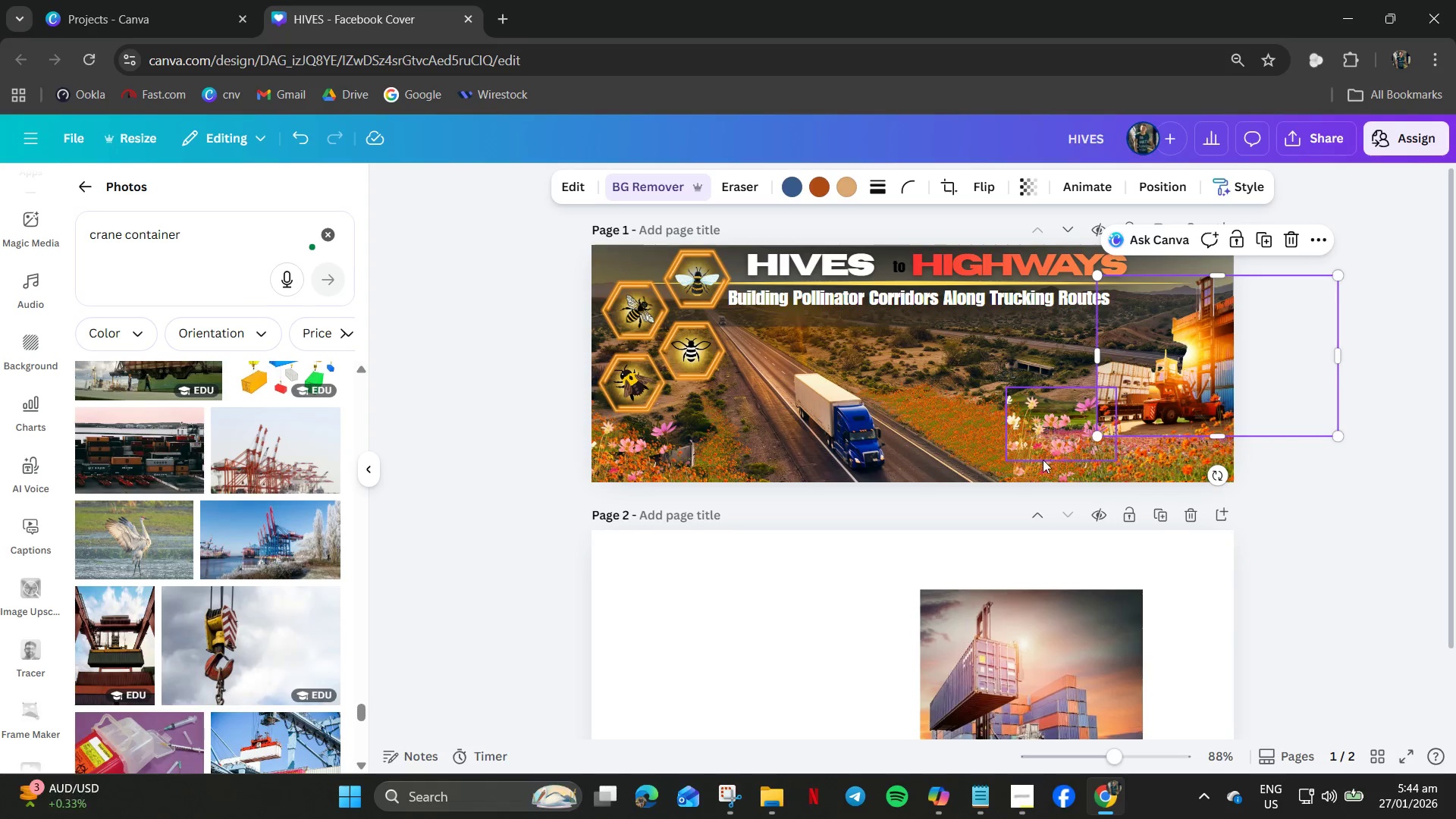 
left_click_drag(start_coordinate=[1043, 460], to_coordinate=[1051, 426])
 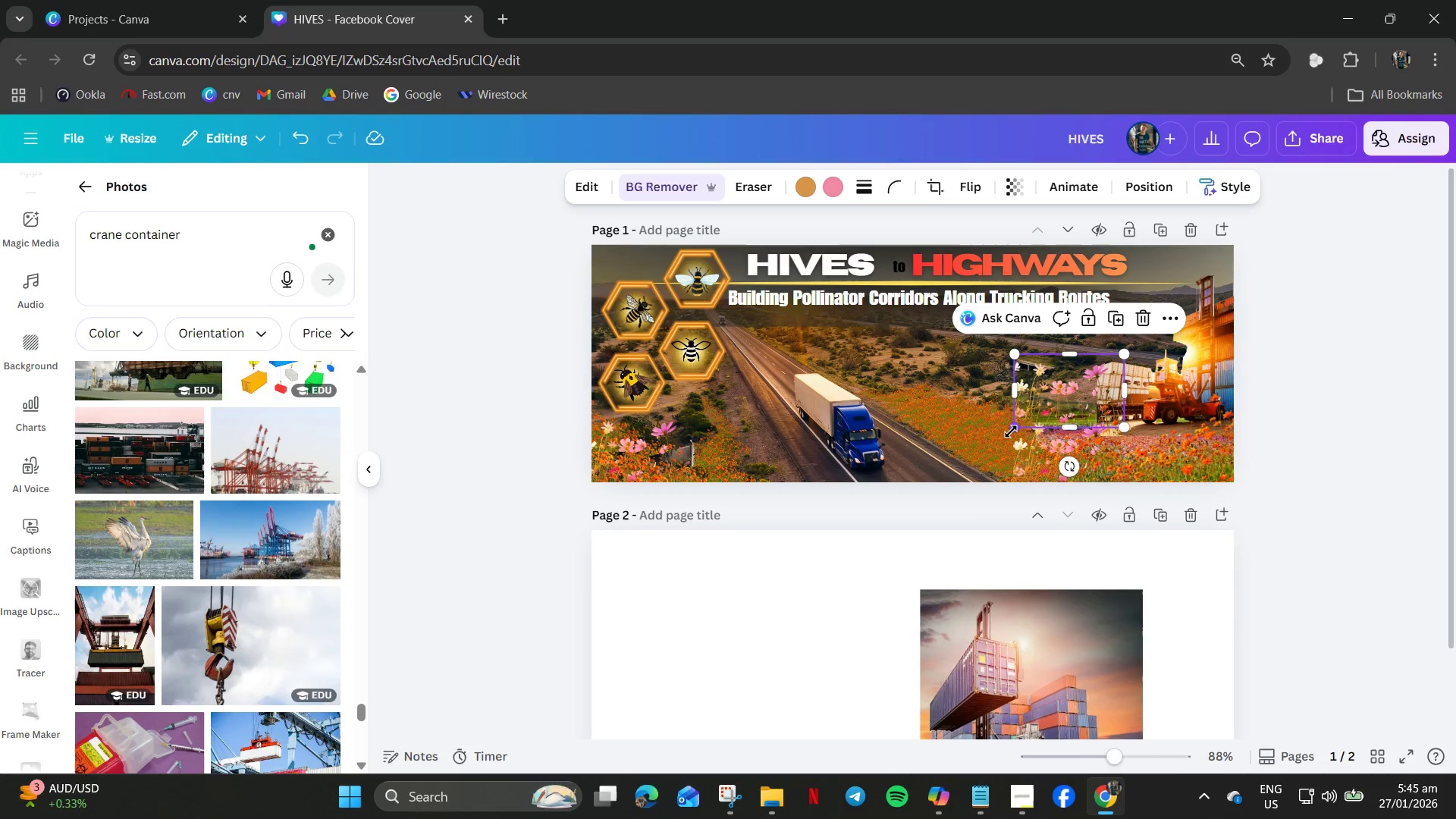 
left_click_drag(start_coordinate=[1067, 430], to_coordinate=[1068, 448])
 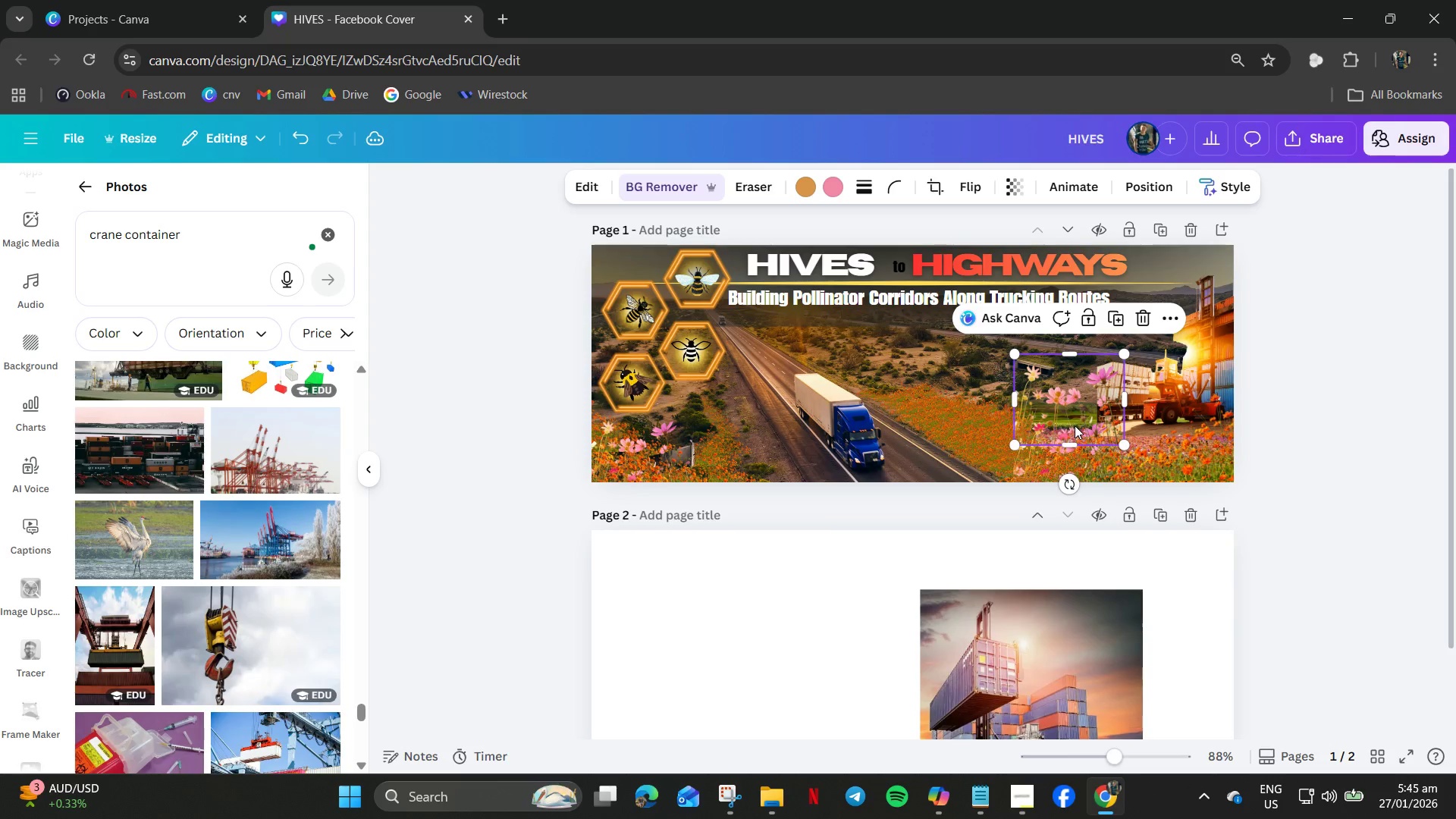 
left_click_drag(start_coordinate=[1075, 425], to_coordinate=[1070, 435])
 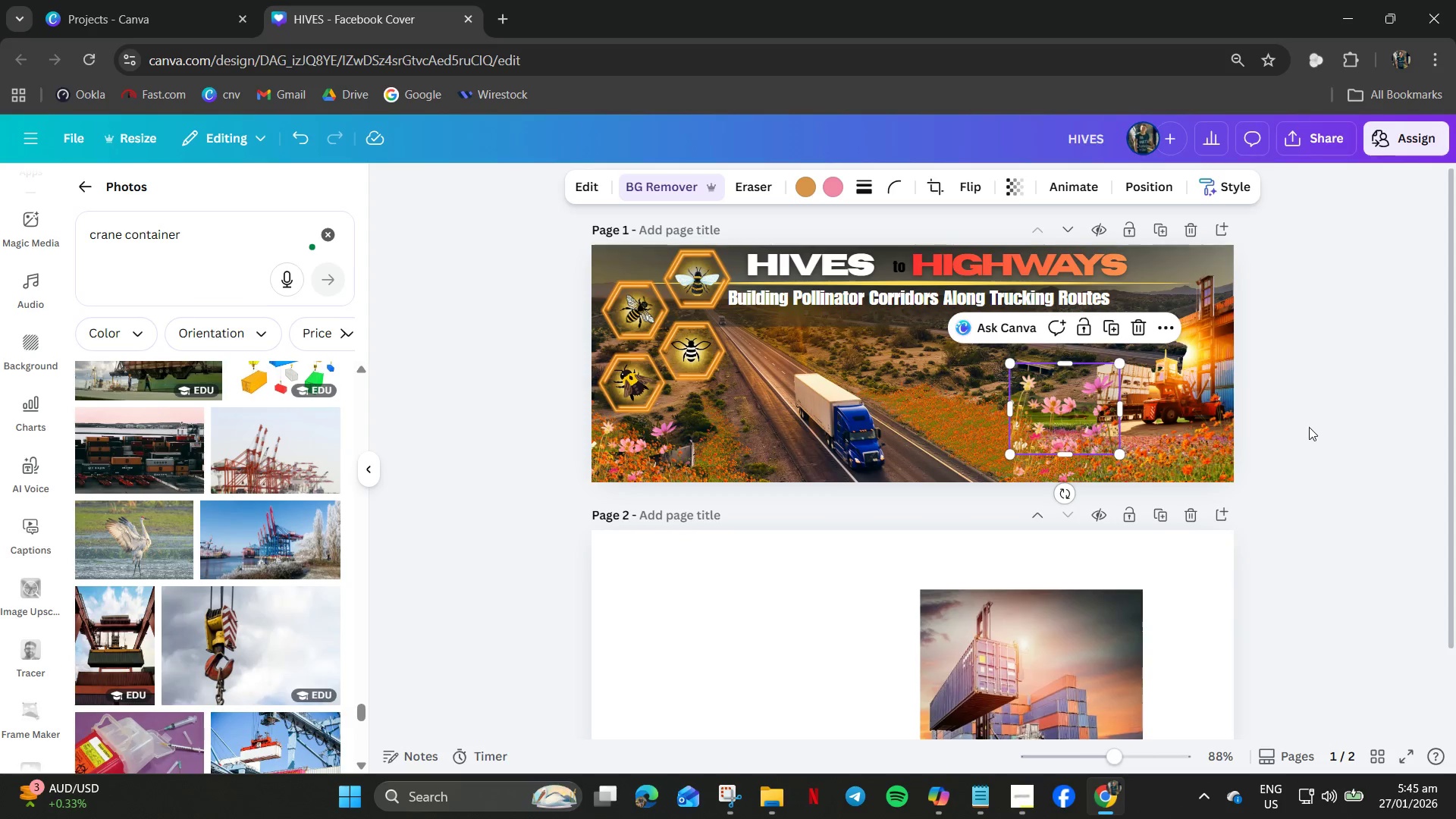 
left_click([1309, 427])
 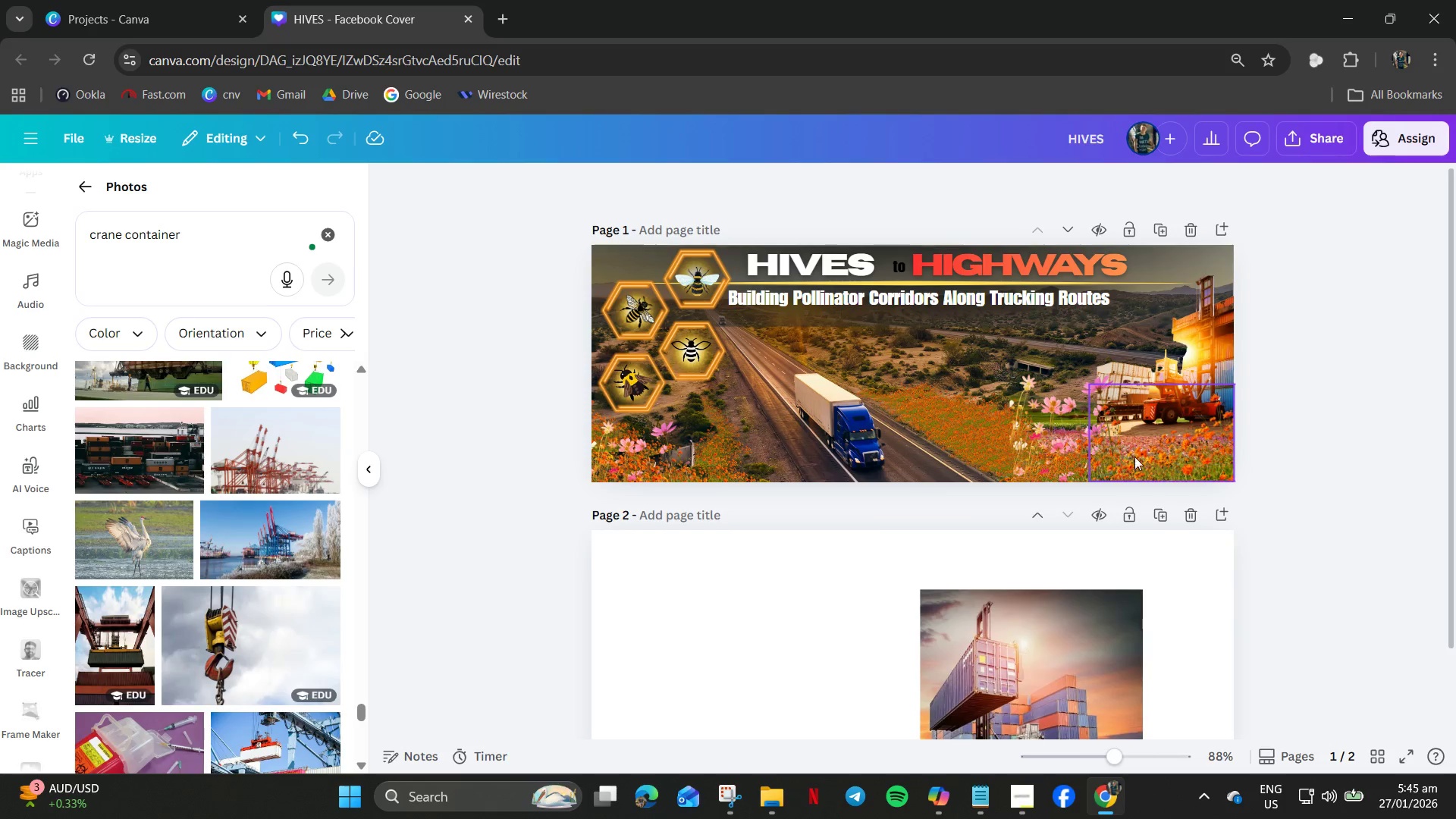 
left_click_drag(start_coordinate=[1077, 444], to_coordinate=[1115, 441])
 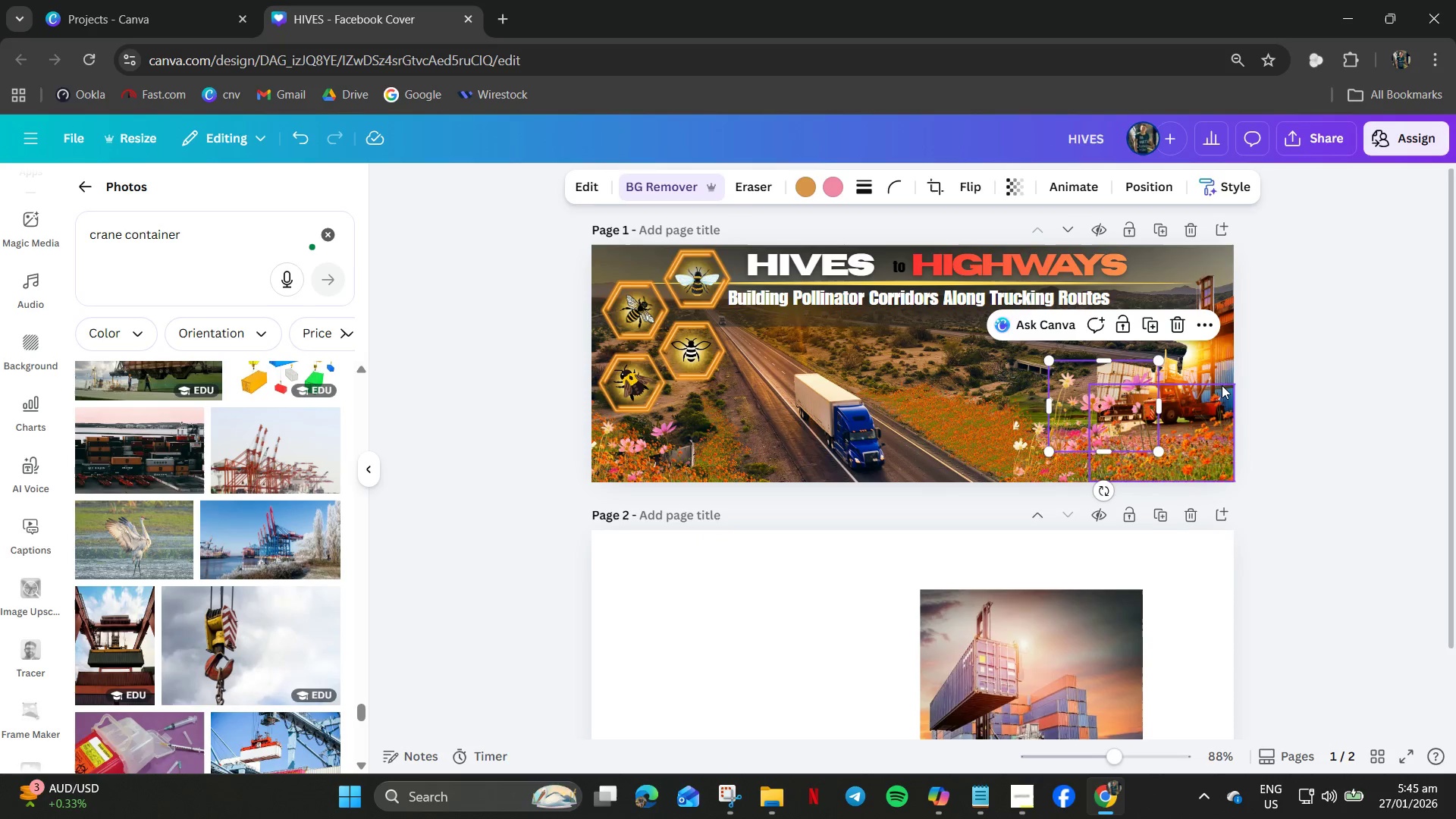 
left_click([1213, 384])
 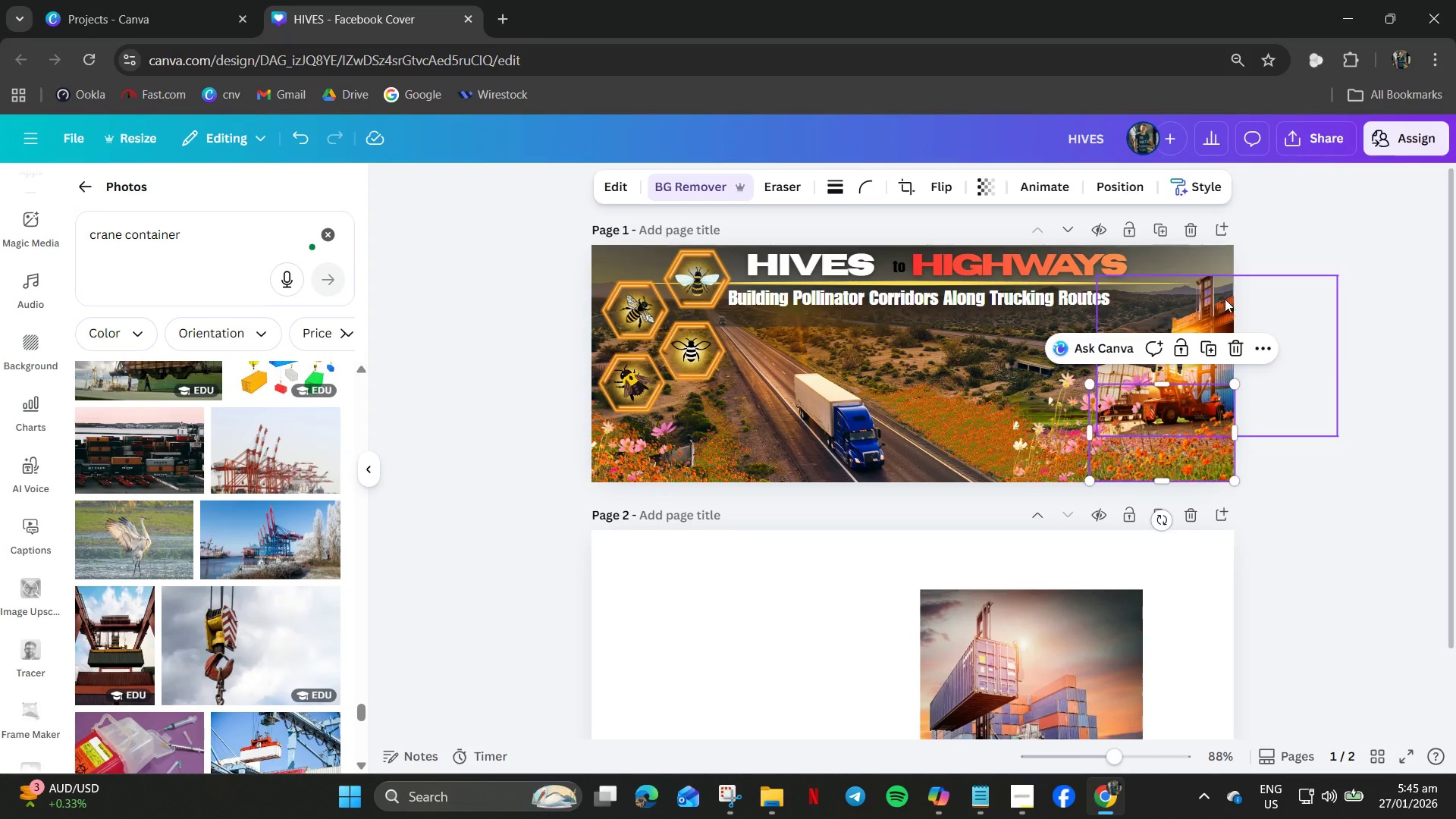 
left_click([1222, 297])
 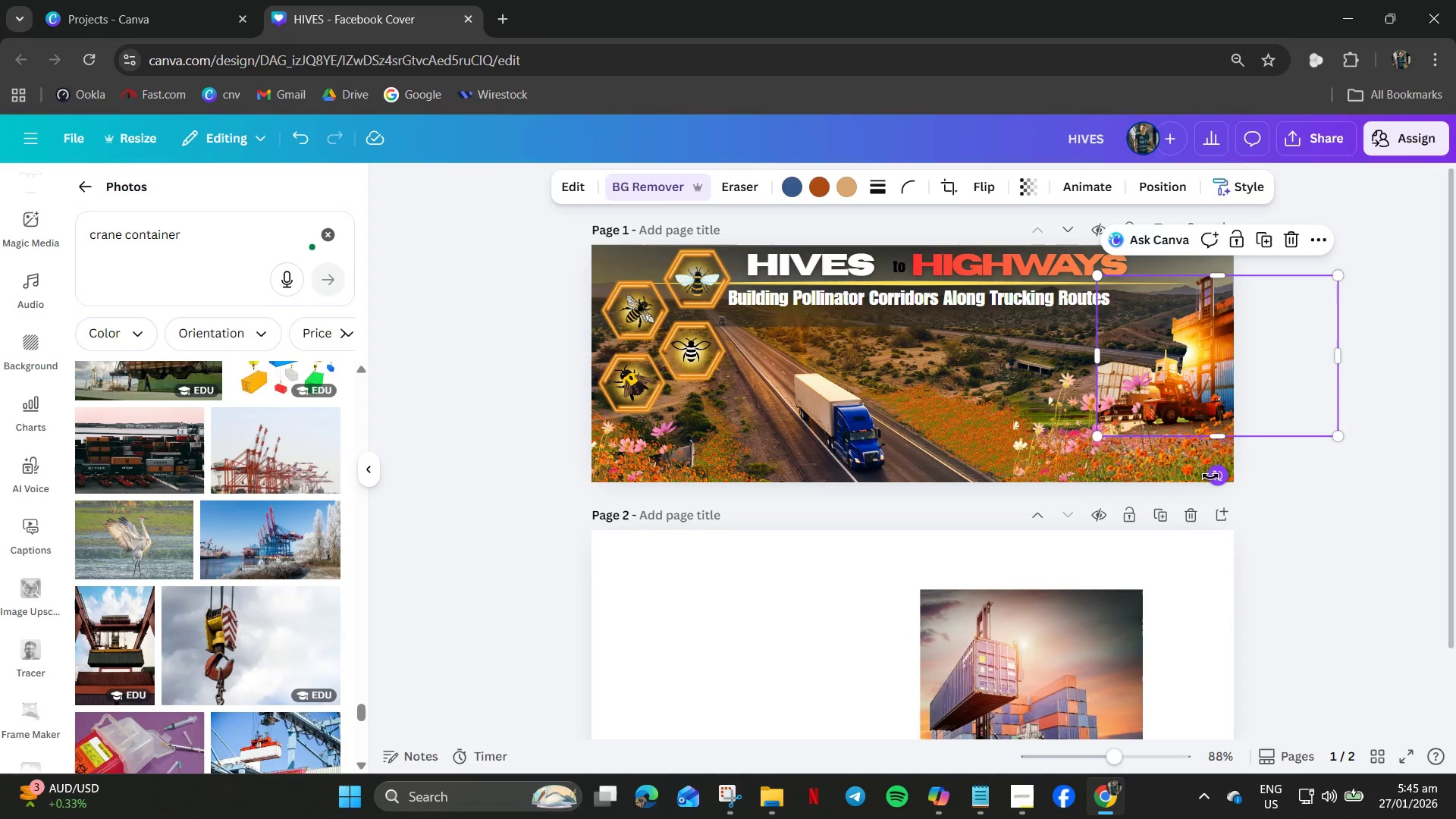 
left_click_drag(start_coordinate=[1215, 475], to_coordinate=[1212, 481])
 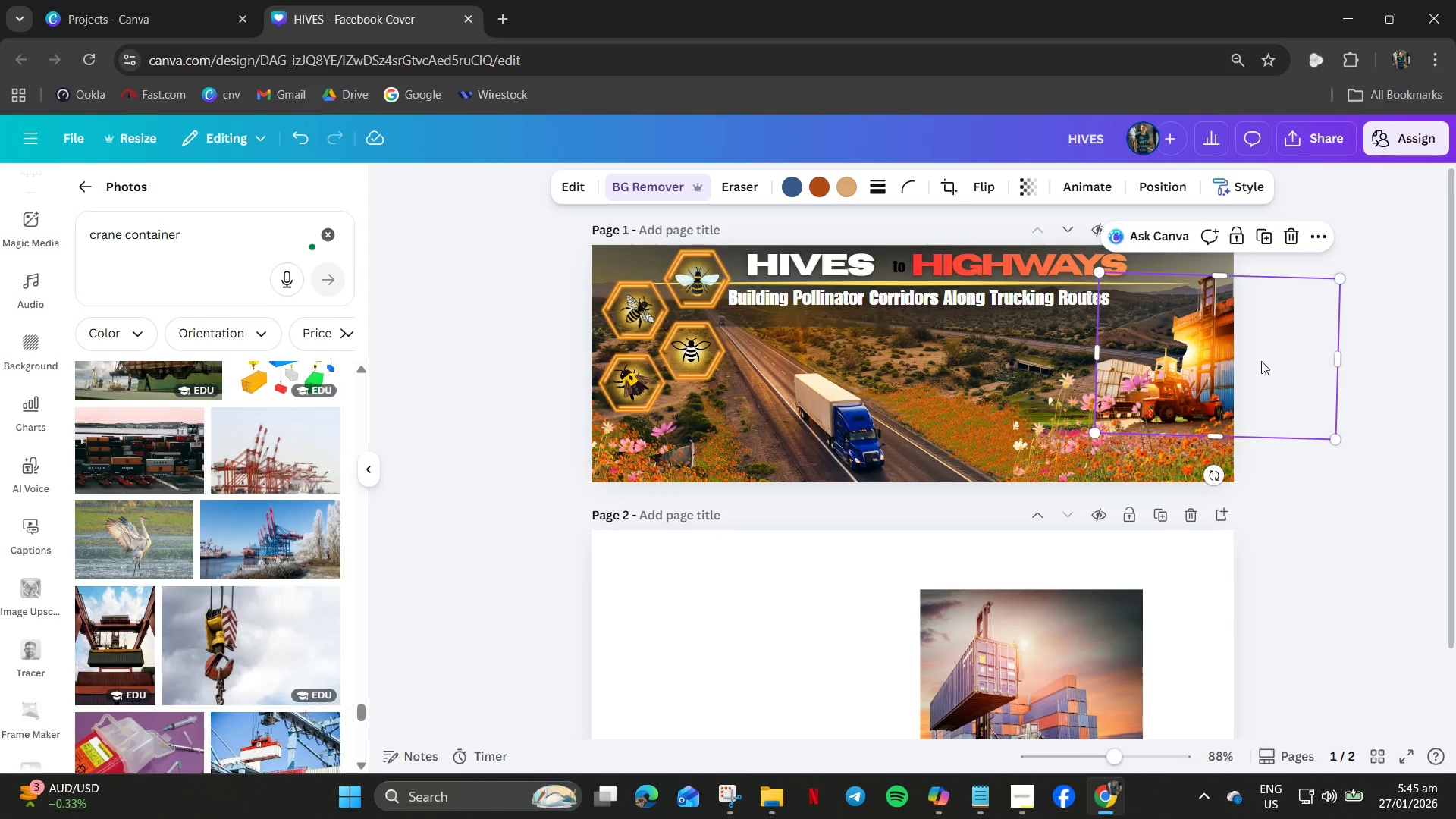 
left_click_drag(start_coordinate=[1261, 361], to_coordinate=[1263, 377])
 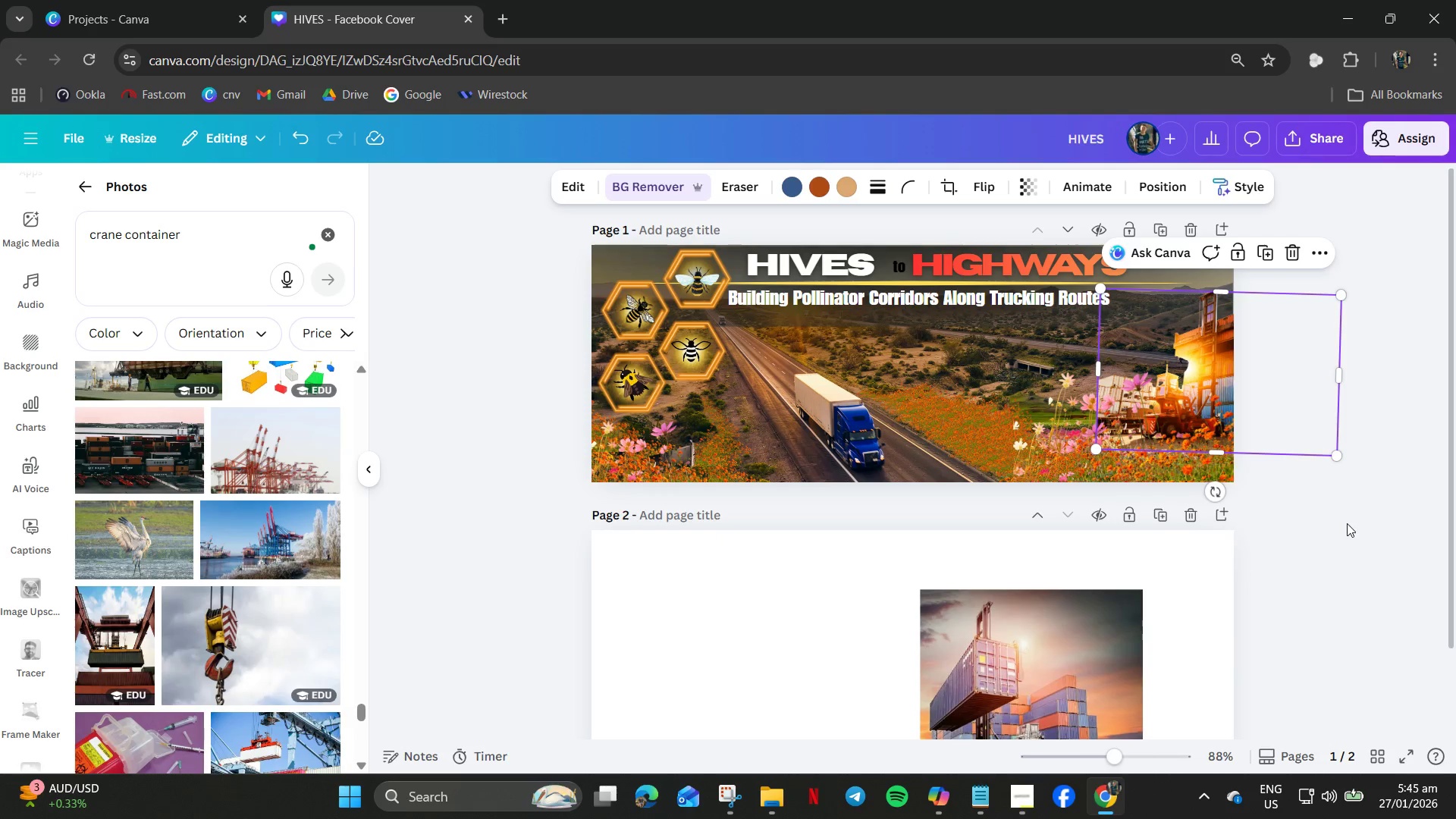 
left_click([1347, 523])
 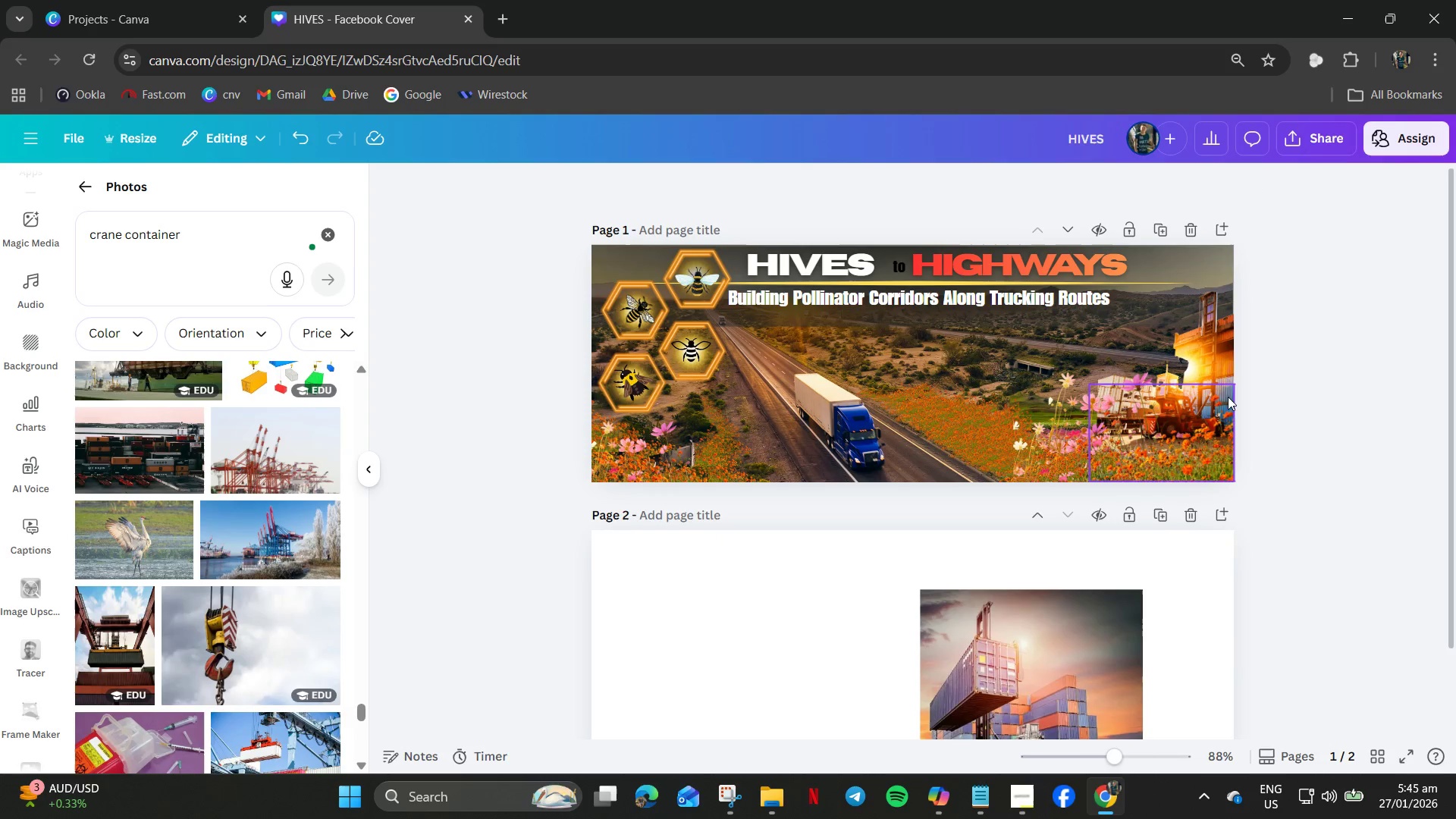 
left_click_drag(start_coordinate=[1215, 335], to_coordinate=[1222, 319])
 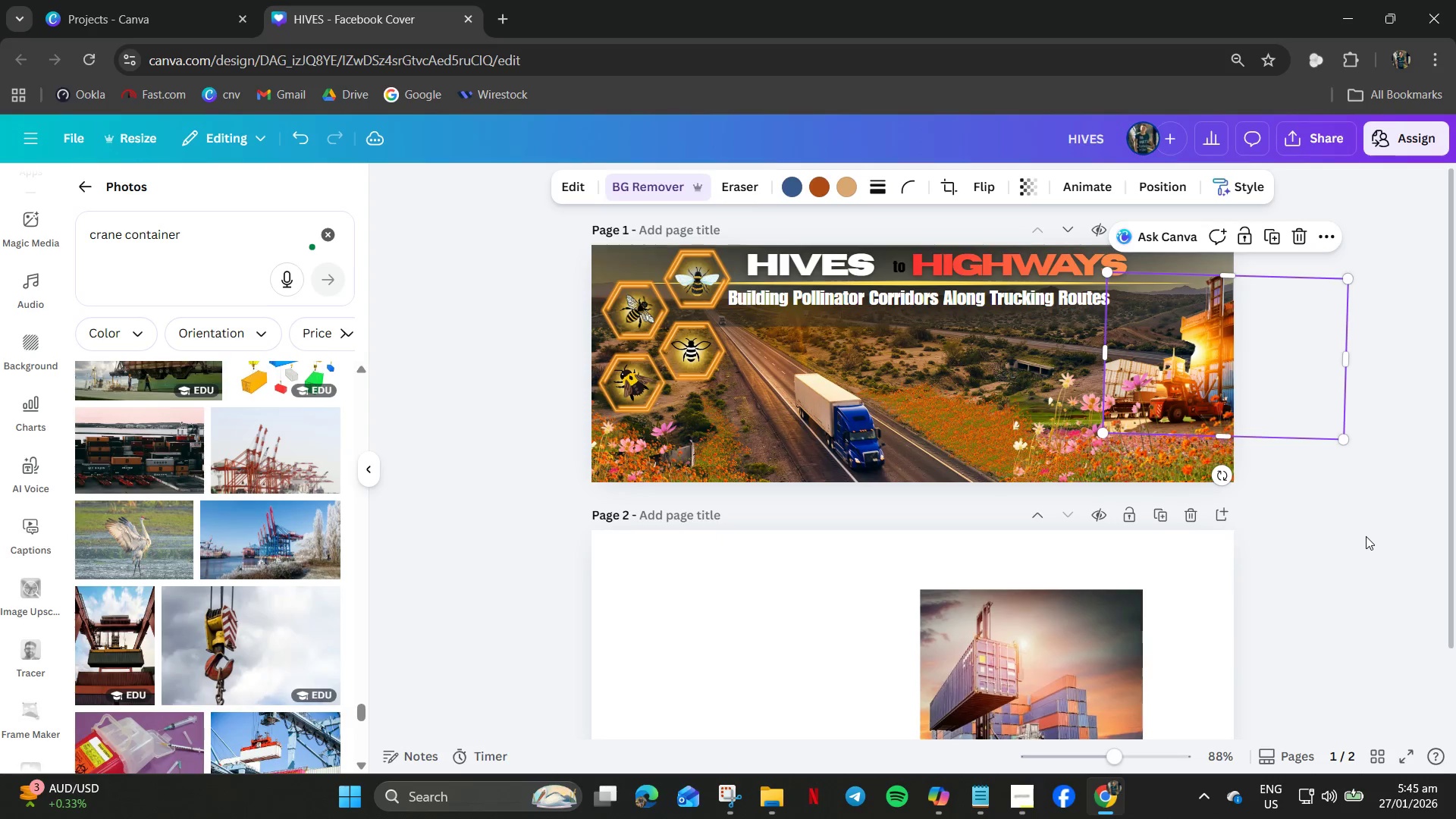 
left_click([1366, 536])
 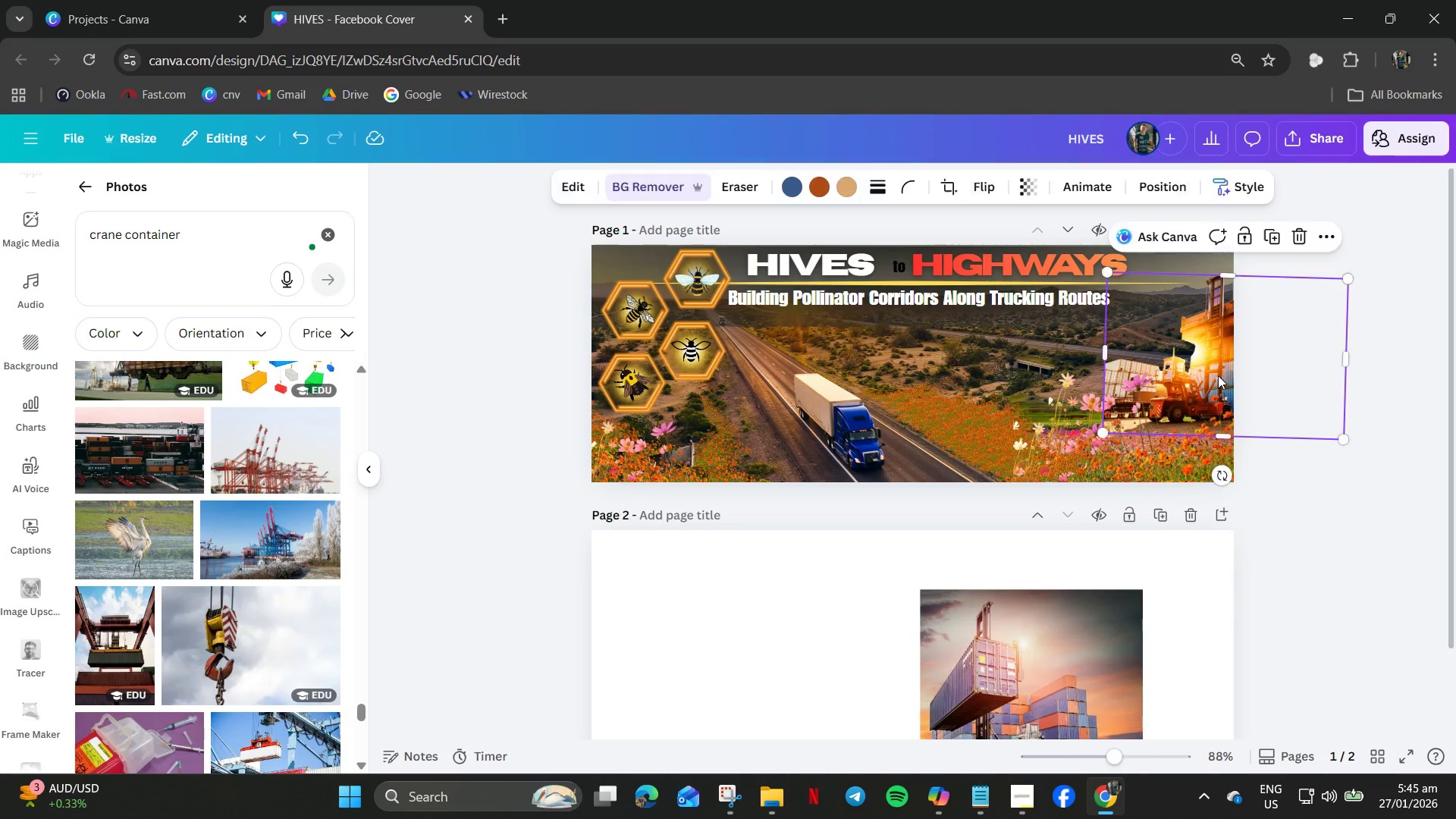 
key(Delete)
 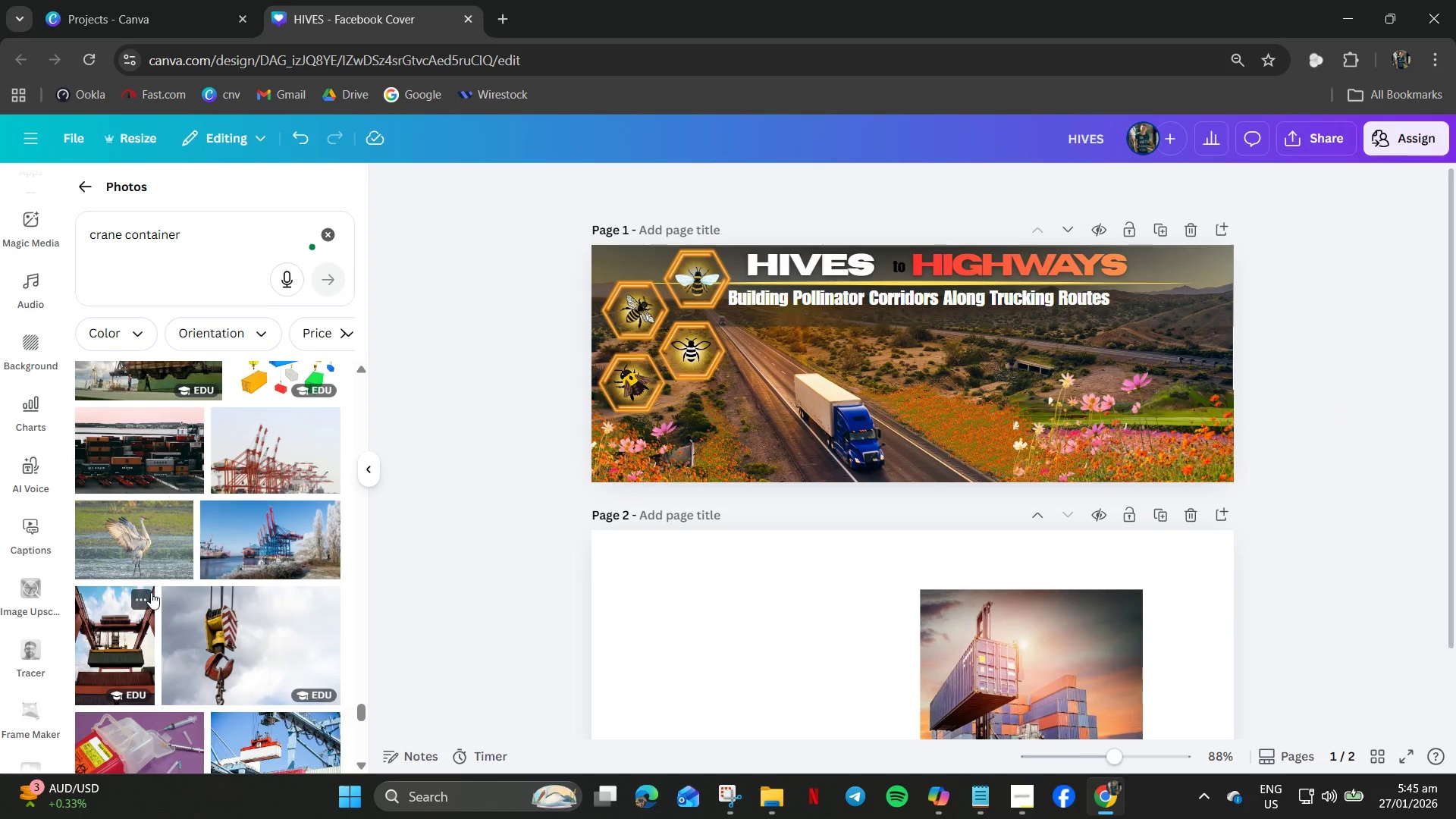 
scroll: coordinate [221, 590], scroll_direction: down, amount: 4.0
 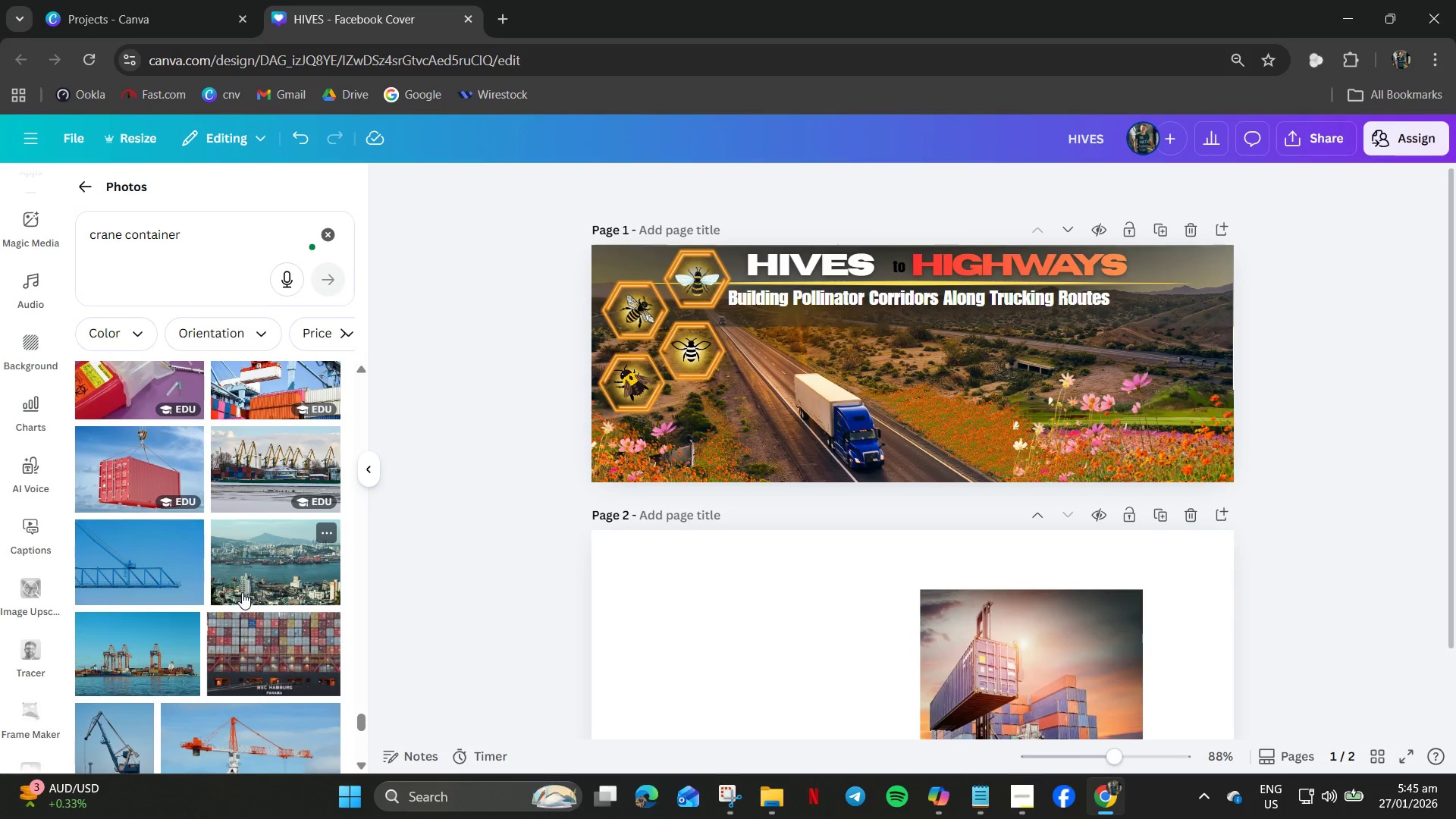 
scroll: coordinate [246, 592], scroll_direction: up, amount: 1.0
 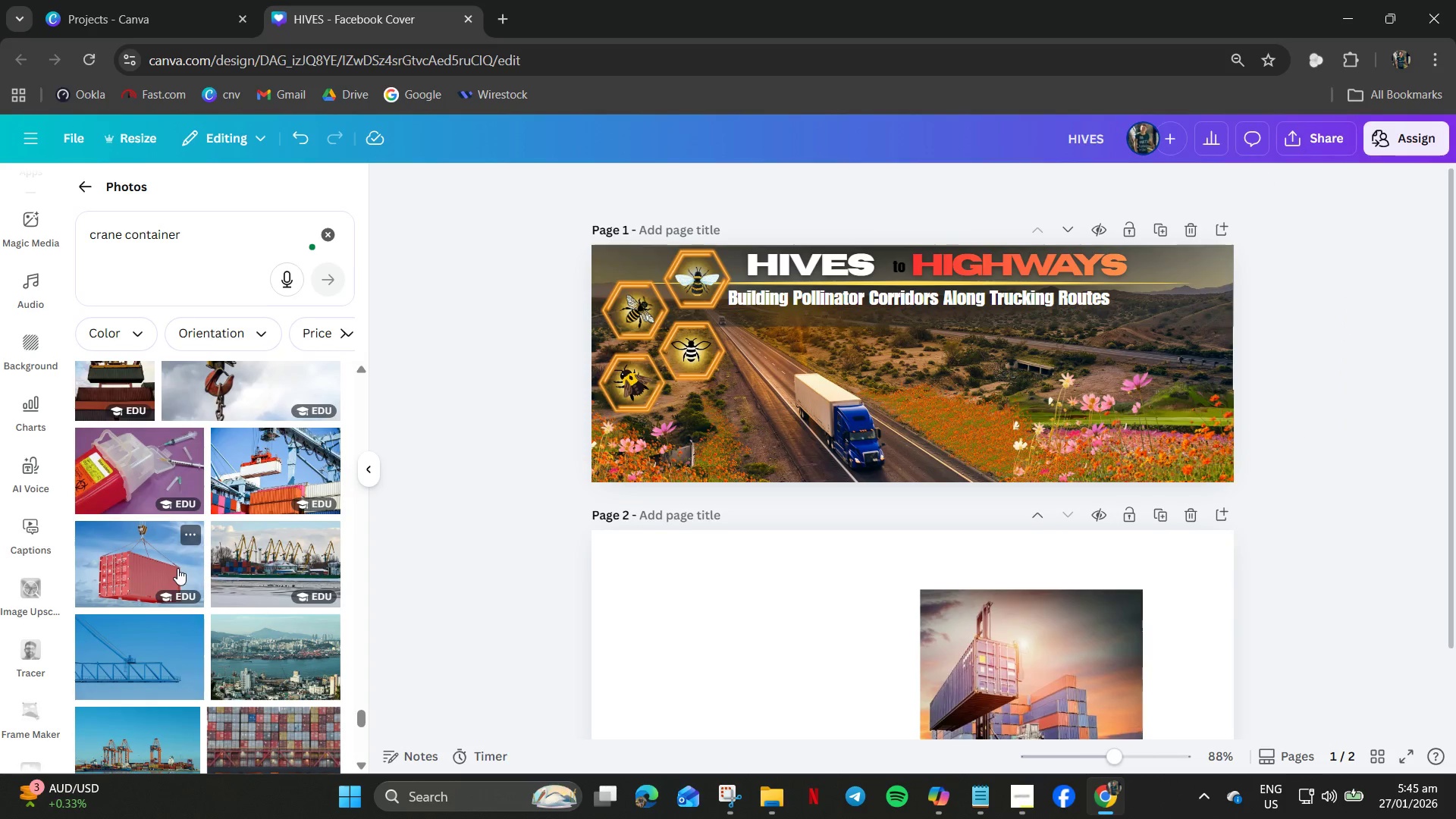 
scroll: coordinate [240, 589], scroll_direction: down, amount: 4.0
 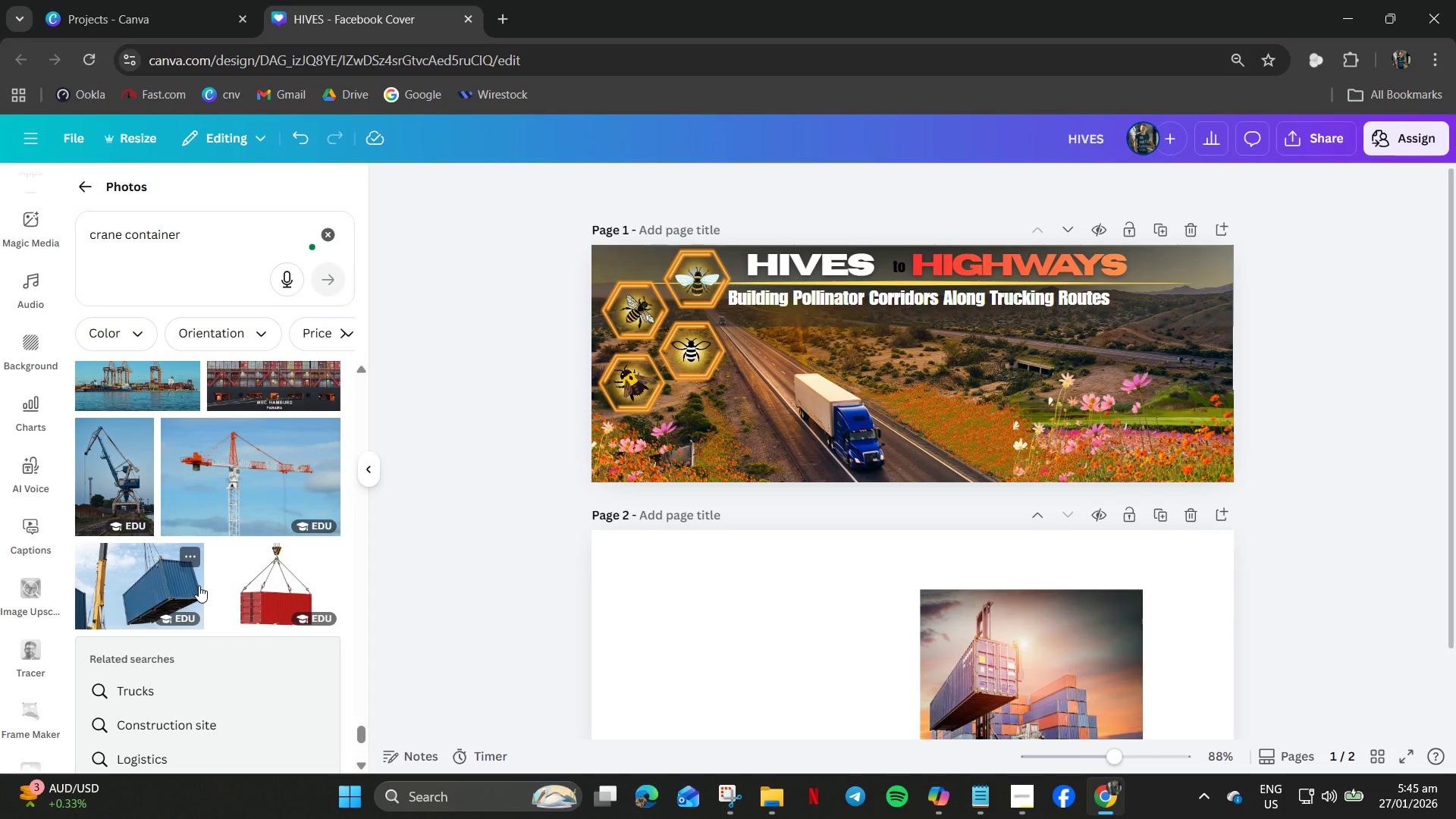 
scroll: coordinate [203, 569], scroll_direction: up, amount: 10.0
 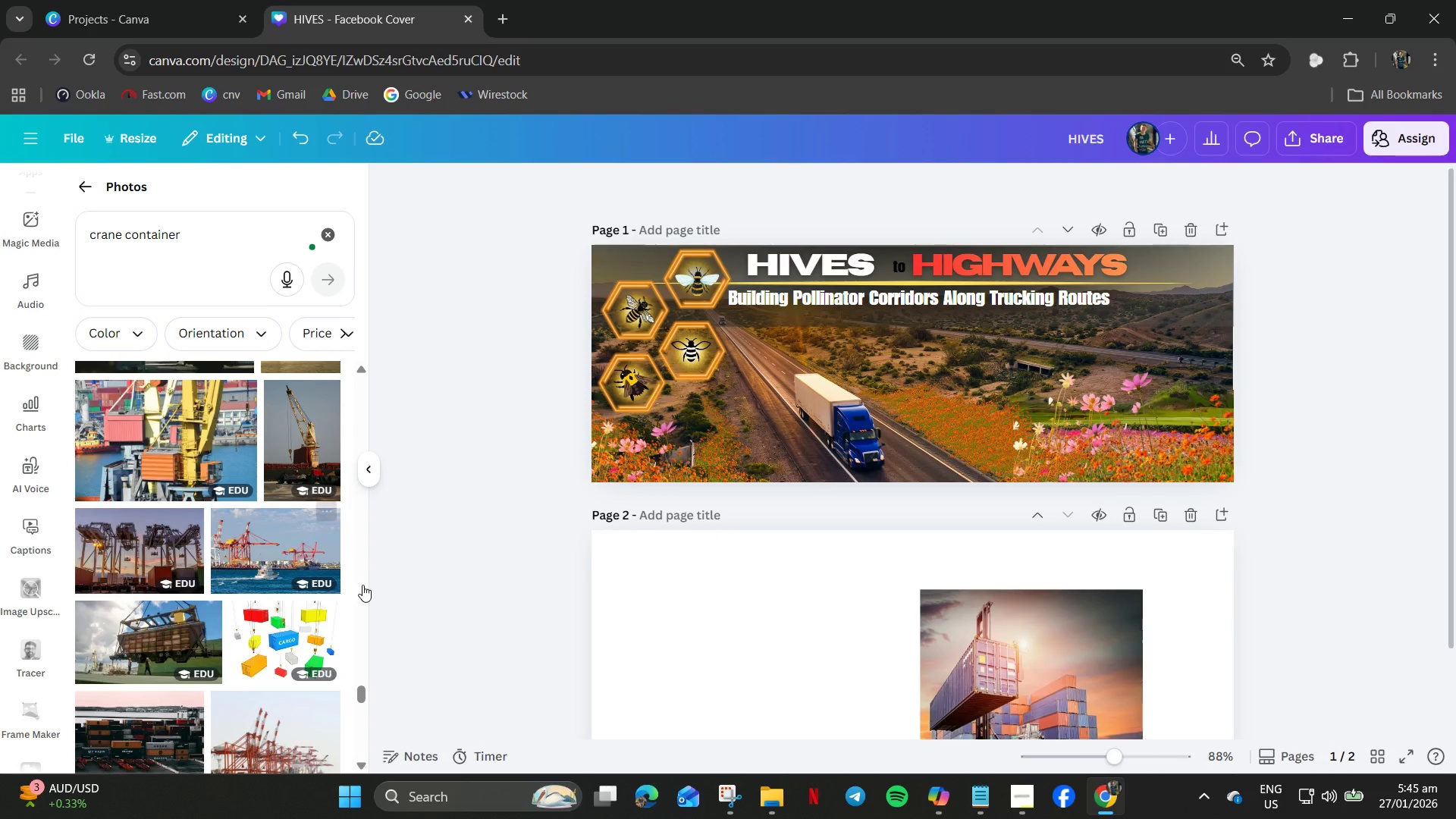 
scroll: coordinate [921, 723], scroll_direction: down, amount: 2.0
 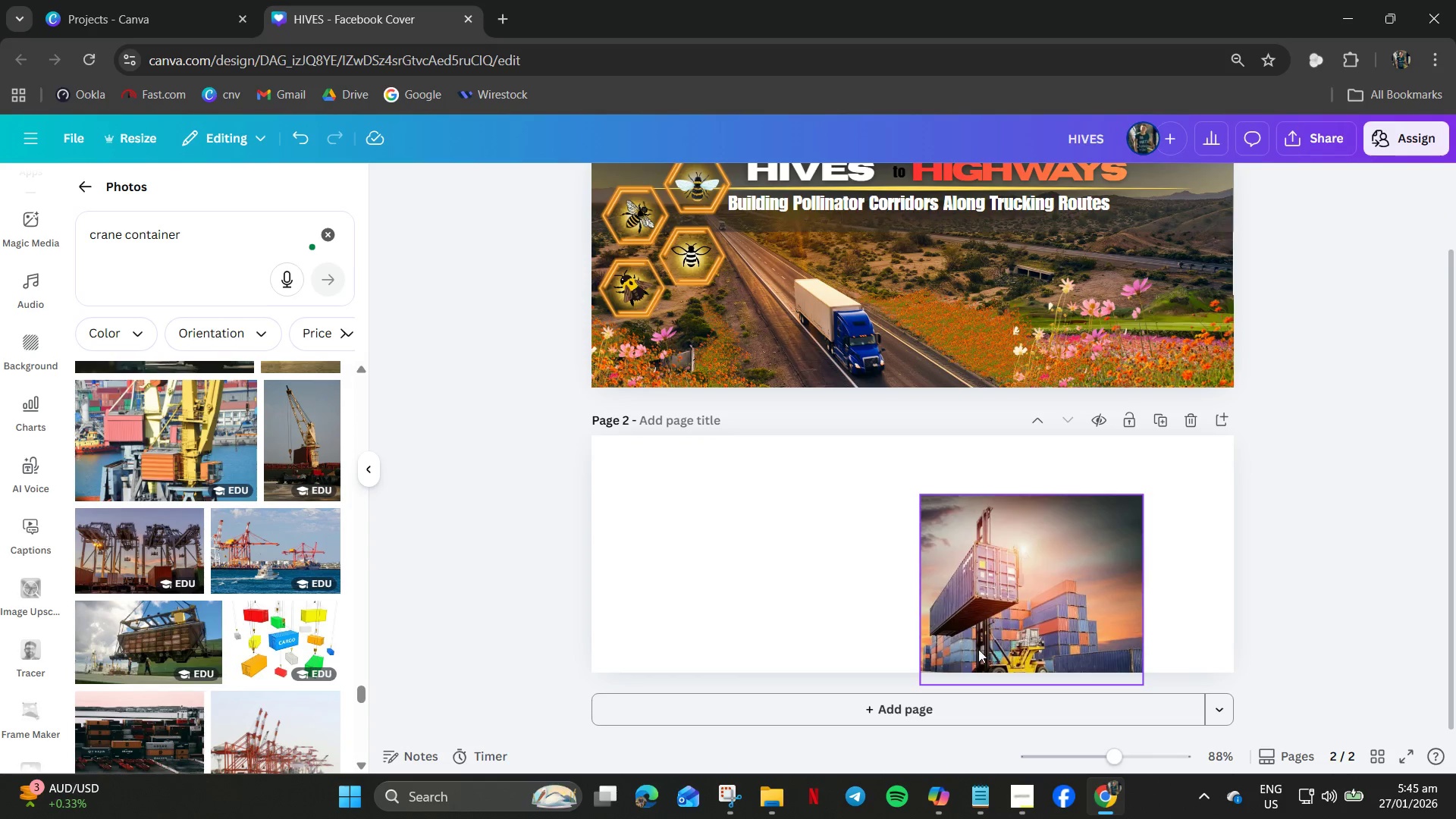 
left_click_drag(start_coordinate=[981, 611], to_coordinate=[1166, 268])
 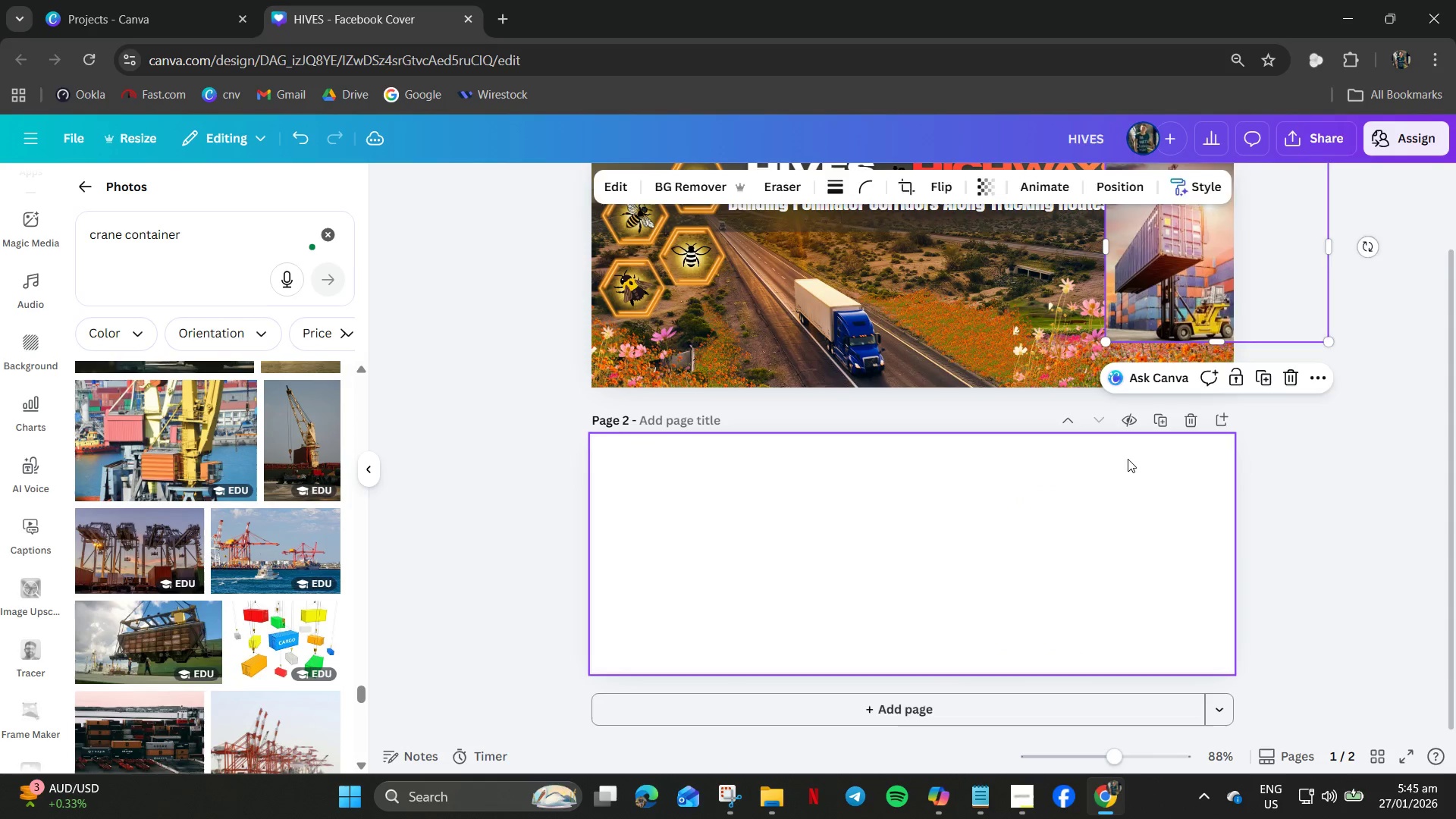 
scroll: coordinate [1128, 459], scroll_direction: up, amount: 2.0
 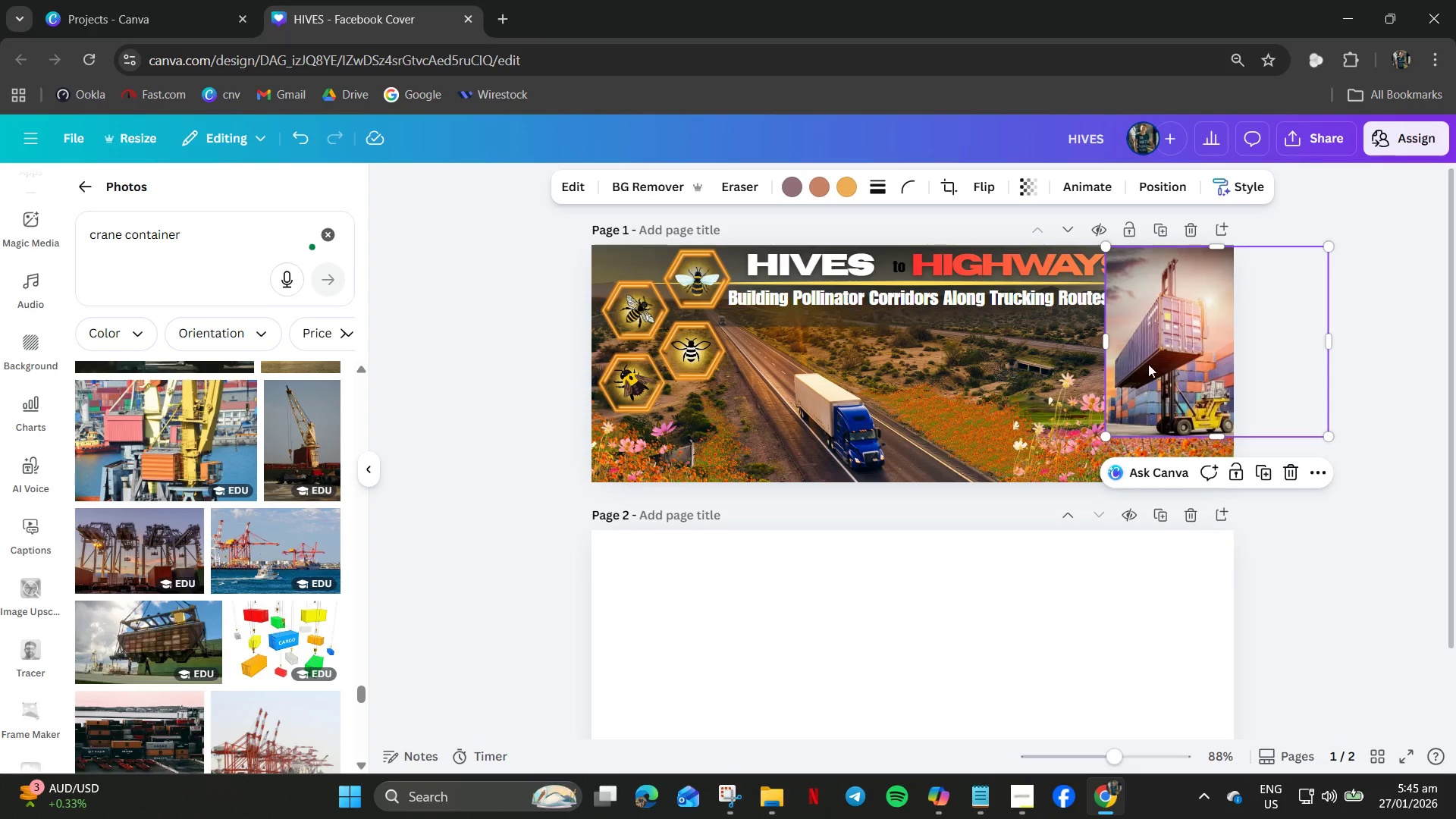 
left_click_drag(start_coordinate=[1147, 366], to_coordinate=[1159, 362])
 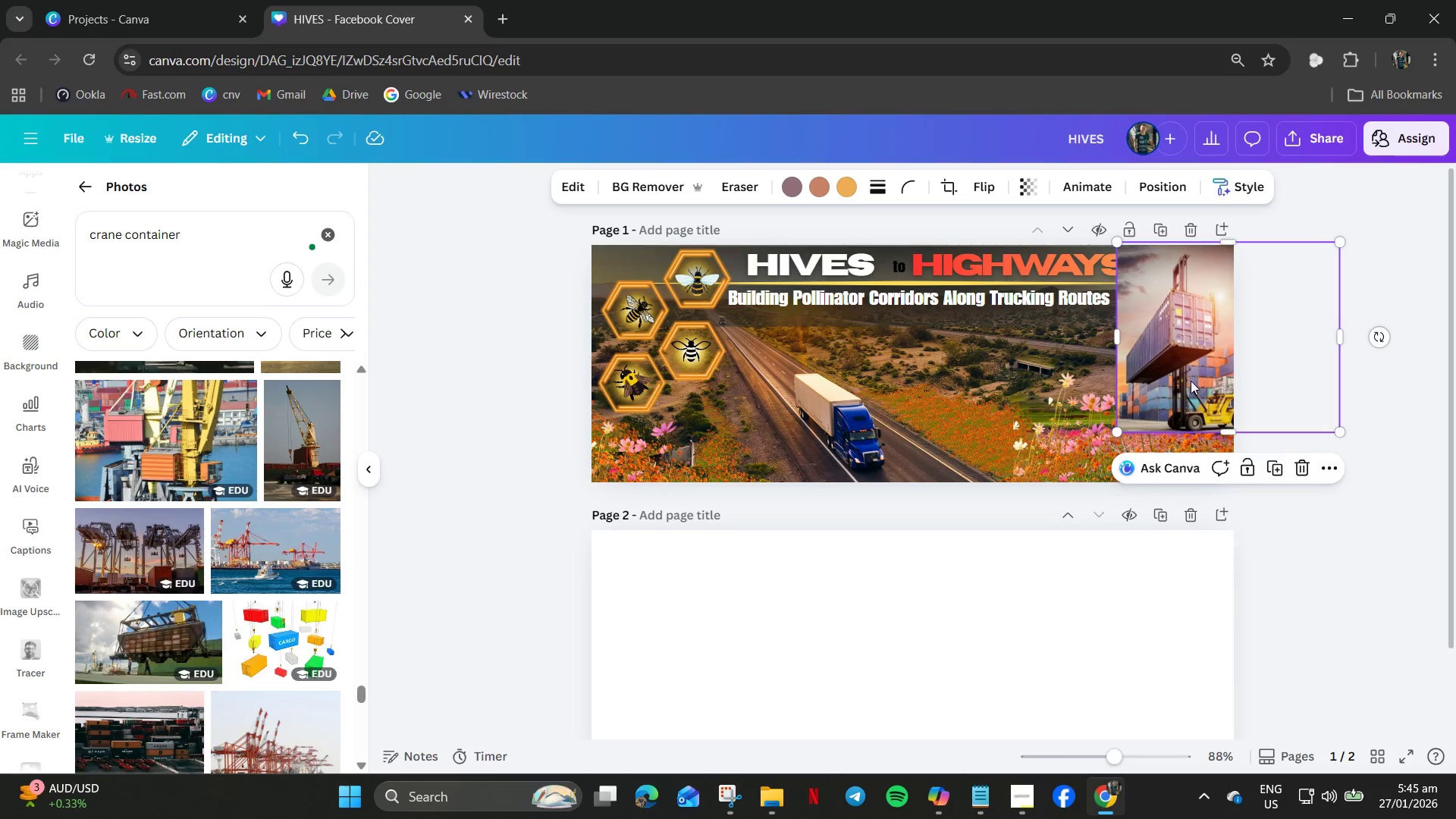 
left_click_drag(start_coordinate=[1191, 380], to_coordinate=[1196, 340])
 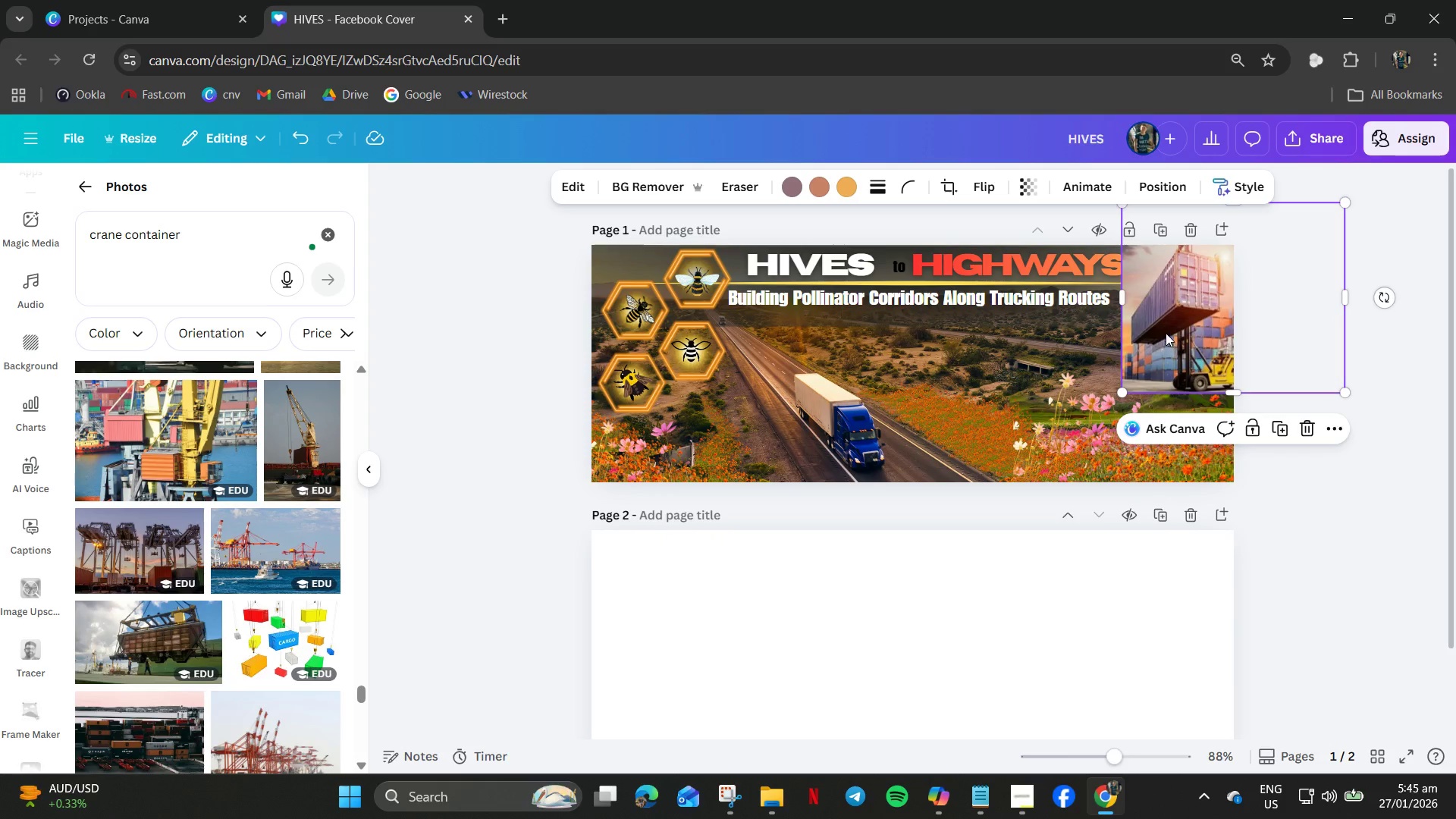 
right_click([1165, 331])
 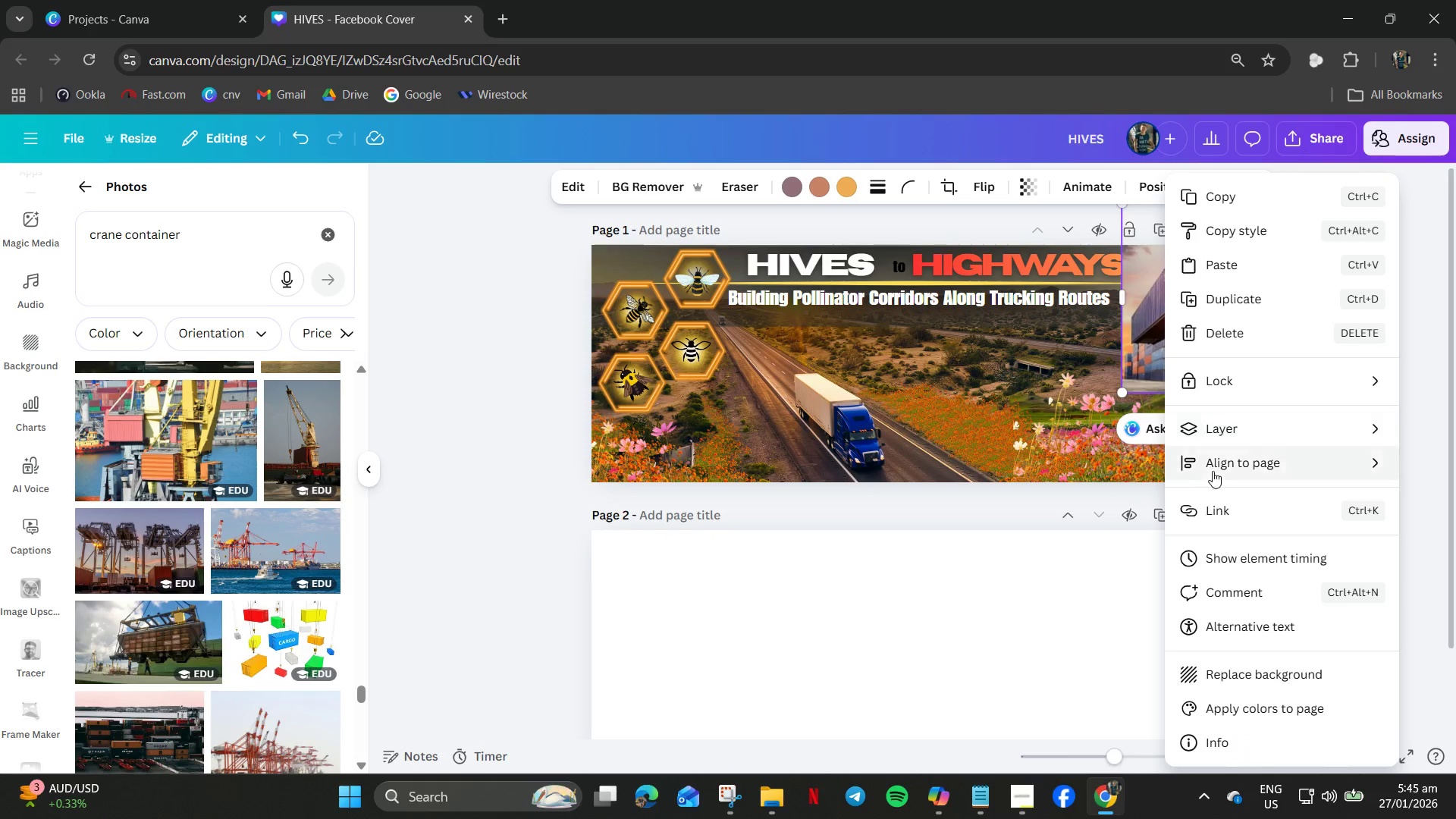 
left_click([1228, 437])
 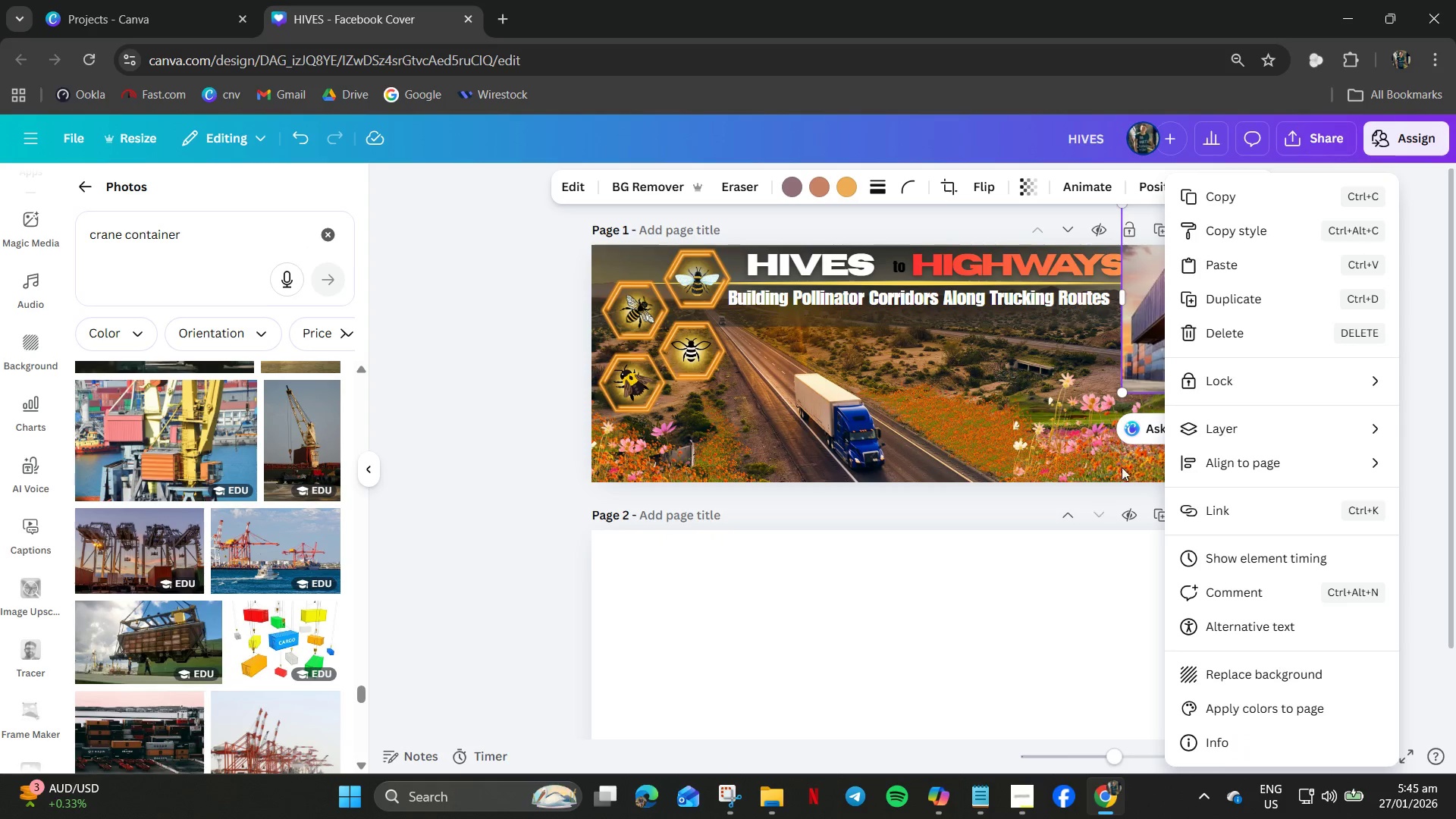 
left_click_drag(start_coordinate=[1210, 447], to_coordinate=[1216, 444])
 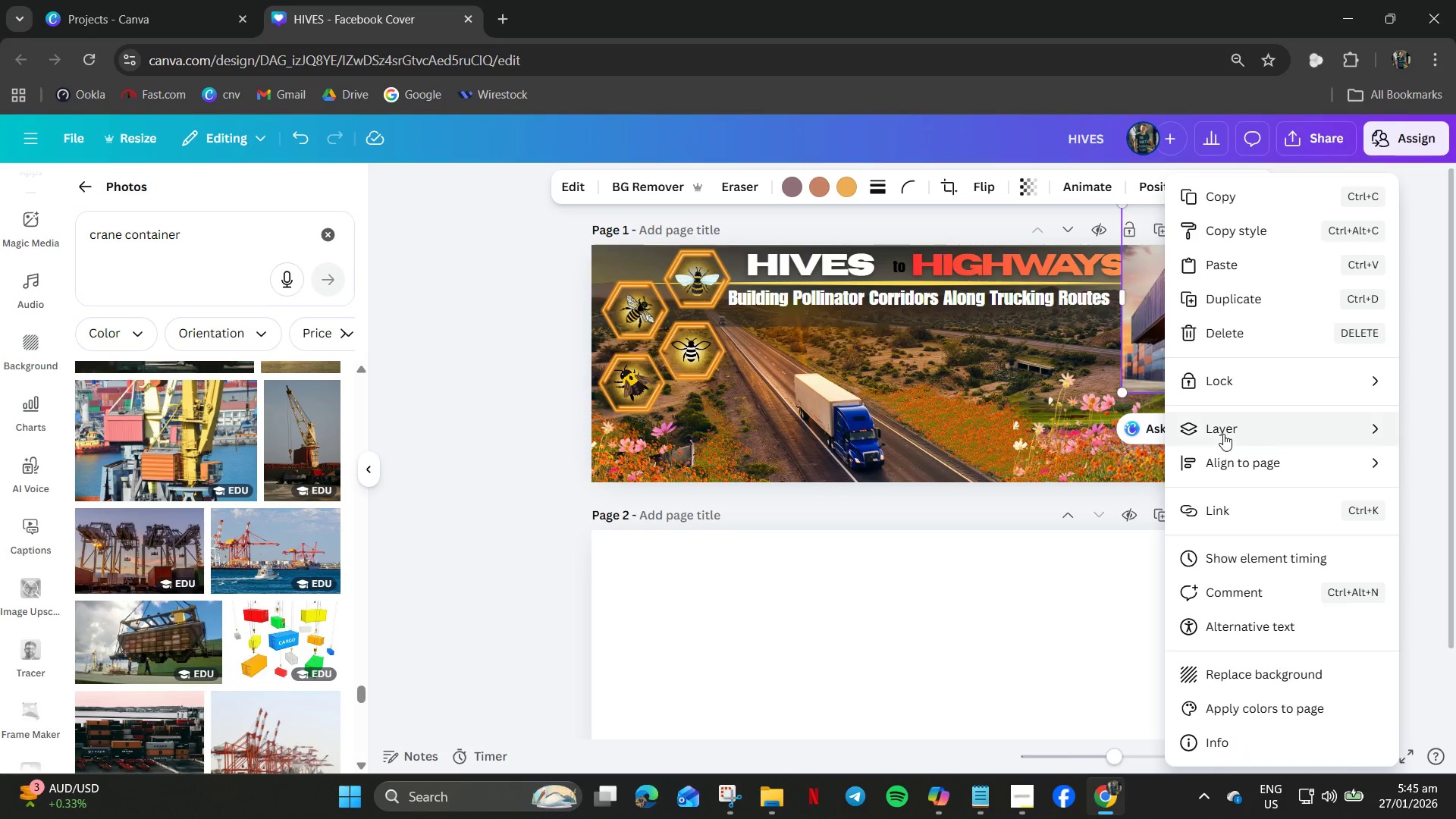 
double_click([1223, 434])
 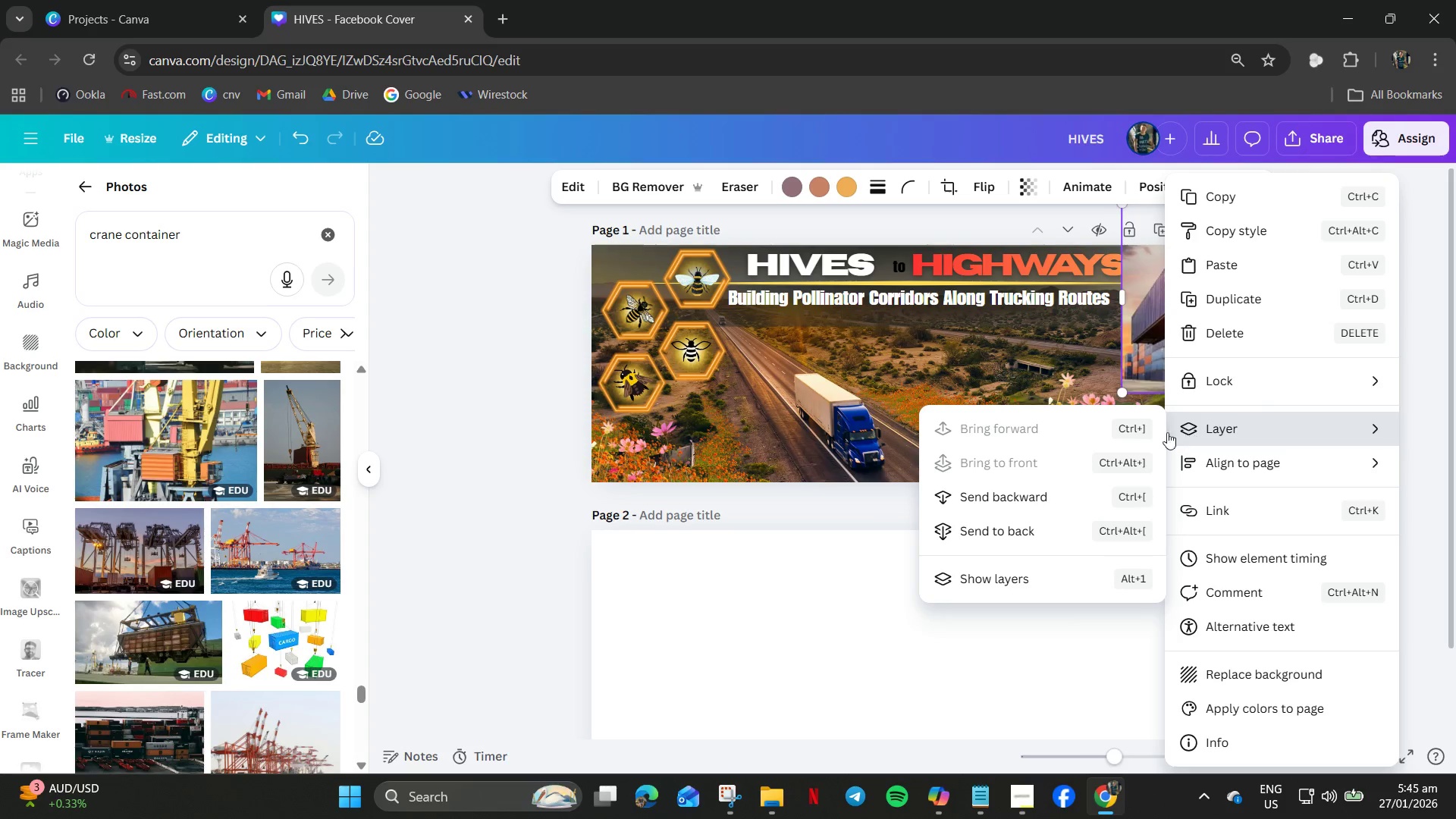 
left_click([1025, 533])
 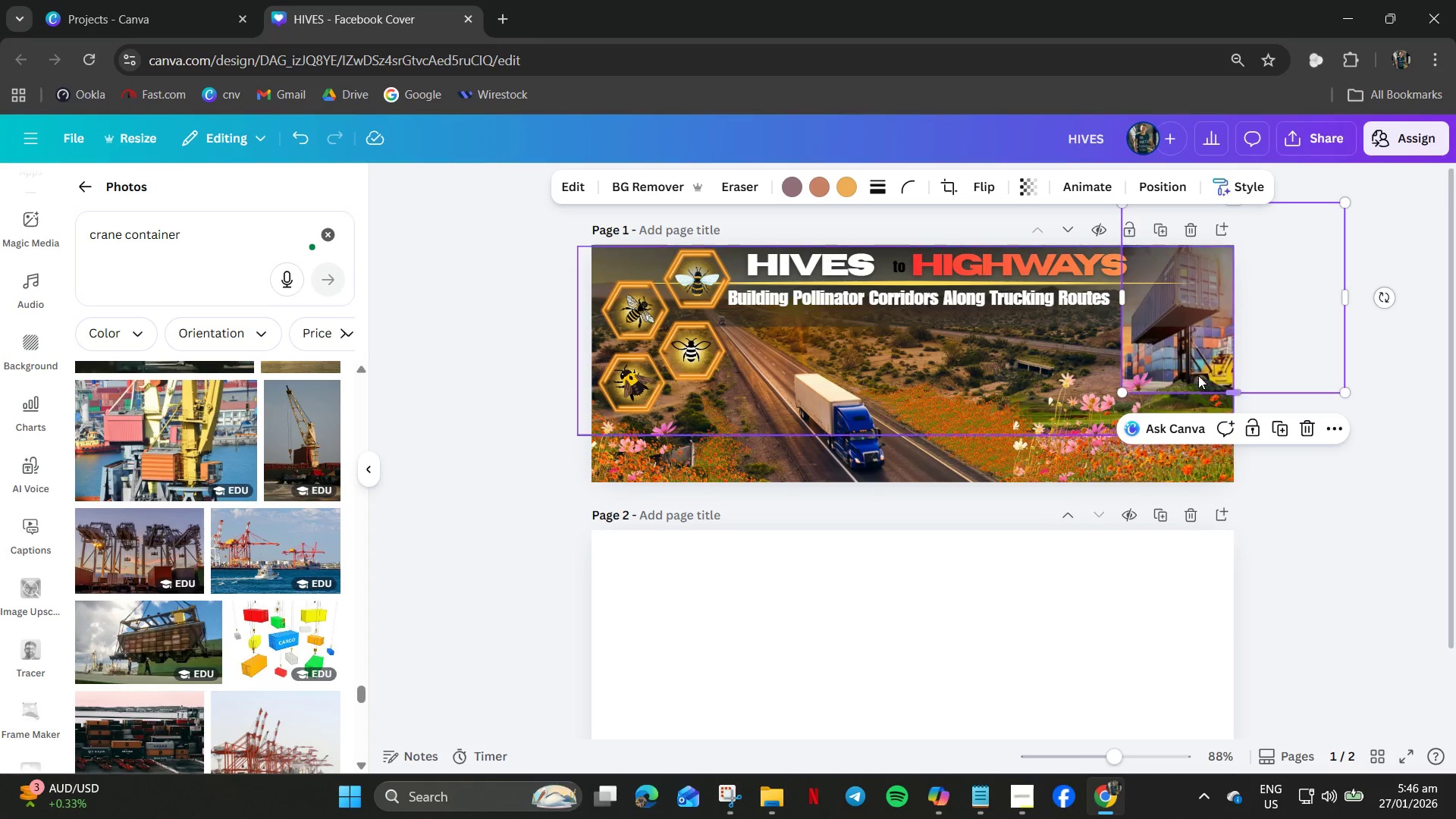 
left_click_drag(start_coordinate=[1195, 366], to_coordinate=[1164, 386])
 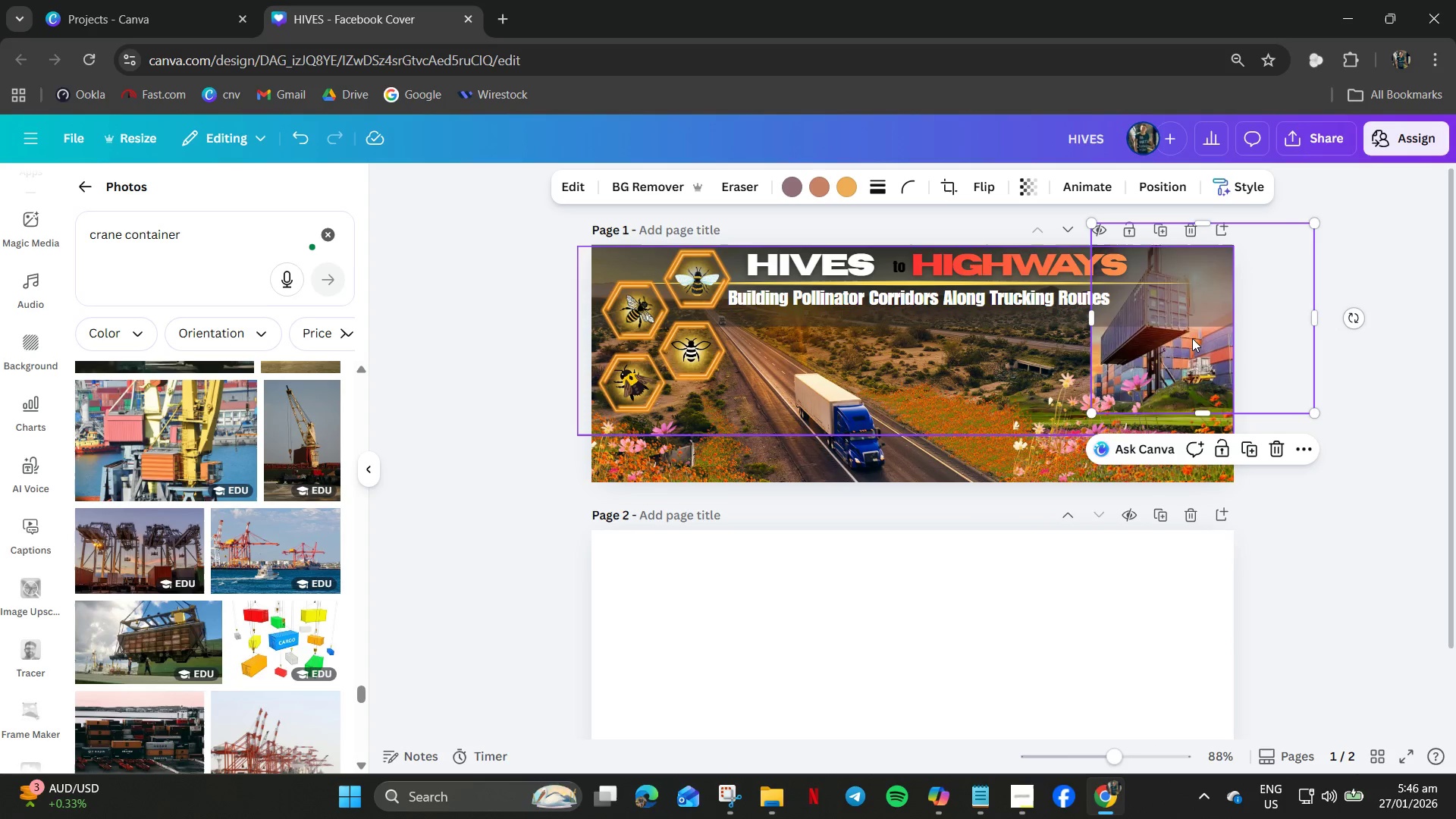 
right_click([1191, 336])
 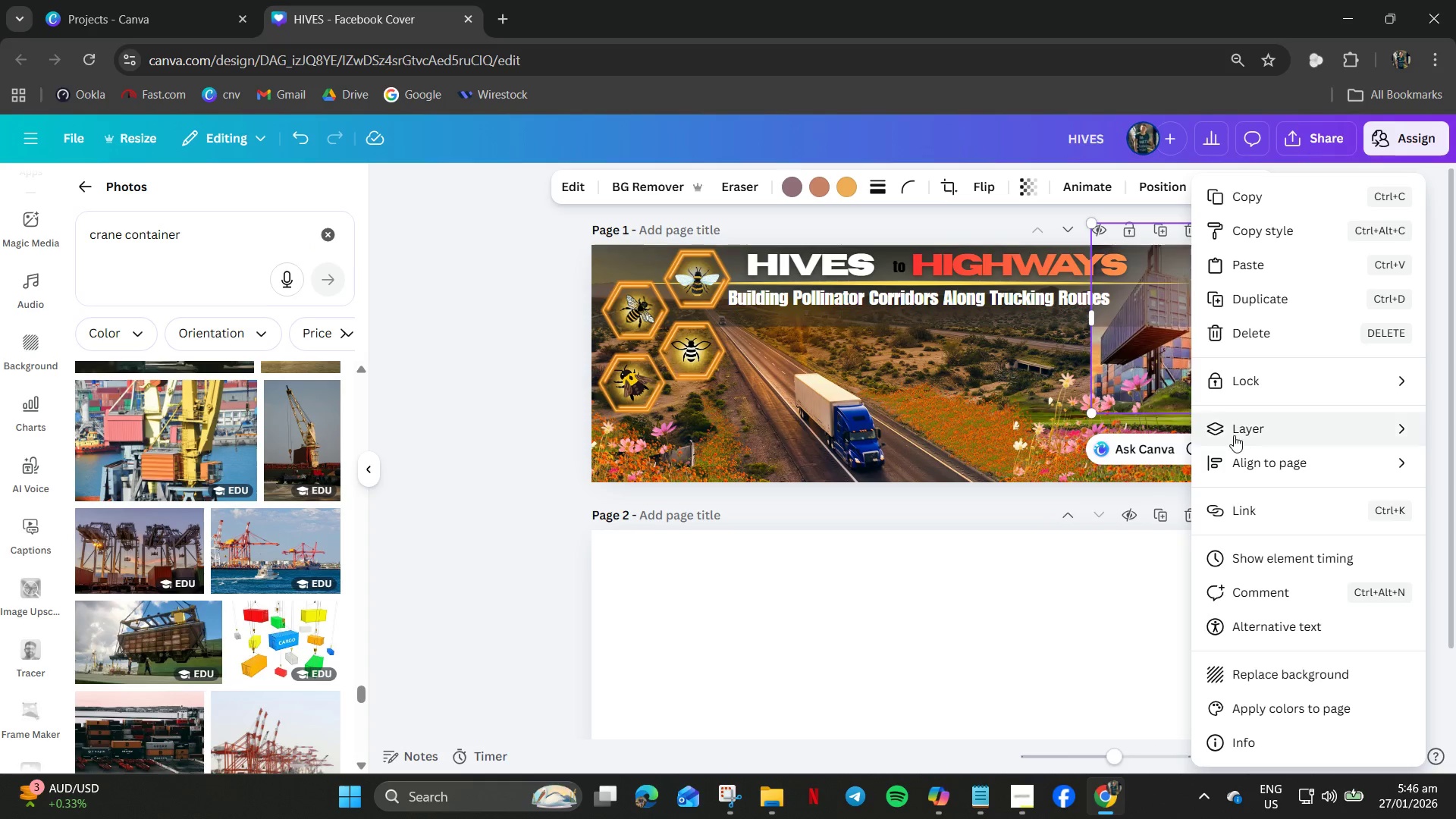 
left_click([1235, 436])
 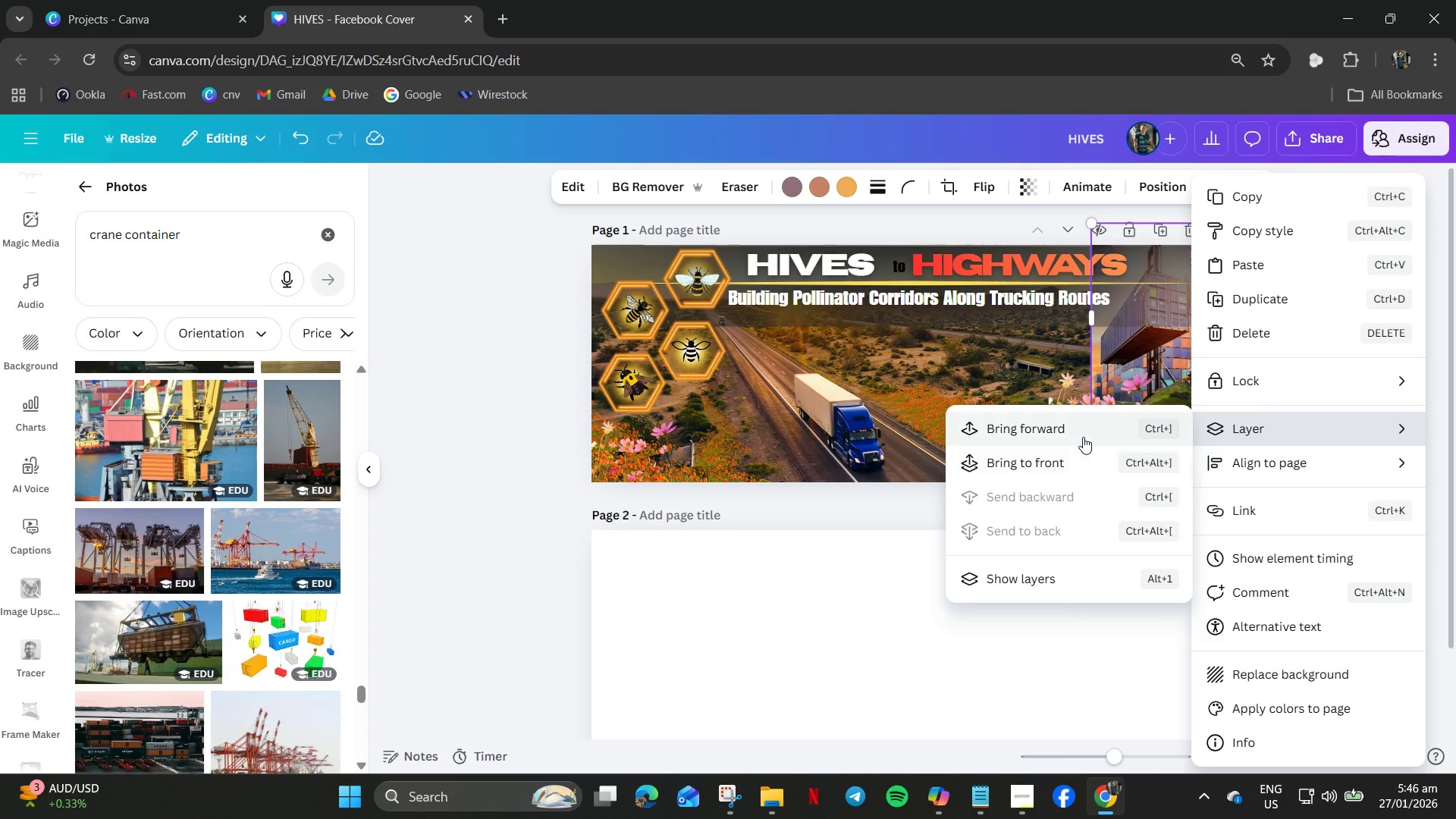 
left_click([1081, 434])
 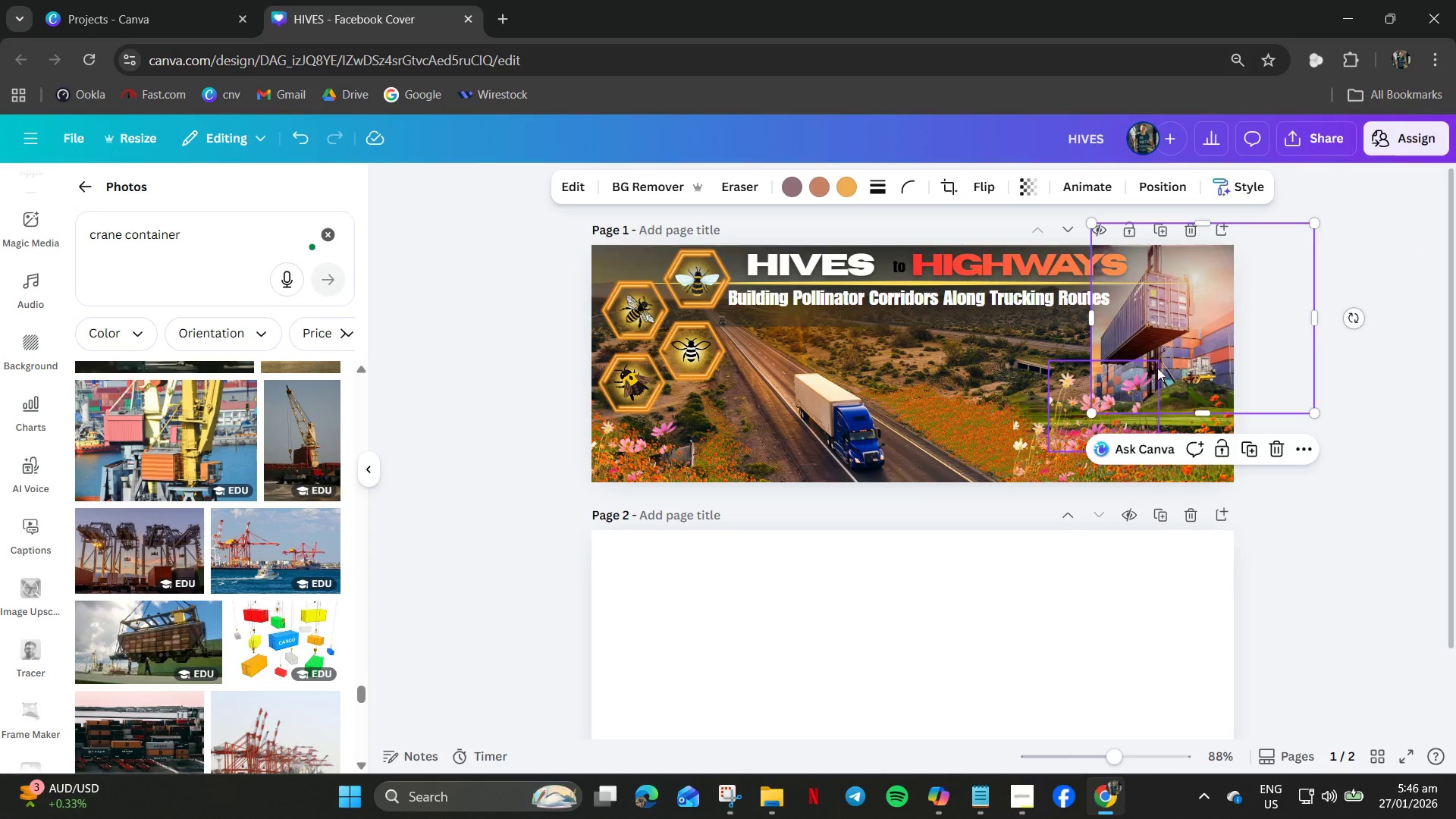 
right_click([1194, 347])
 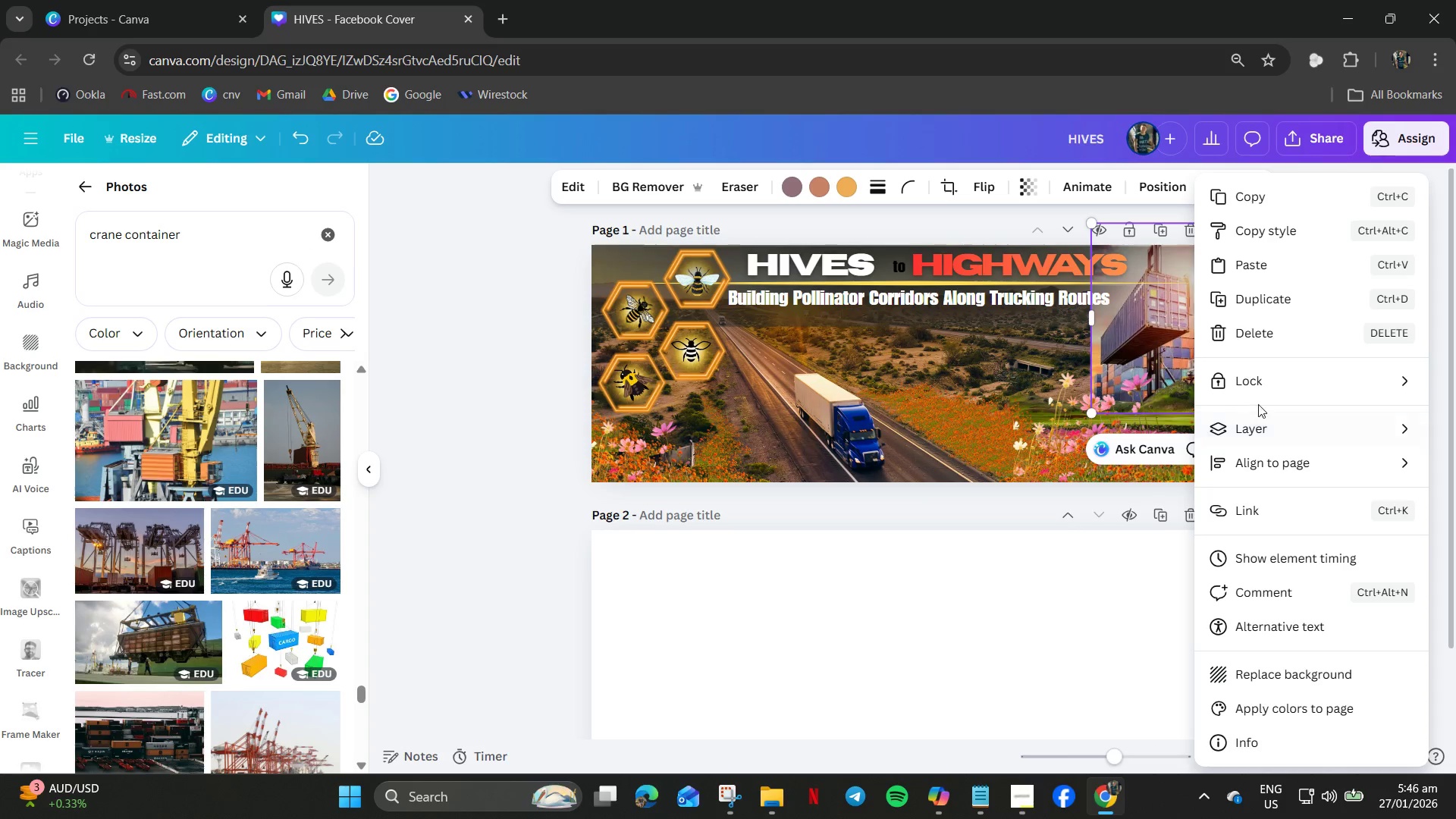 
left_click([1262, 426])
 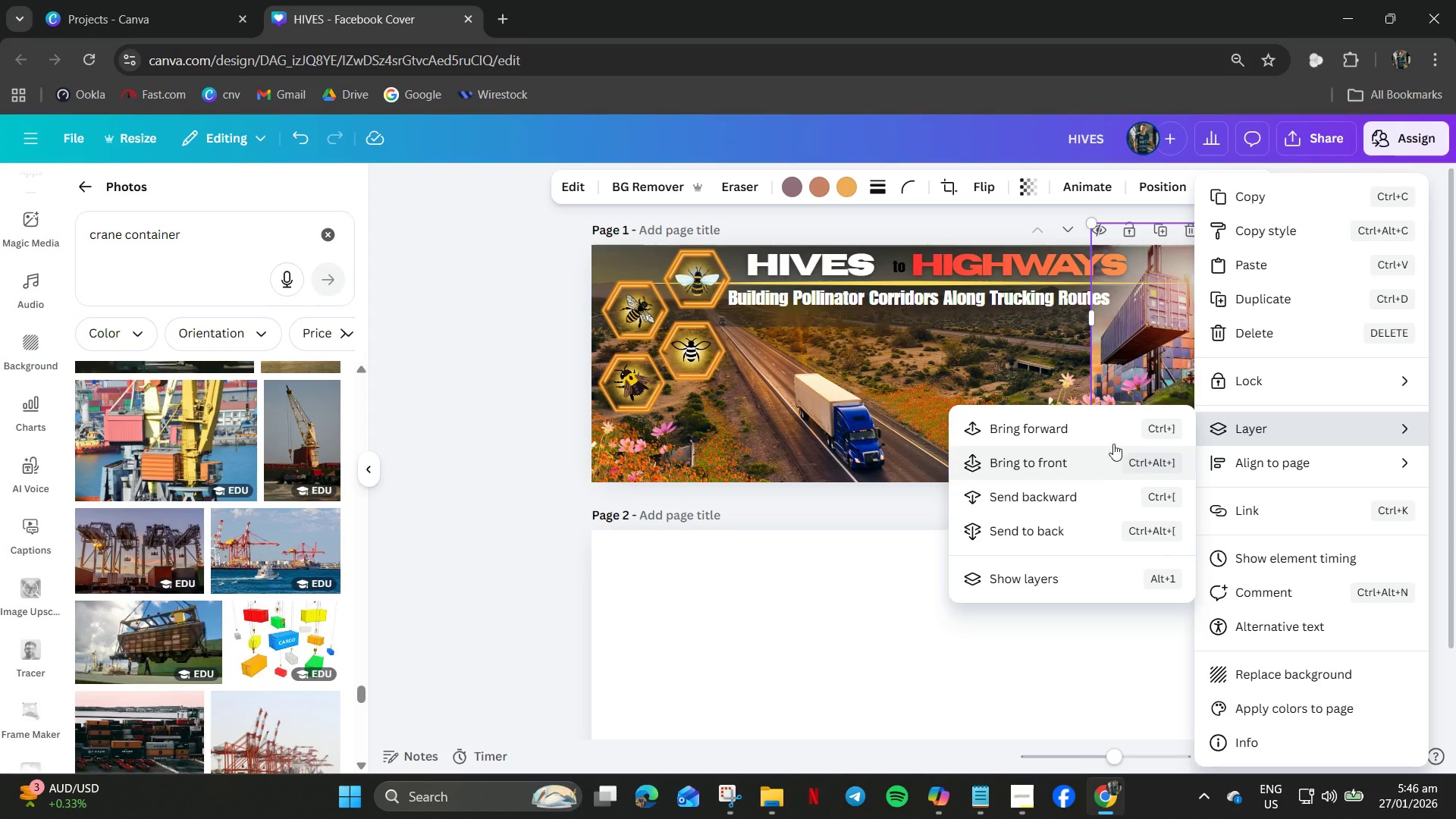 
left_click([1106, 435])
 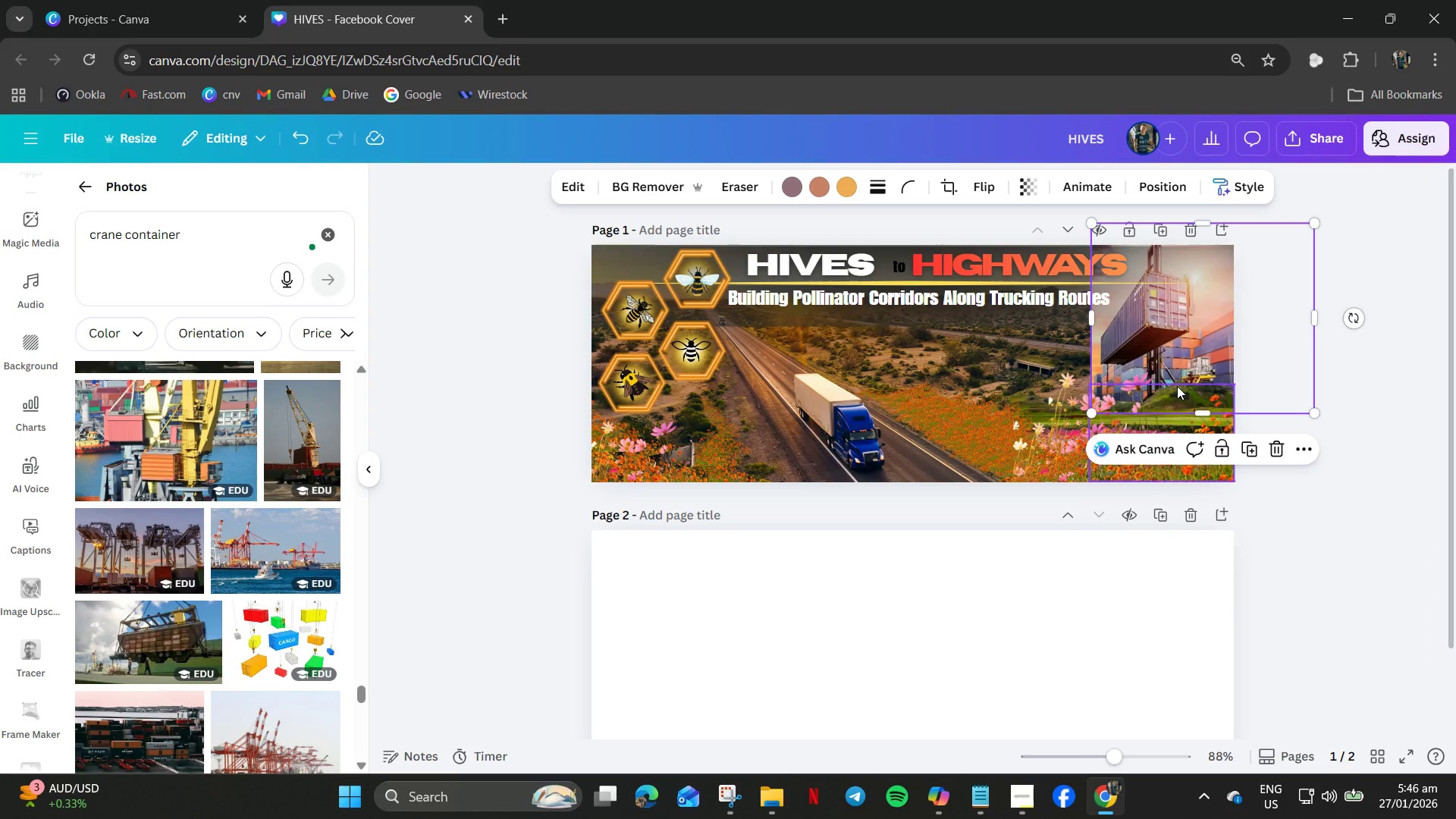 
right_click([1194, 362])
 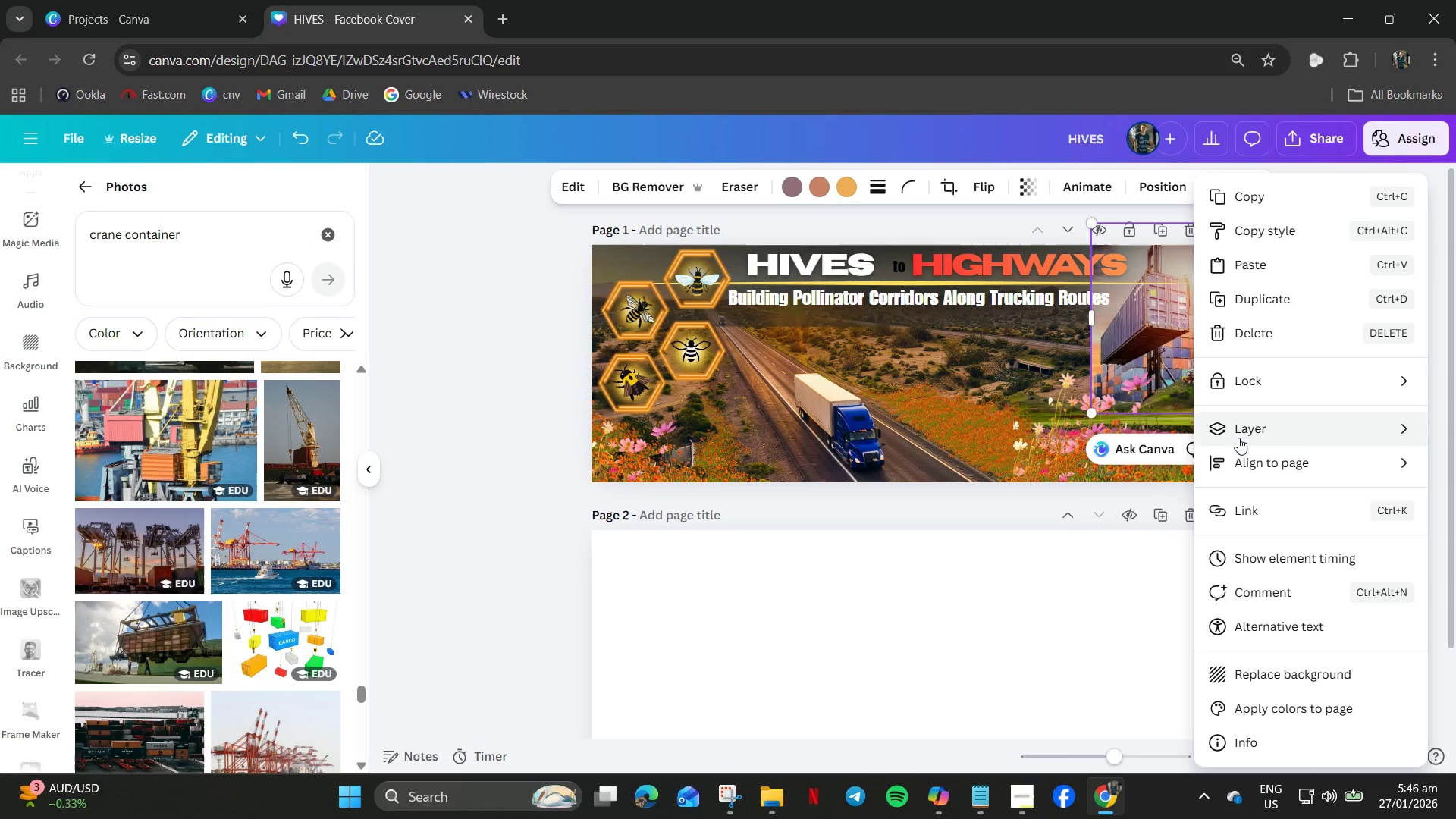 
left_click([1238, 438])
 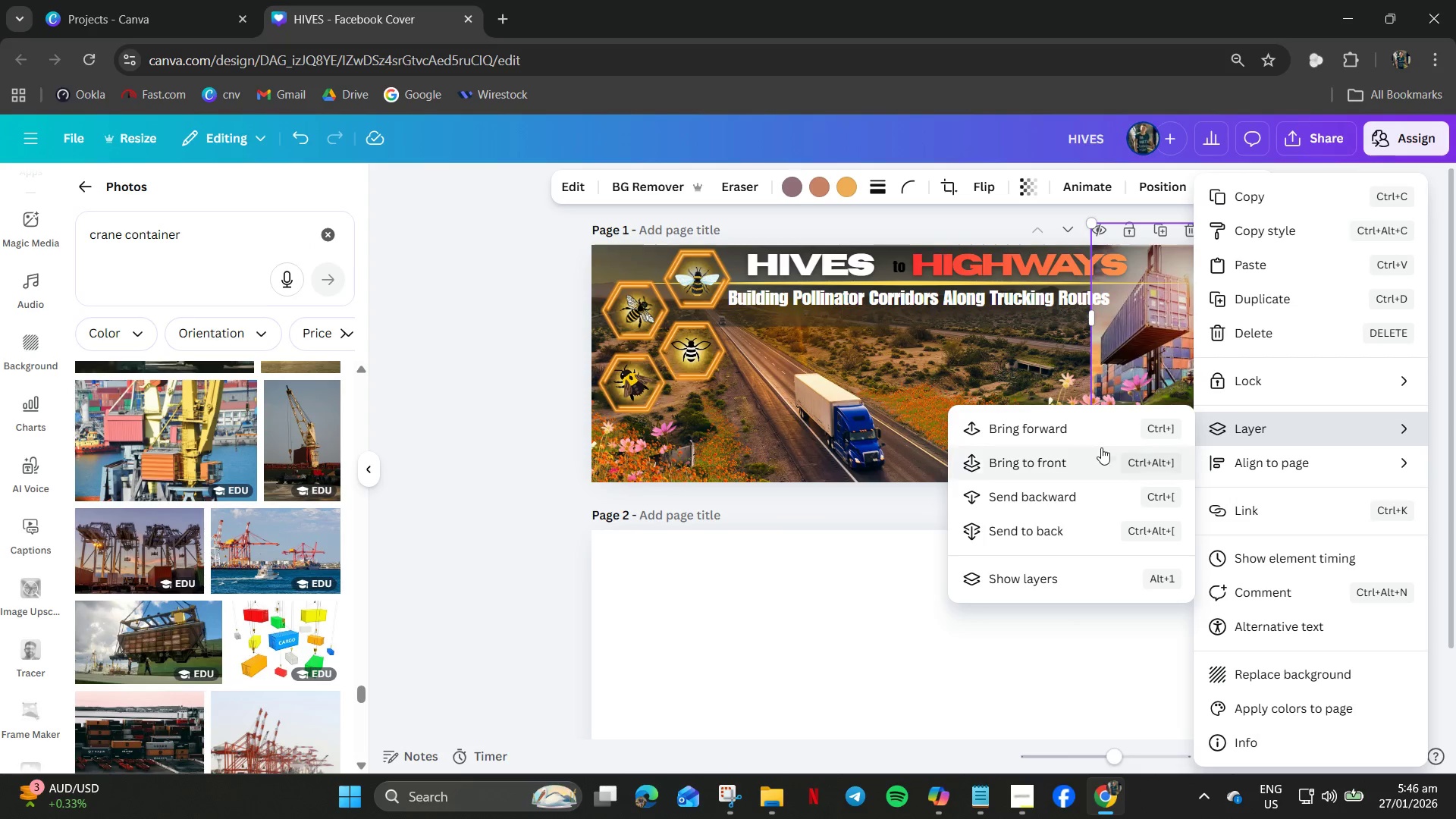 
left_click([1078, 435])
 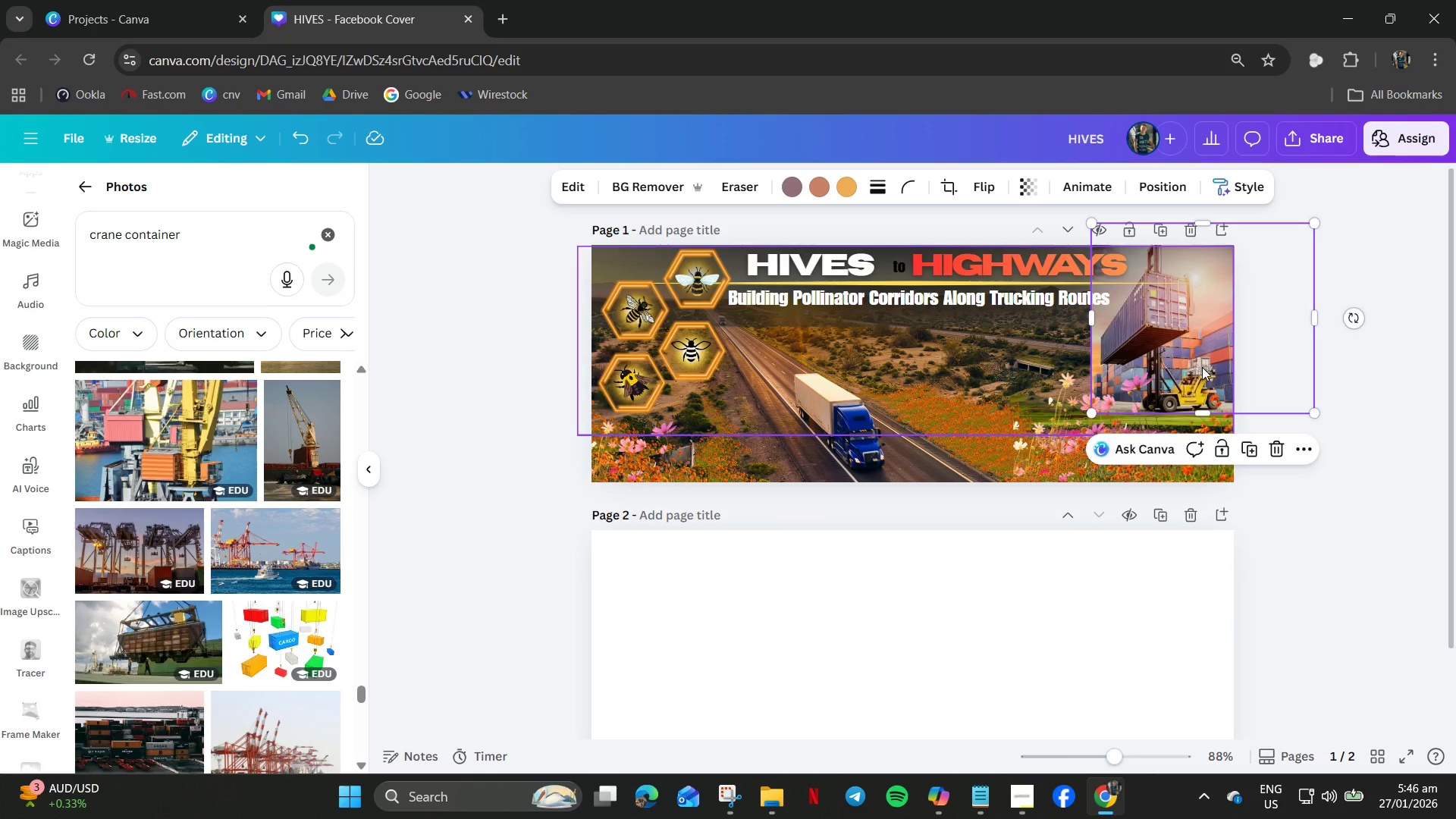 
left_click_drag(start_coordinate=[1203, 367], to_coordinate=[1203, 382])
 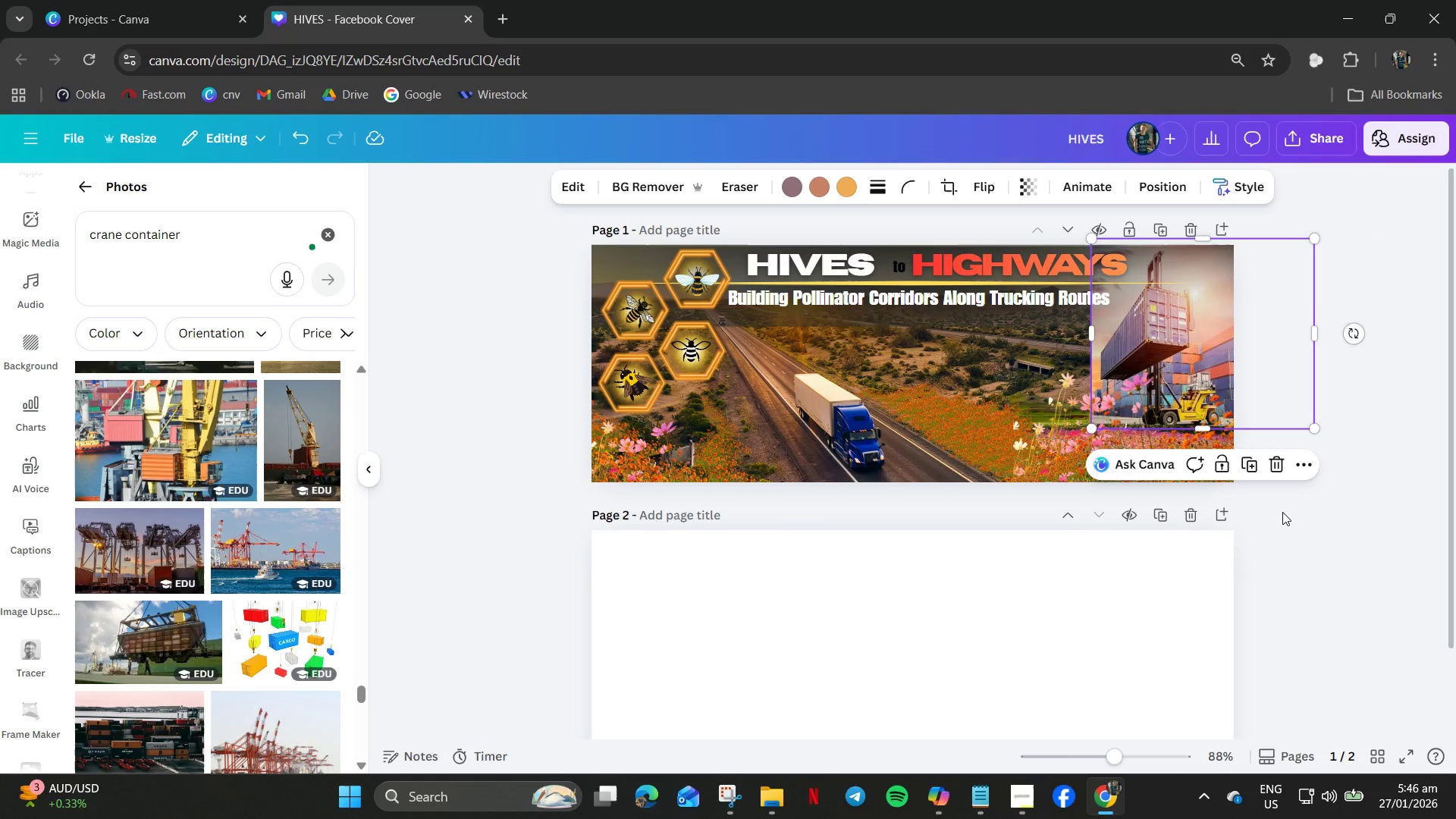 
left_click([1282, 512])
 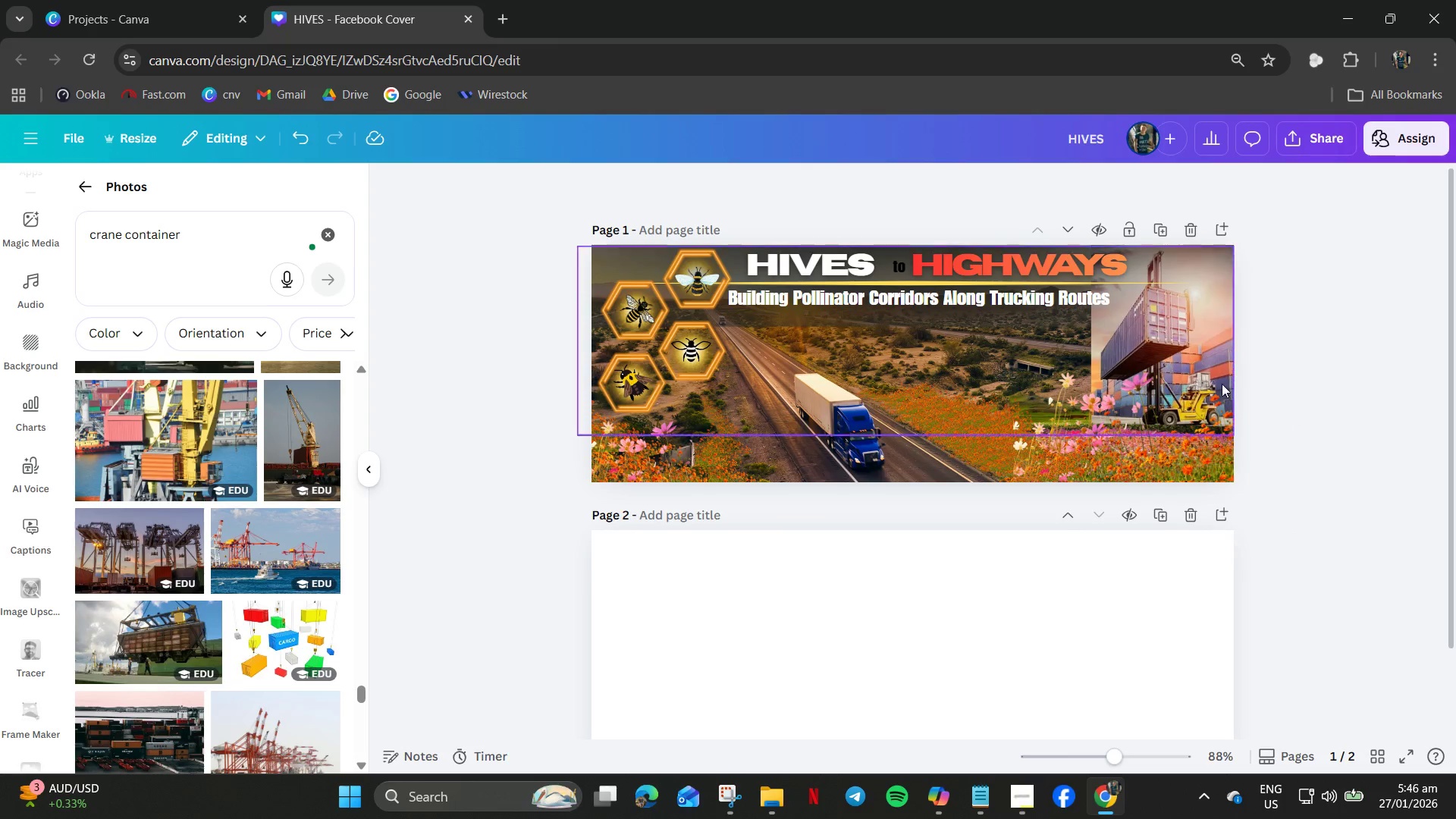 
left_click([1197, 353])
 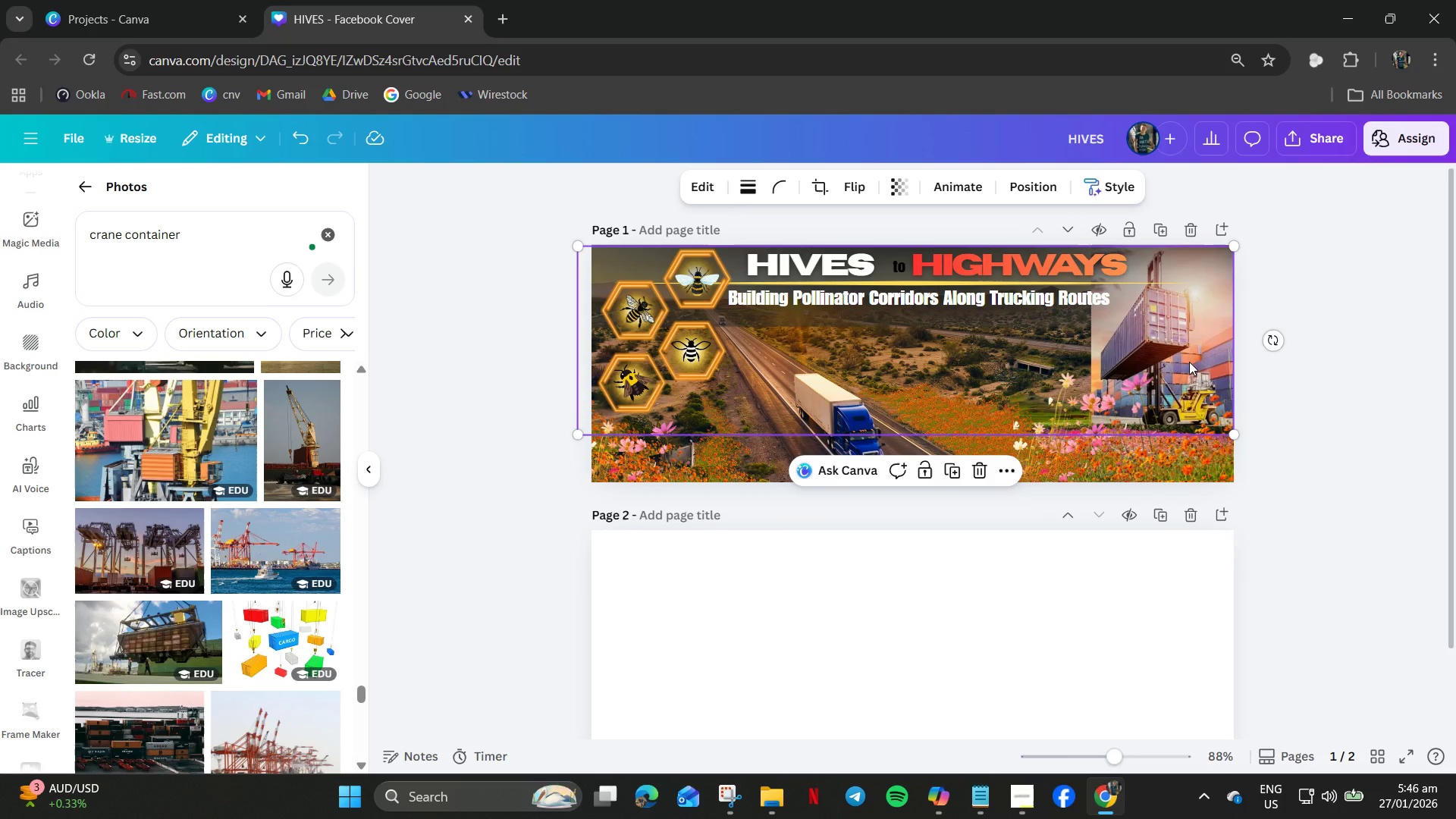 
left_click_drag(start_coordinate=[1189, 362], to_coordinate=[1194, 358])
 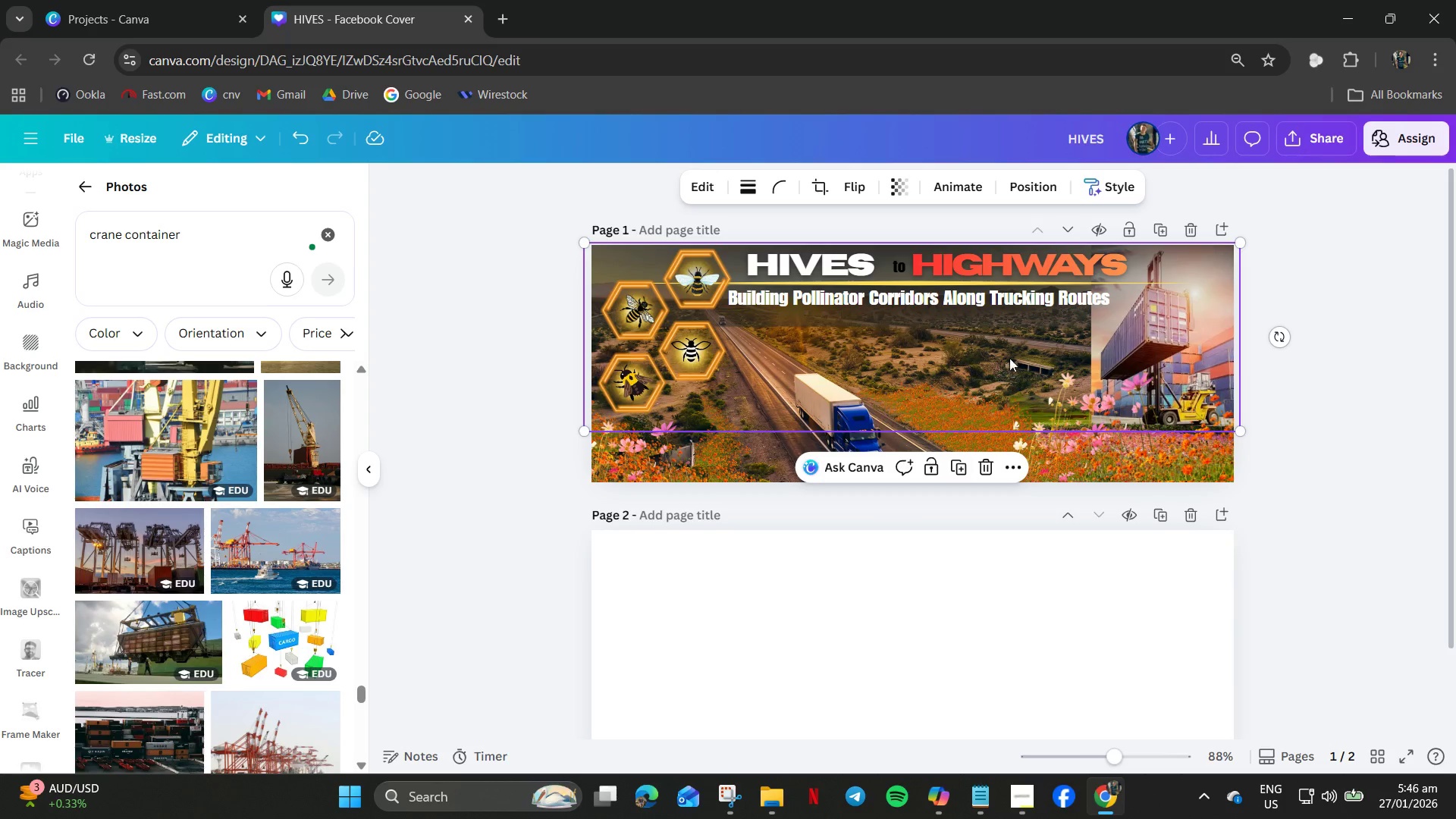 
left_click([1331, 237])
 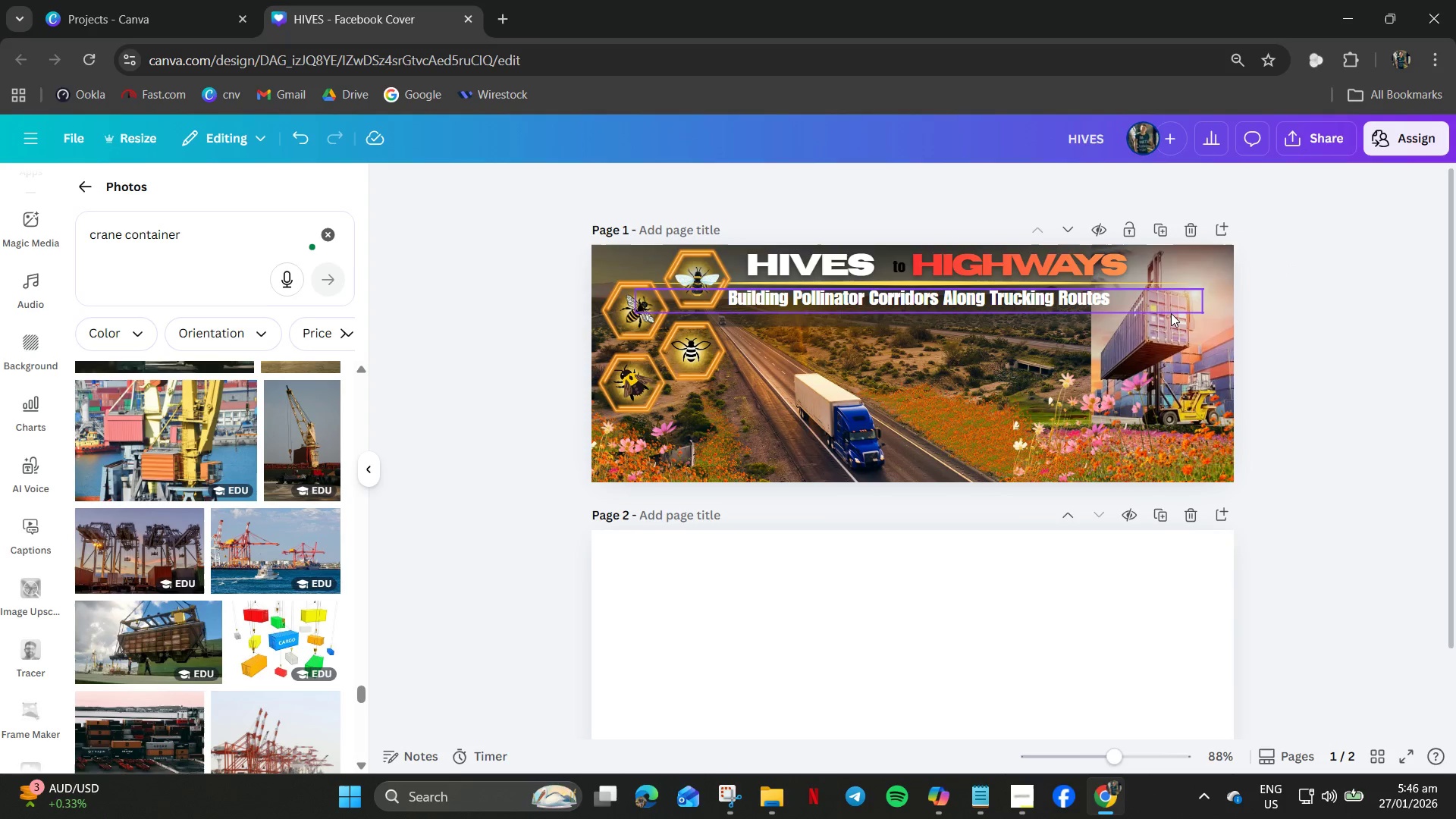 
left_click([1170, 313])
 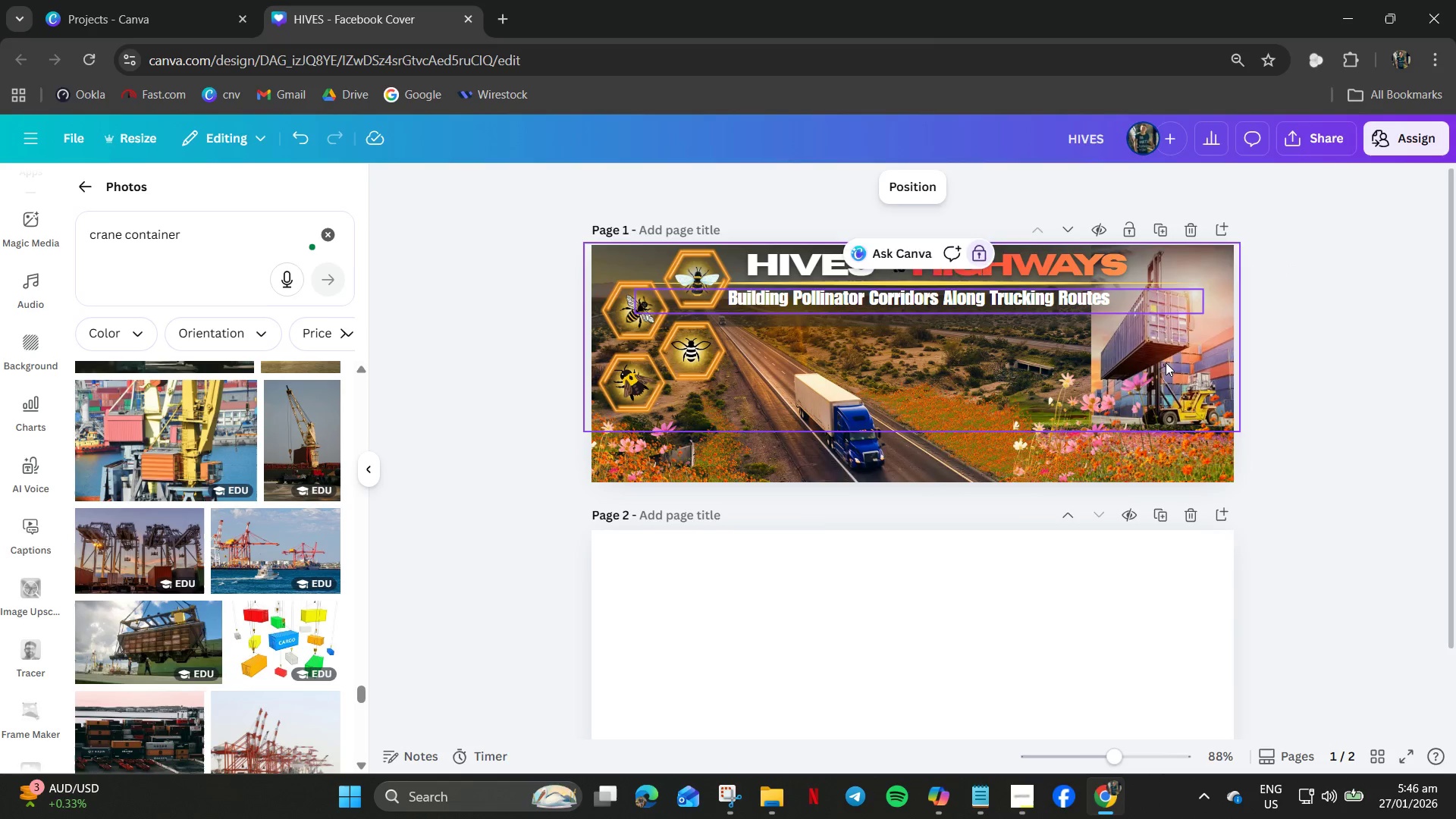 
left_click([1166, 362])
 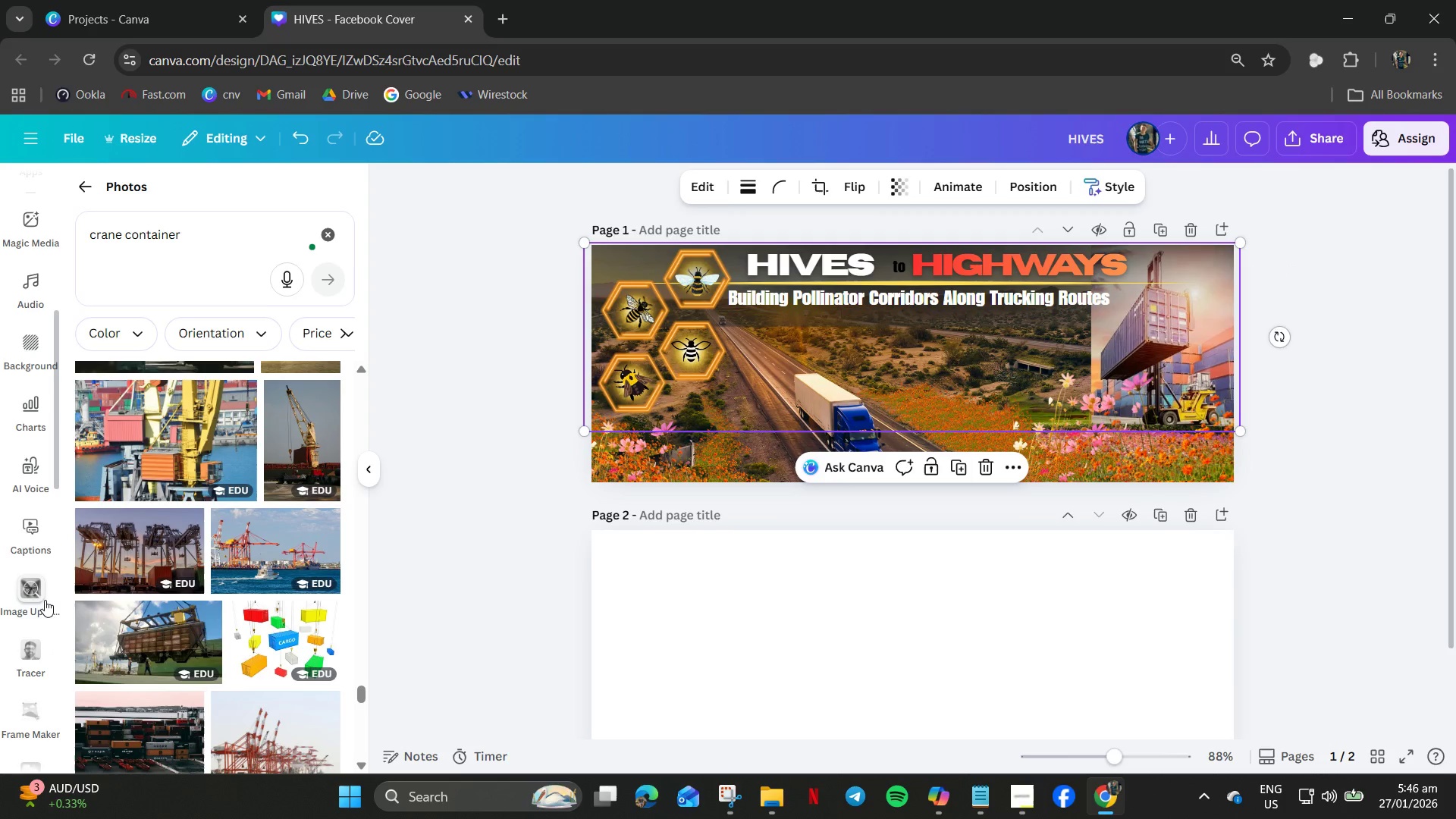 
scroll: coordinate [33, 648], scroll_direction: down, amount: 15.0
 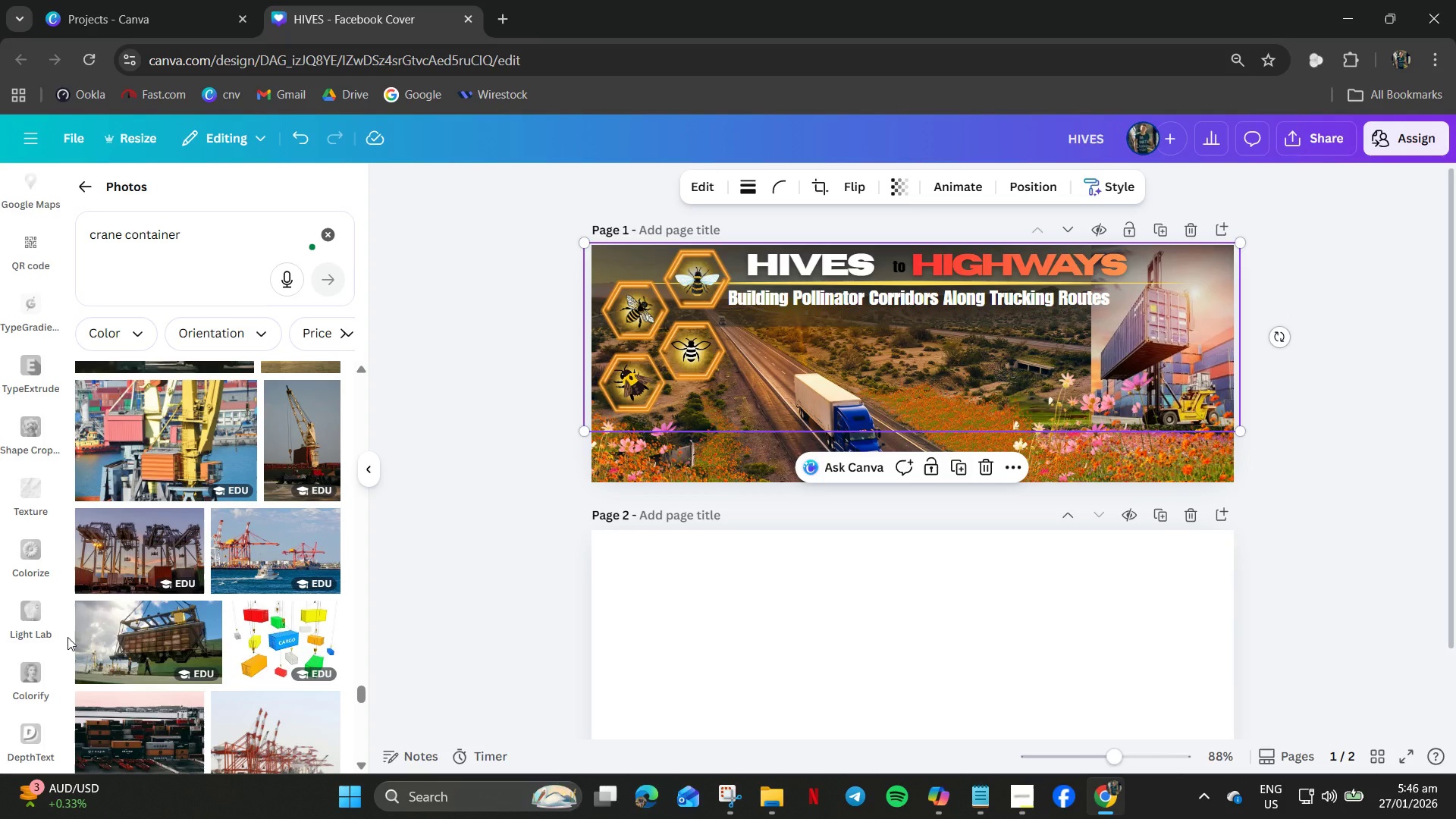 
wait(10.57)
 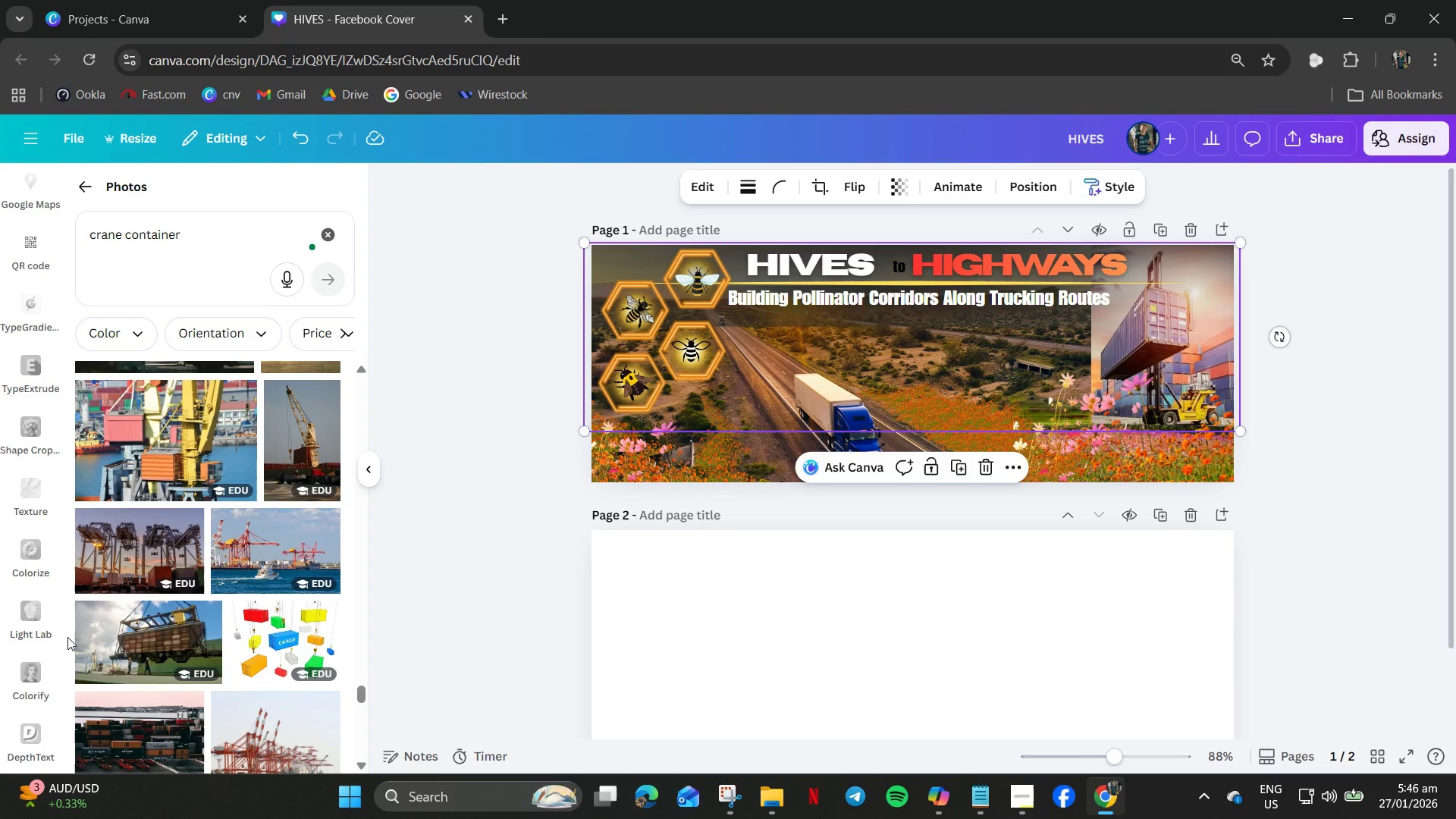 
left_click([694, 181])
 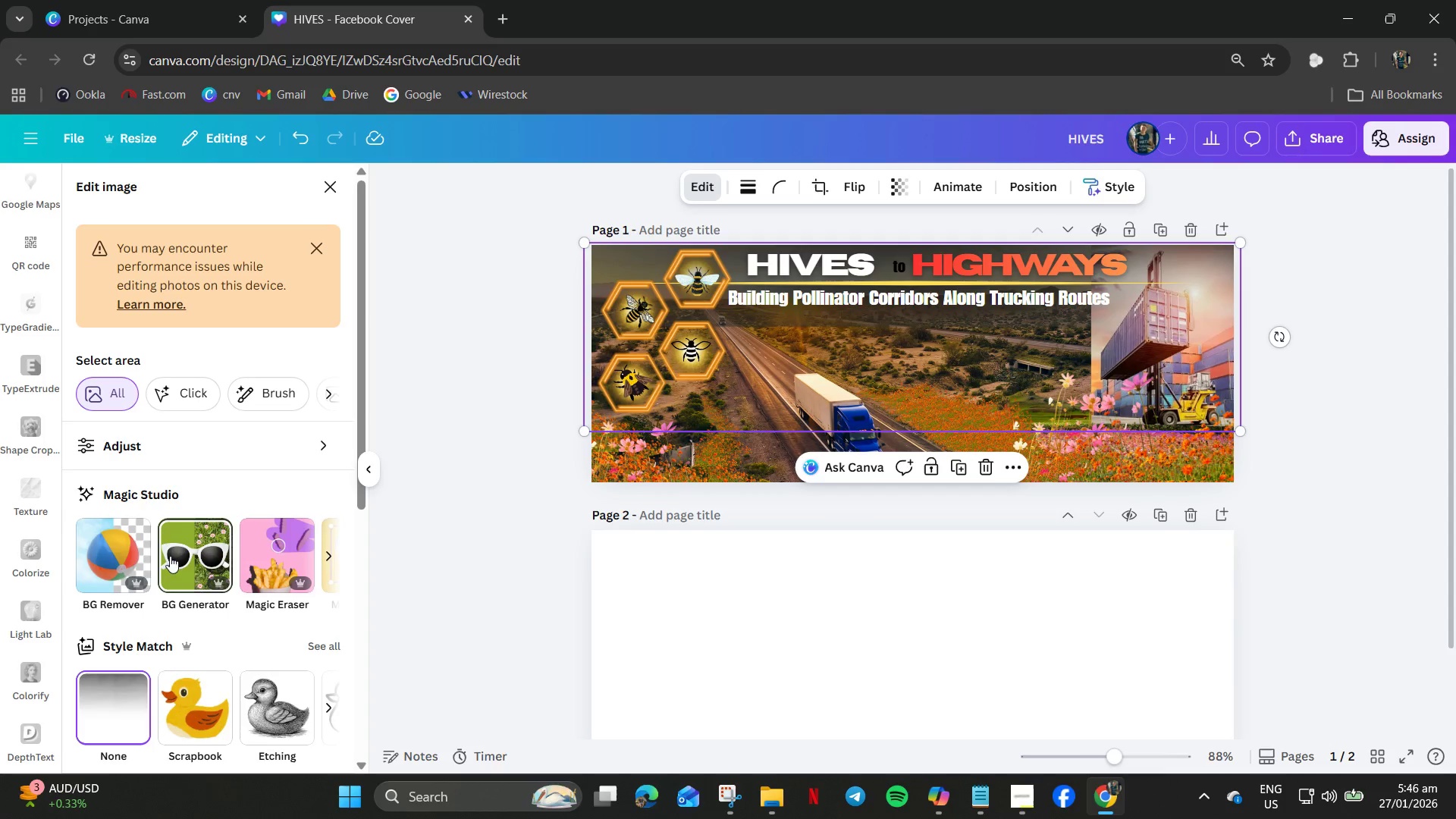 
left_click([121, 545])
 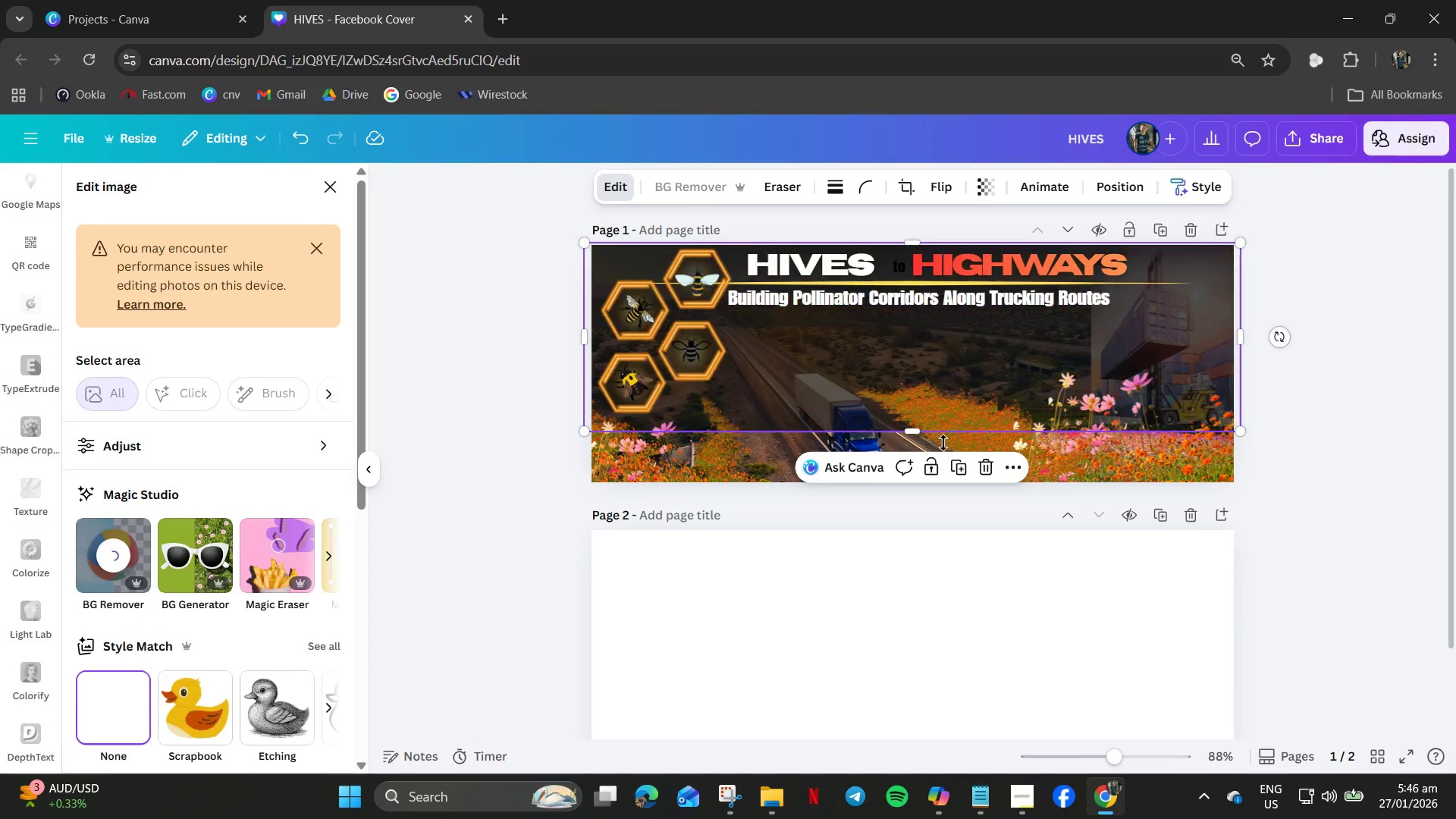 
mouse_move([1096, 358])
 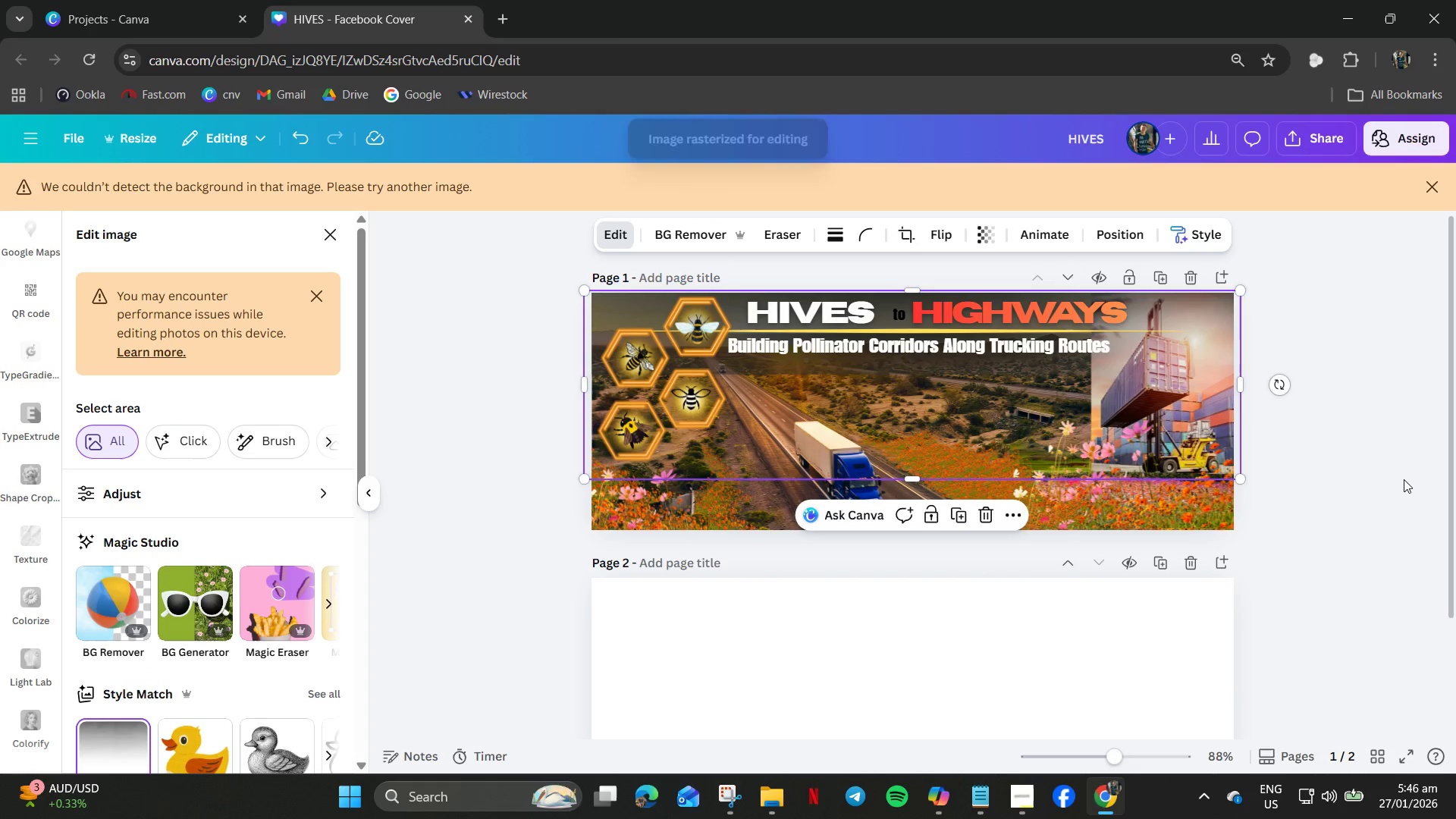 
key(Control+Z)
 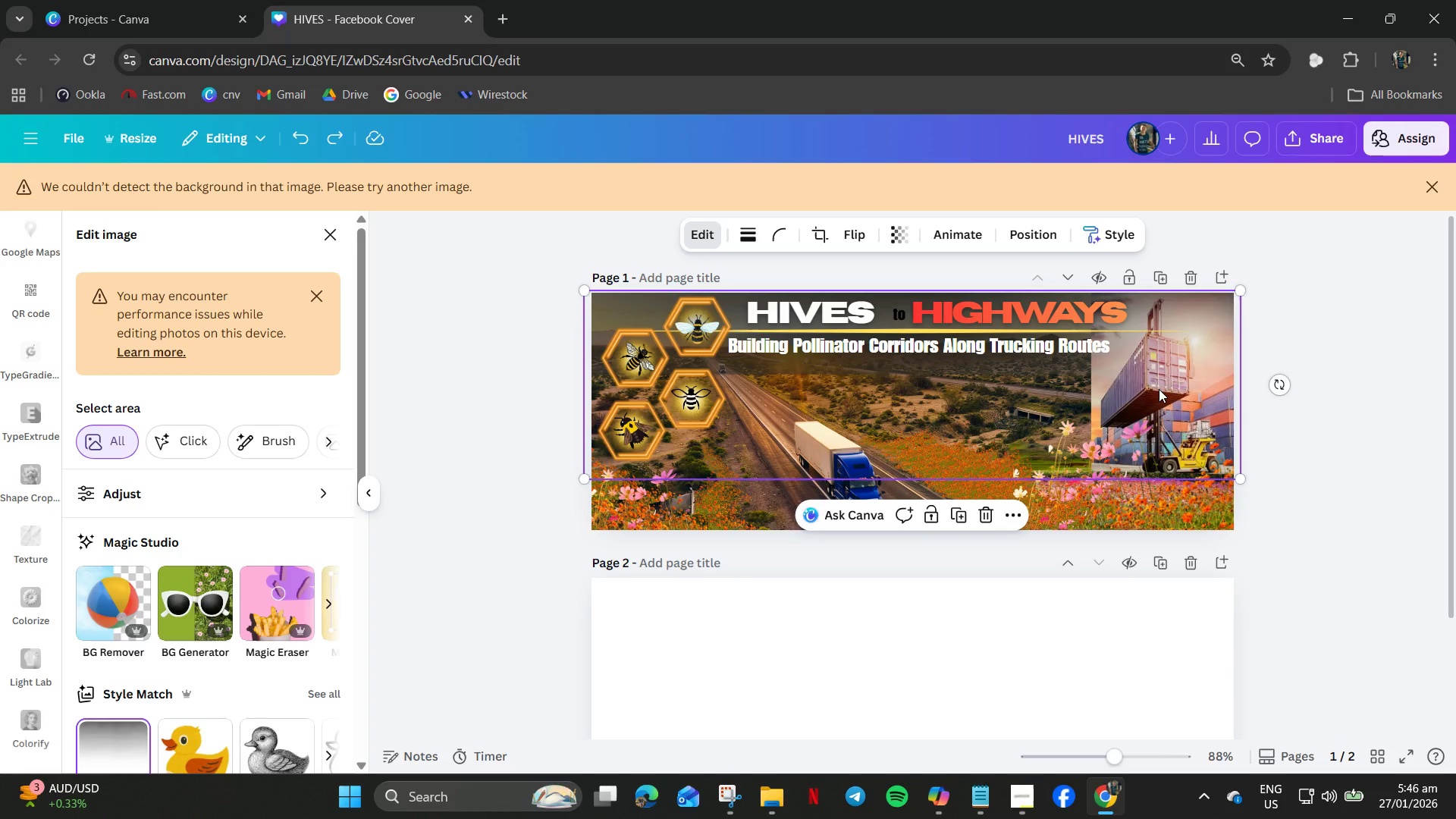 
left_click([1298, 429])
 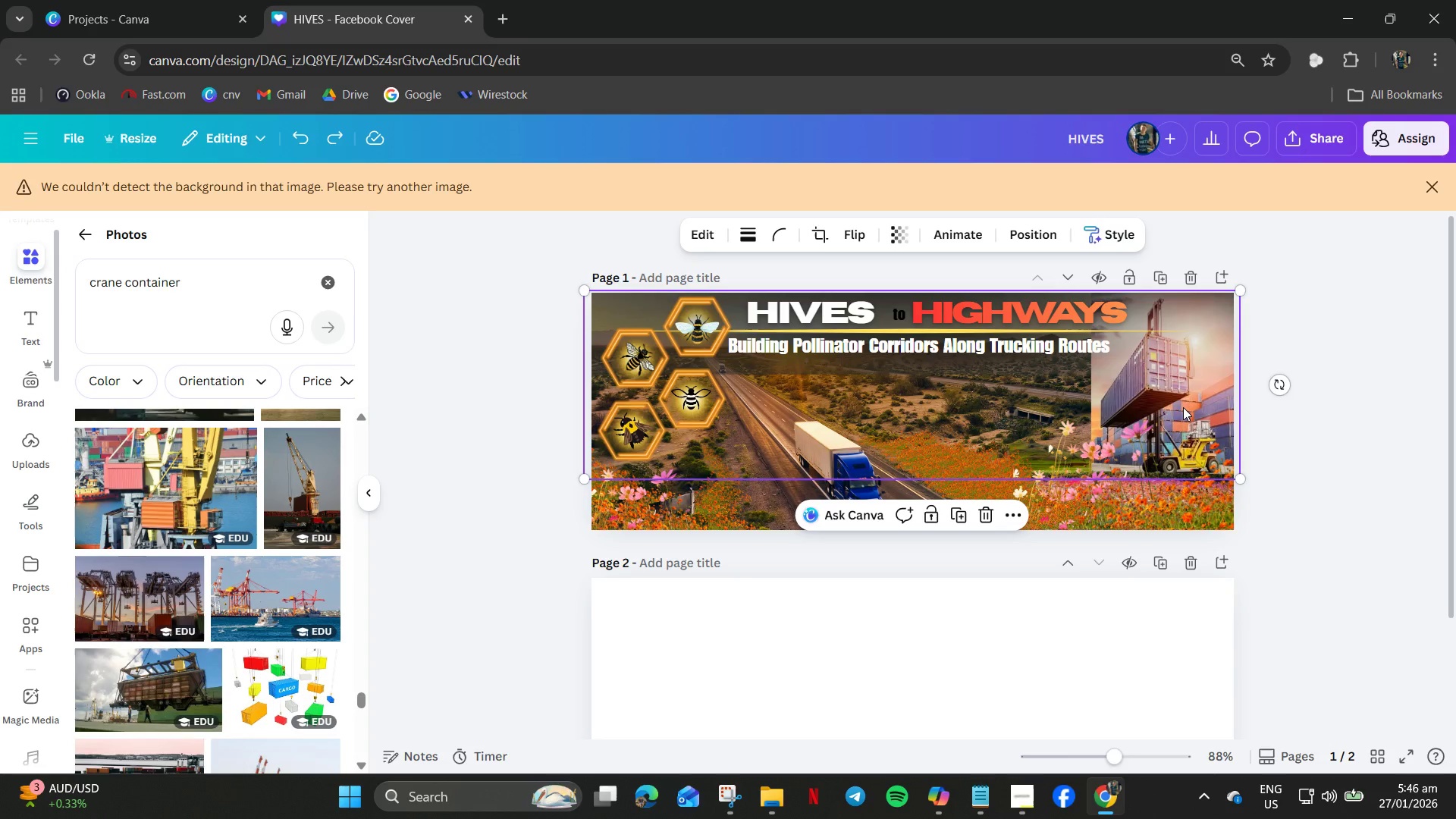 
left_click([1183, 407])
 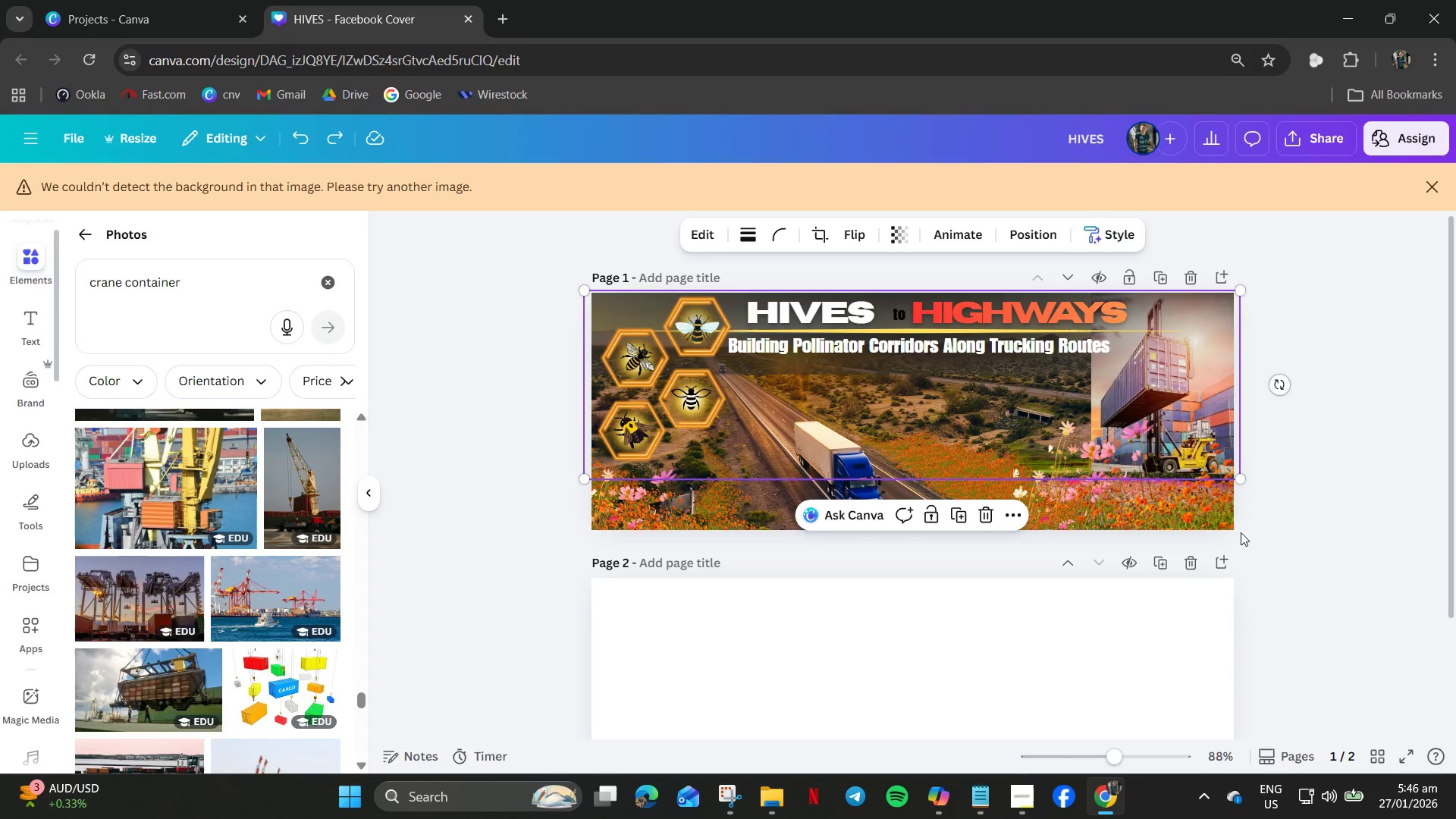 
left_click([1240, 574])
 